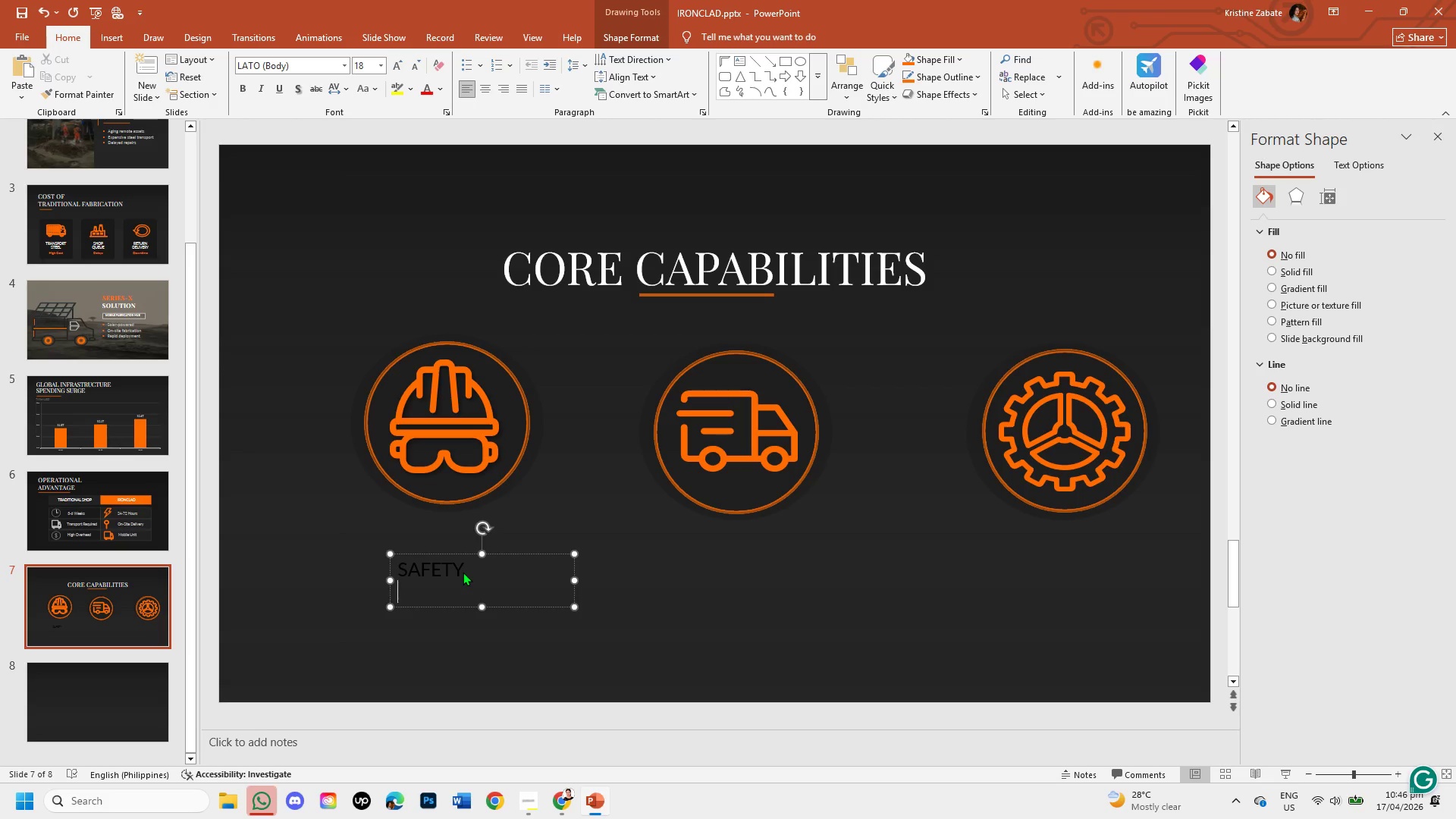 
wait(10.7)
 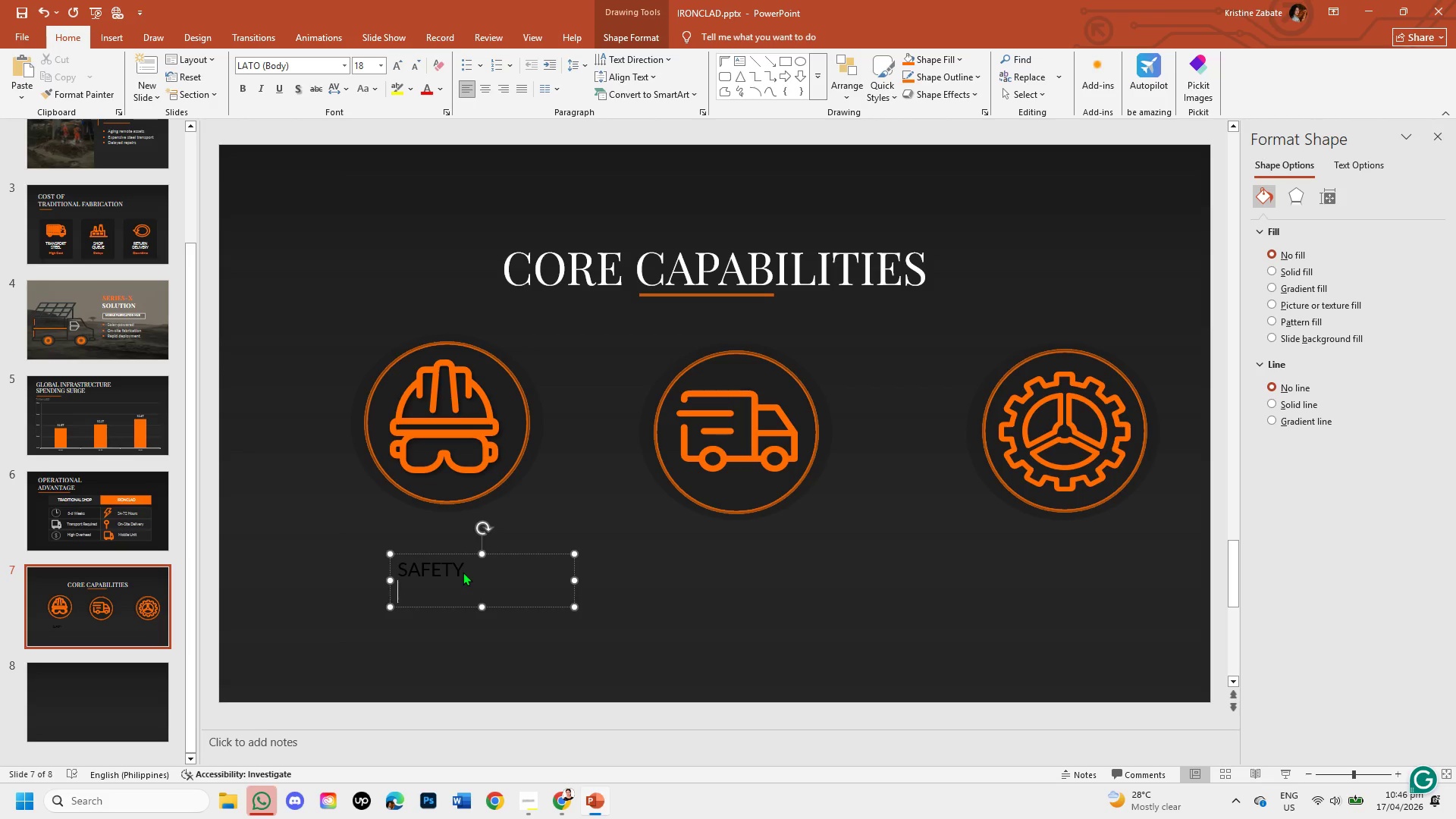 
key(CapsLock)
 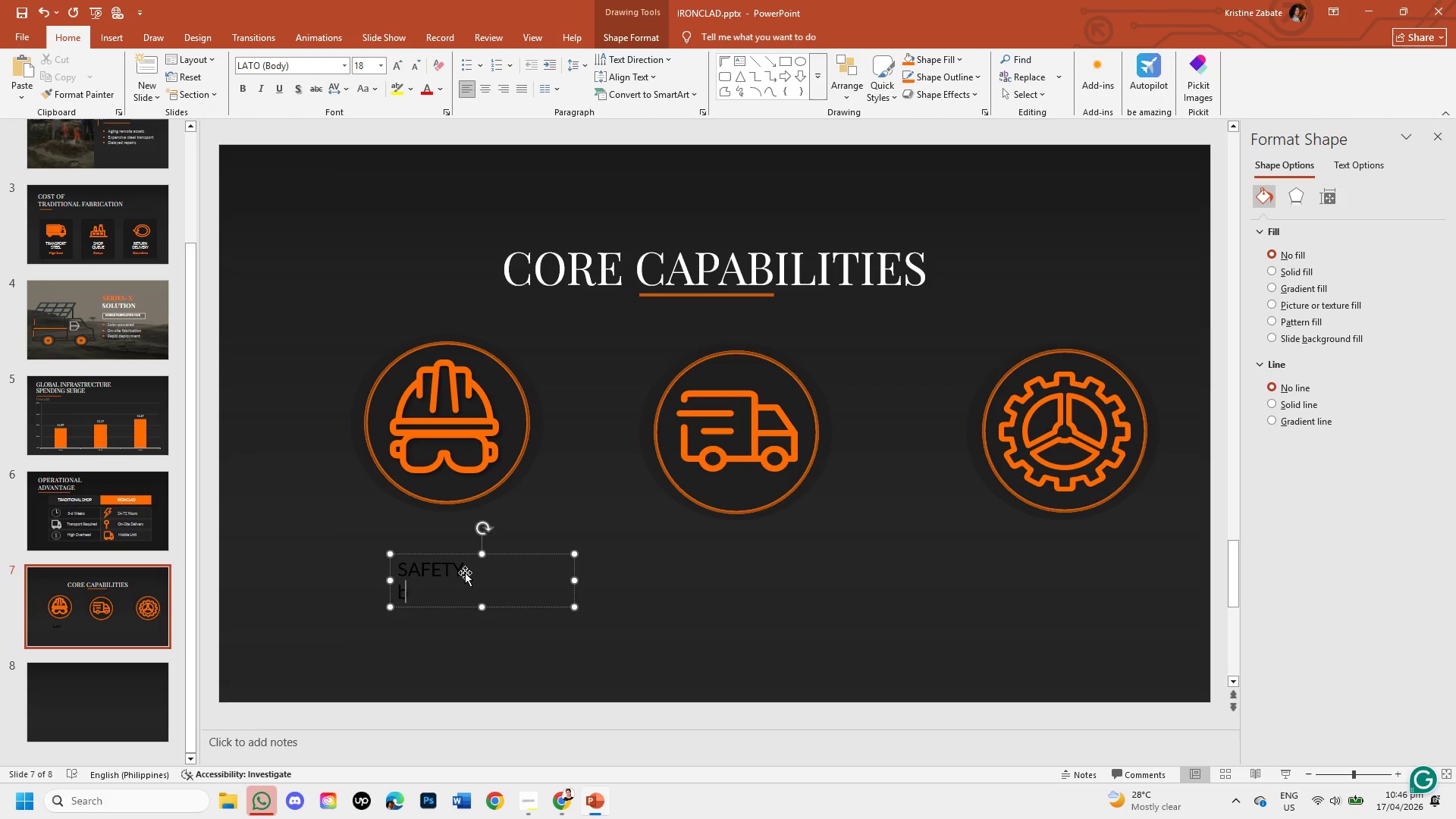 
key(B)
 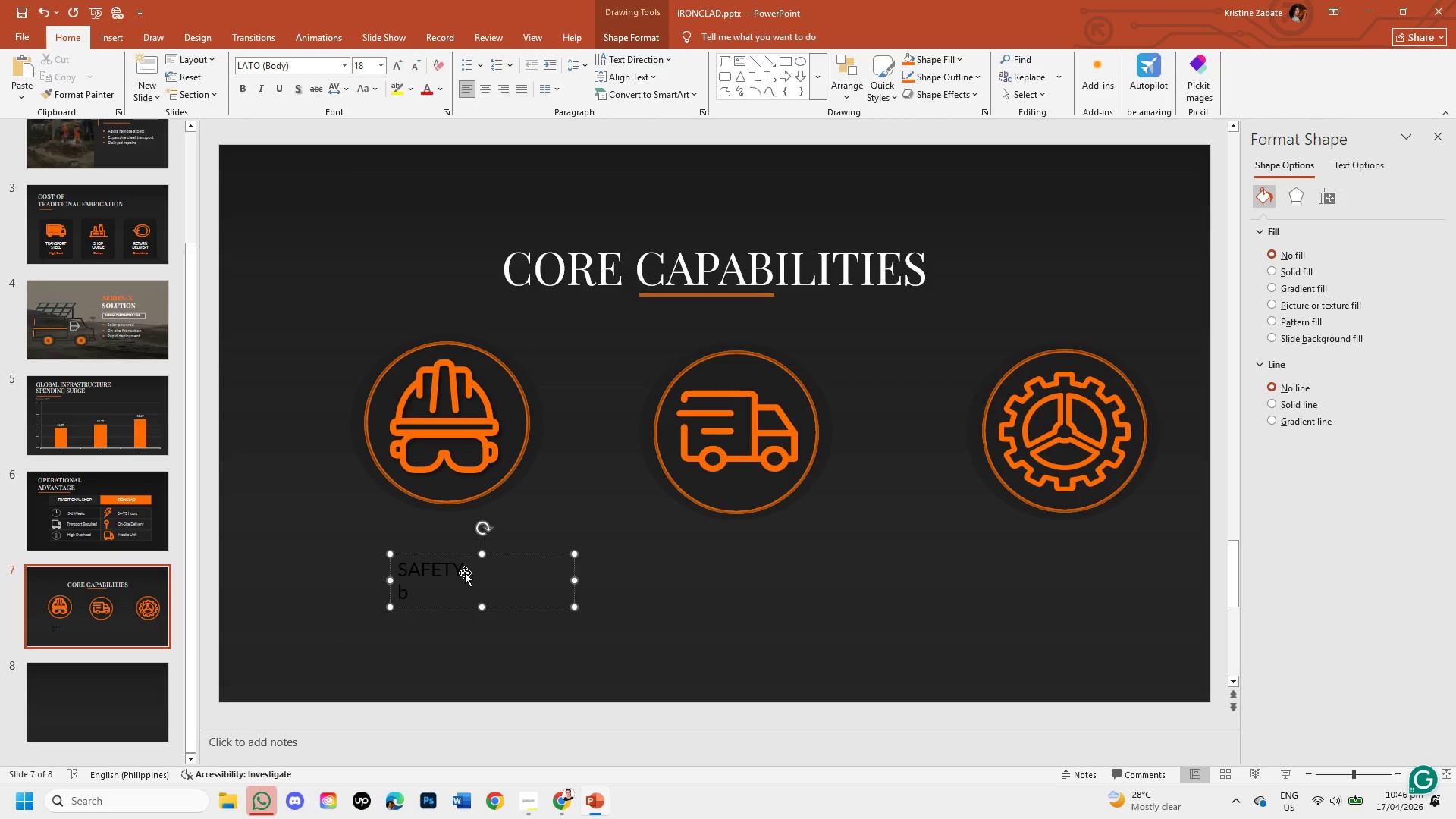 
key(Backspace)
 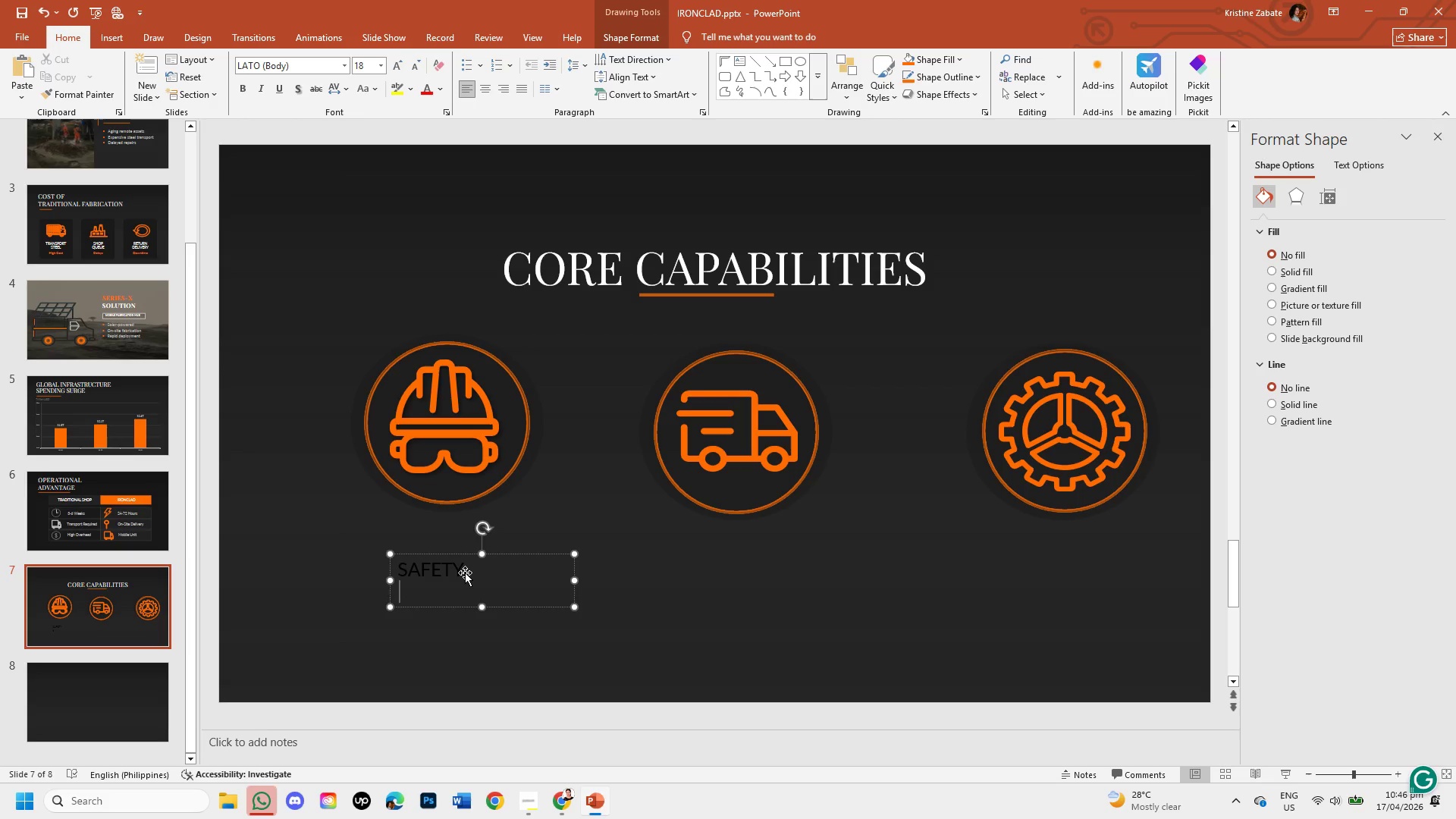 
key(CapsLock)
 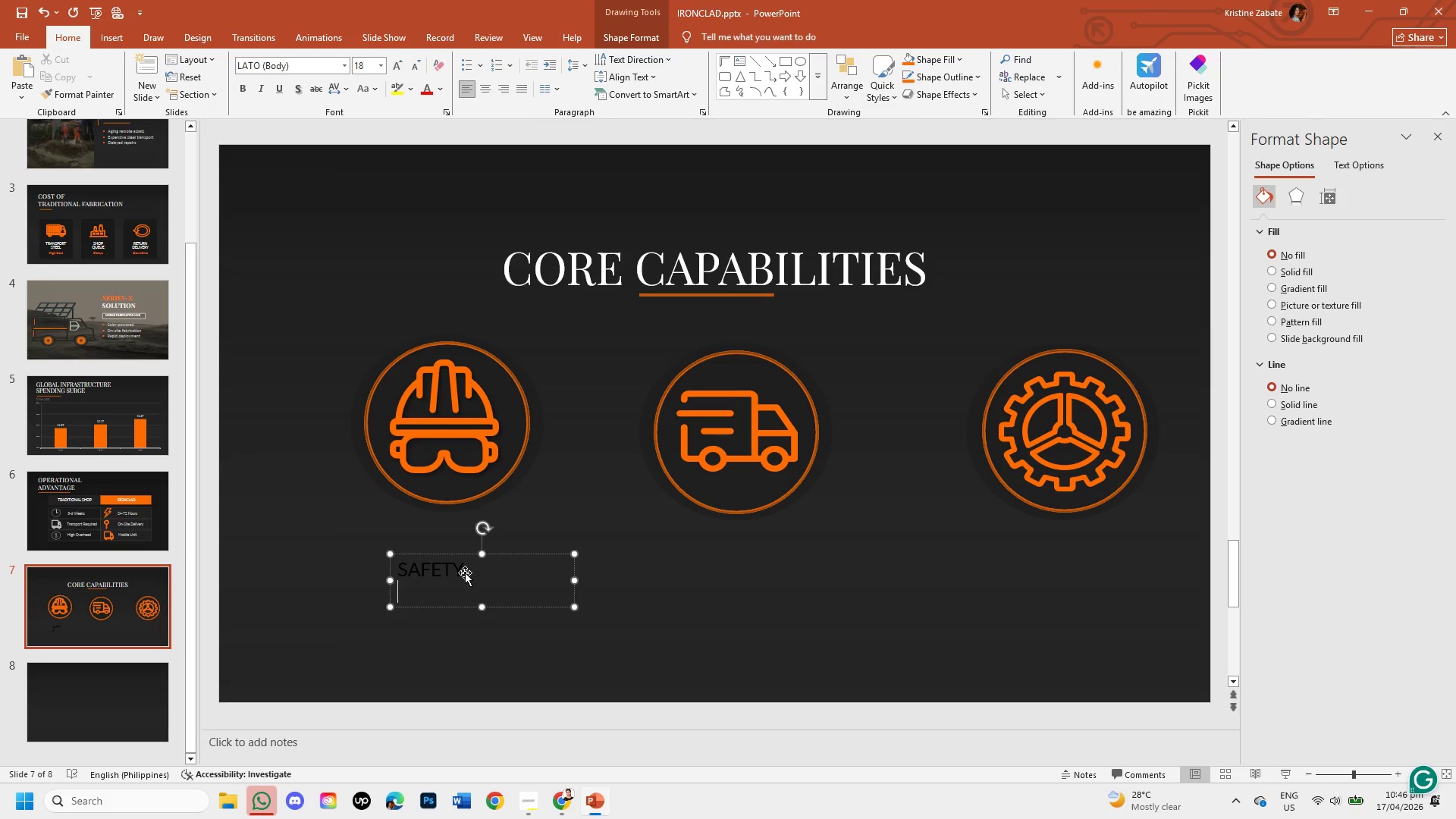 
key(B)
 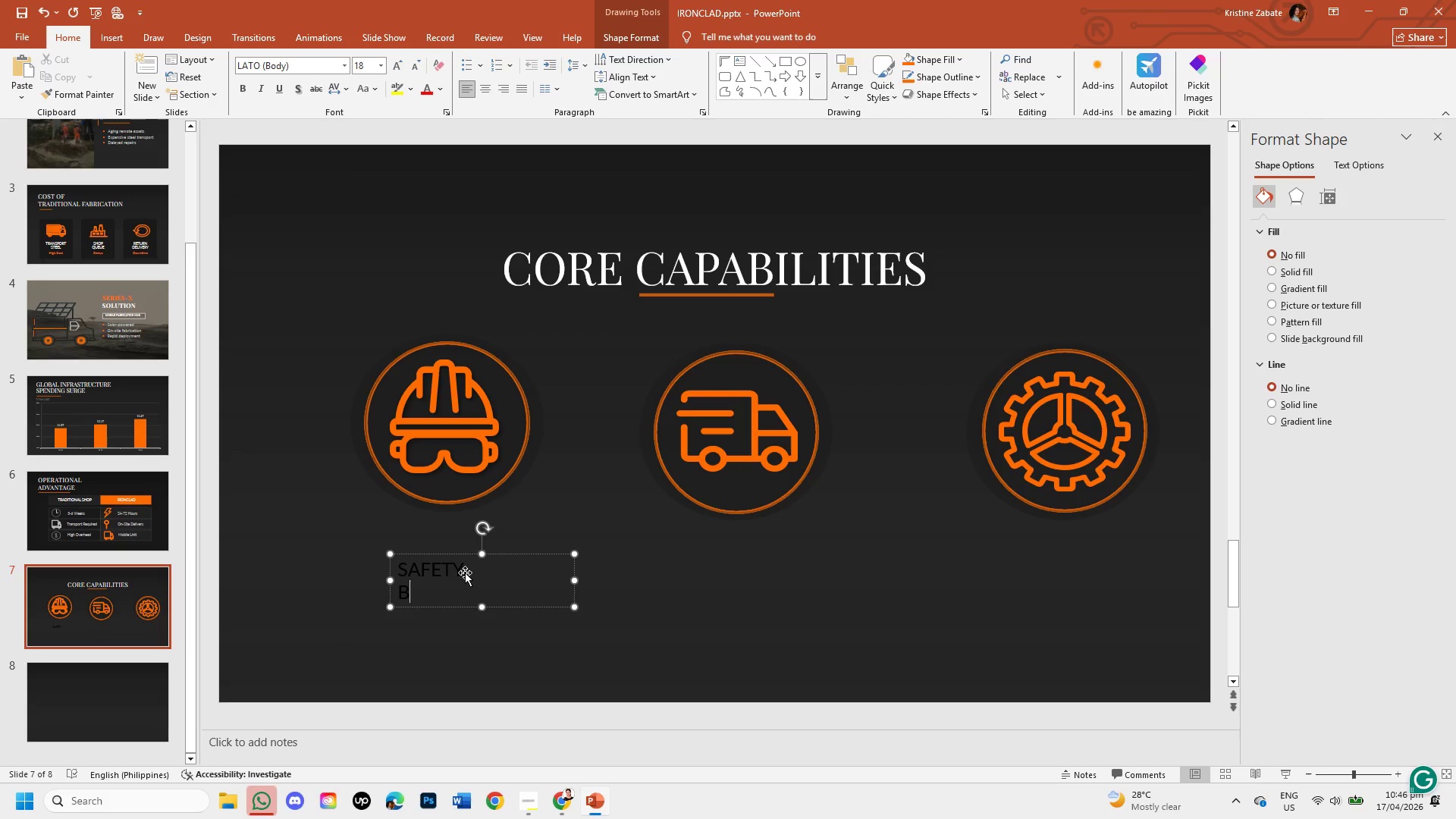 
key(CapsLock)
 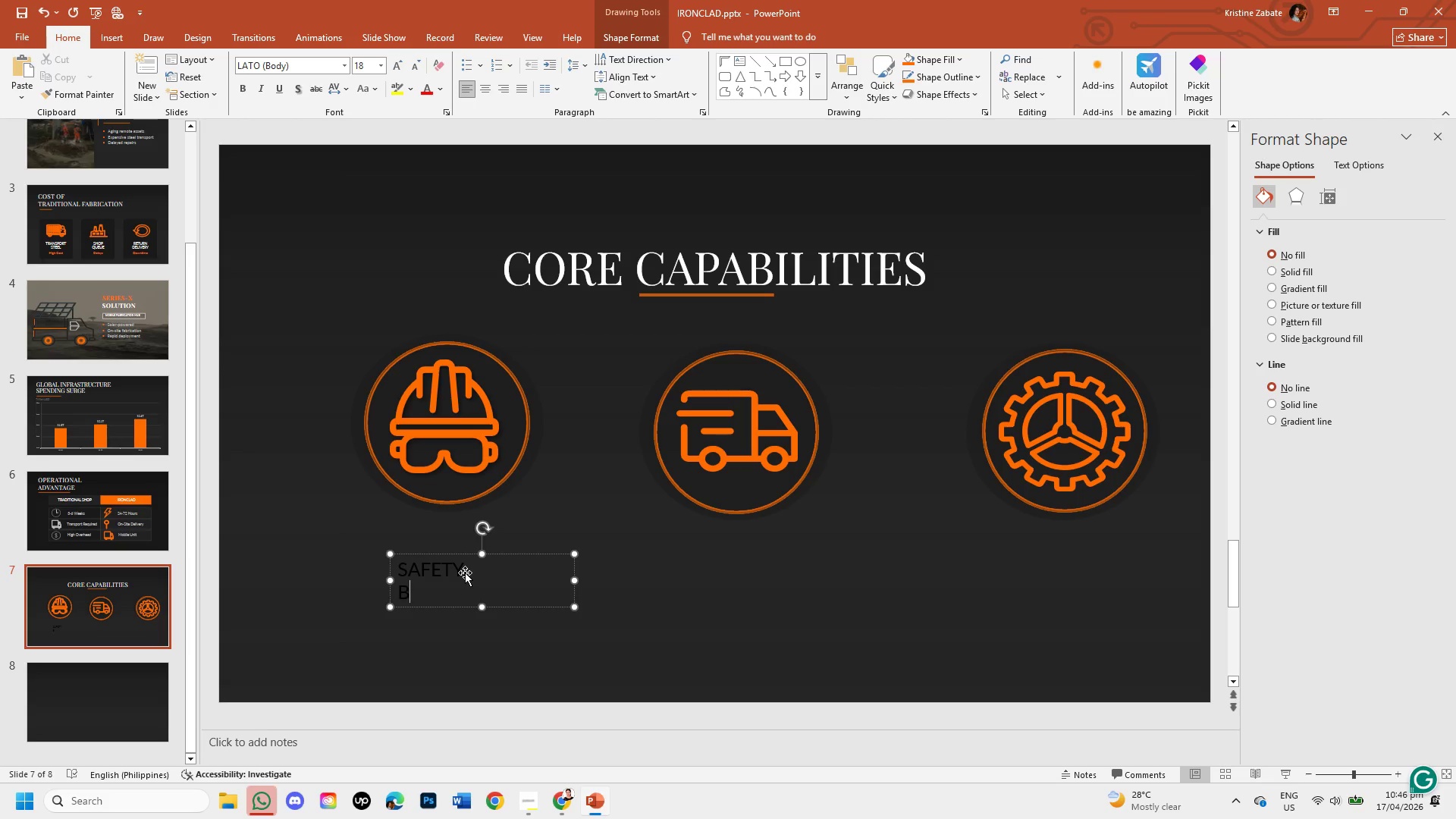 
wait(11.75)
 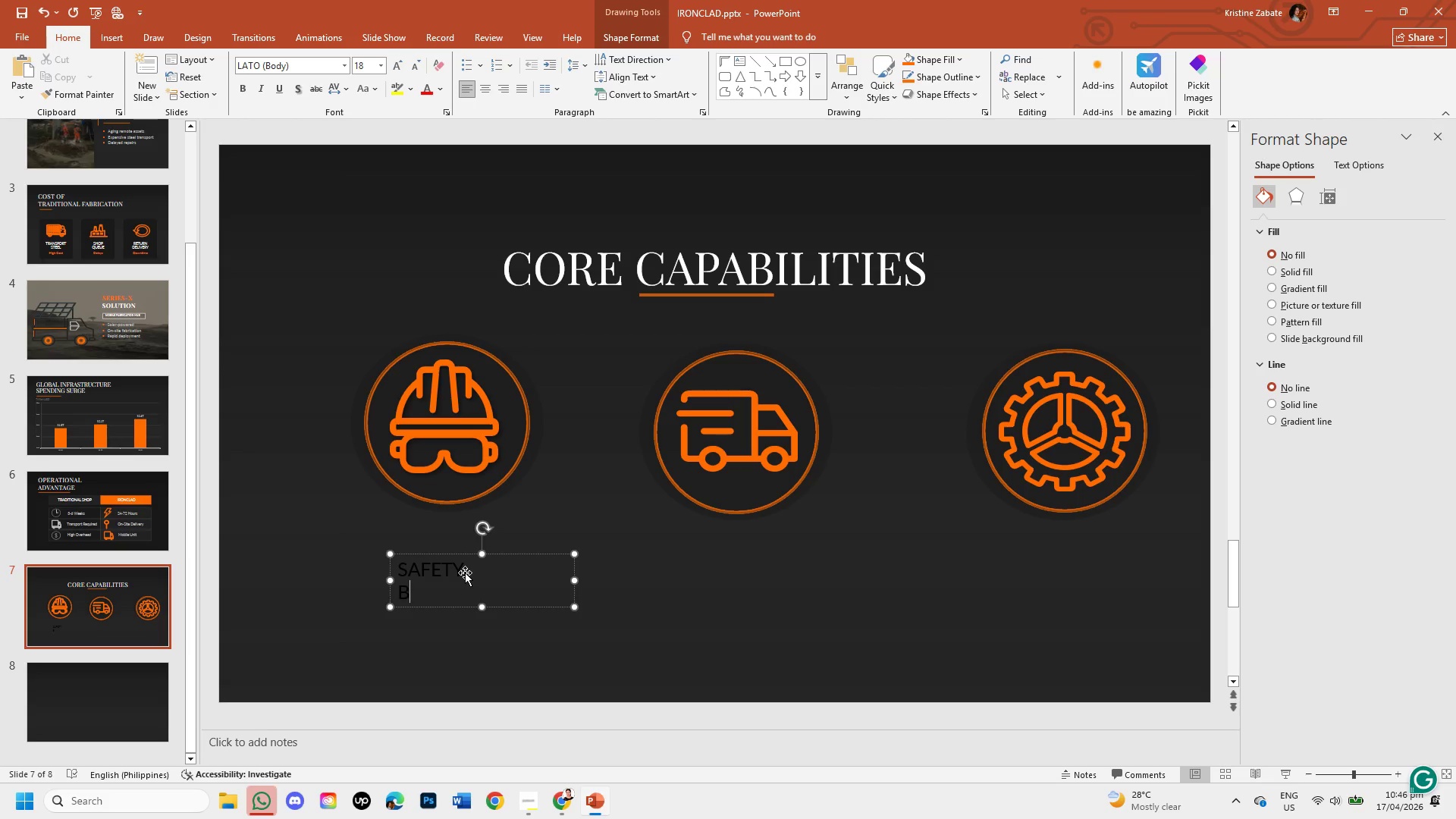 
type(uilt in)
key(Backspace)
key(Backspace)
key(Backspace)
type(-in protection for field crews)
 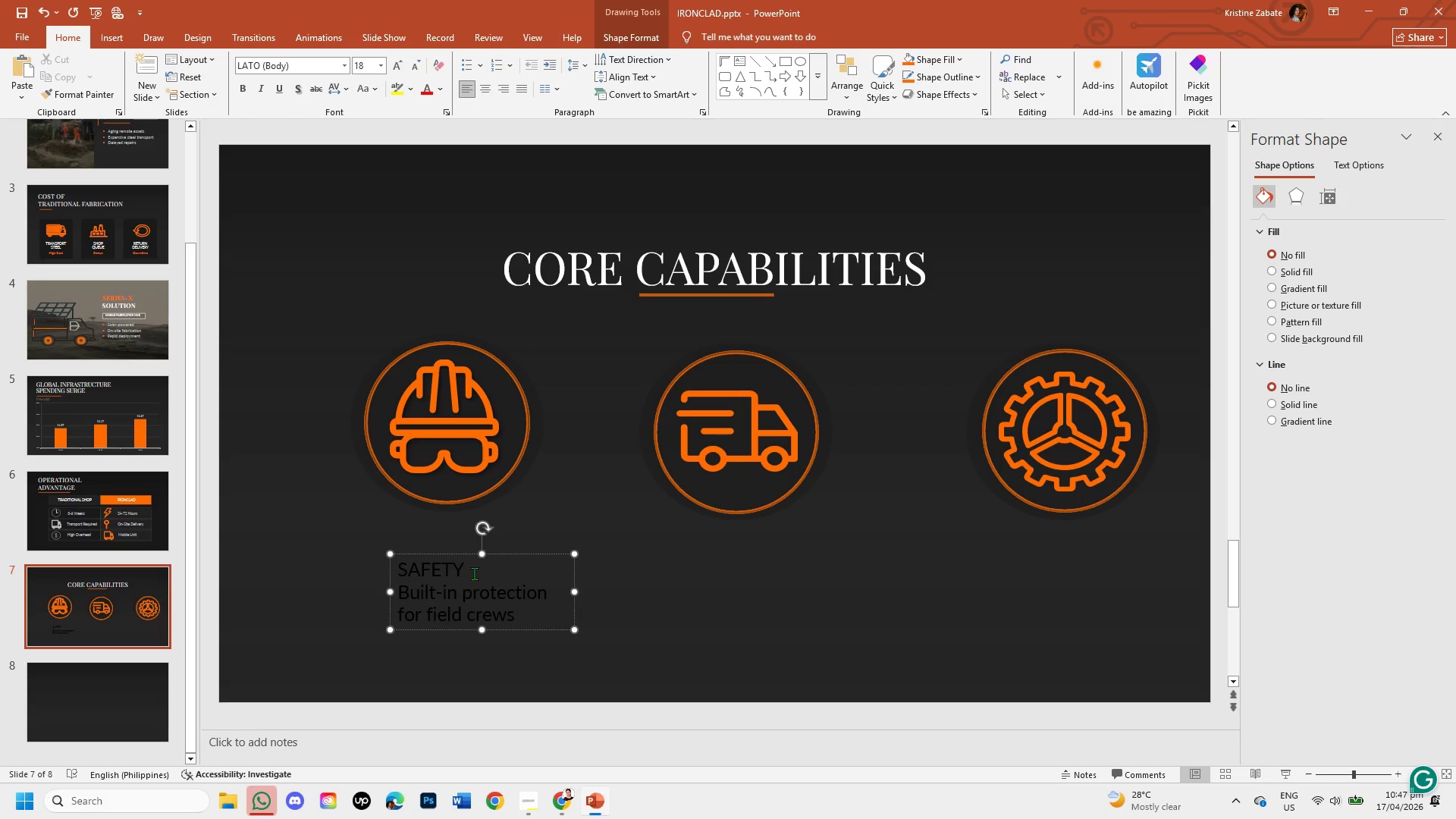 
wait(6.22)
 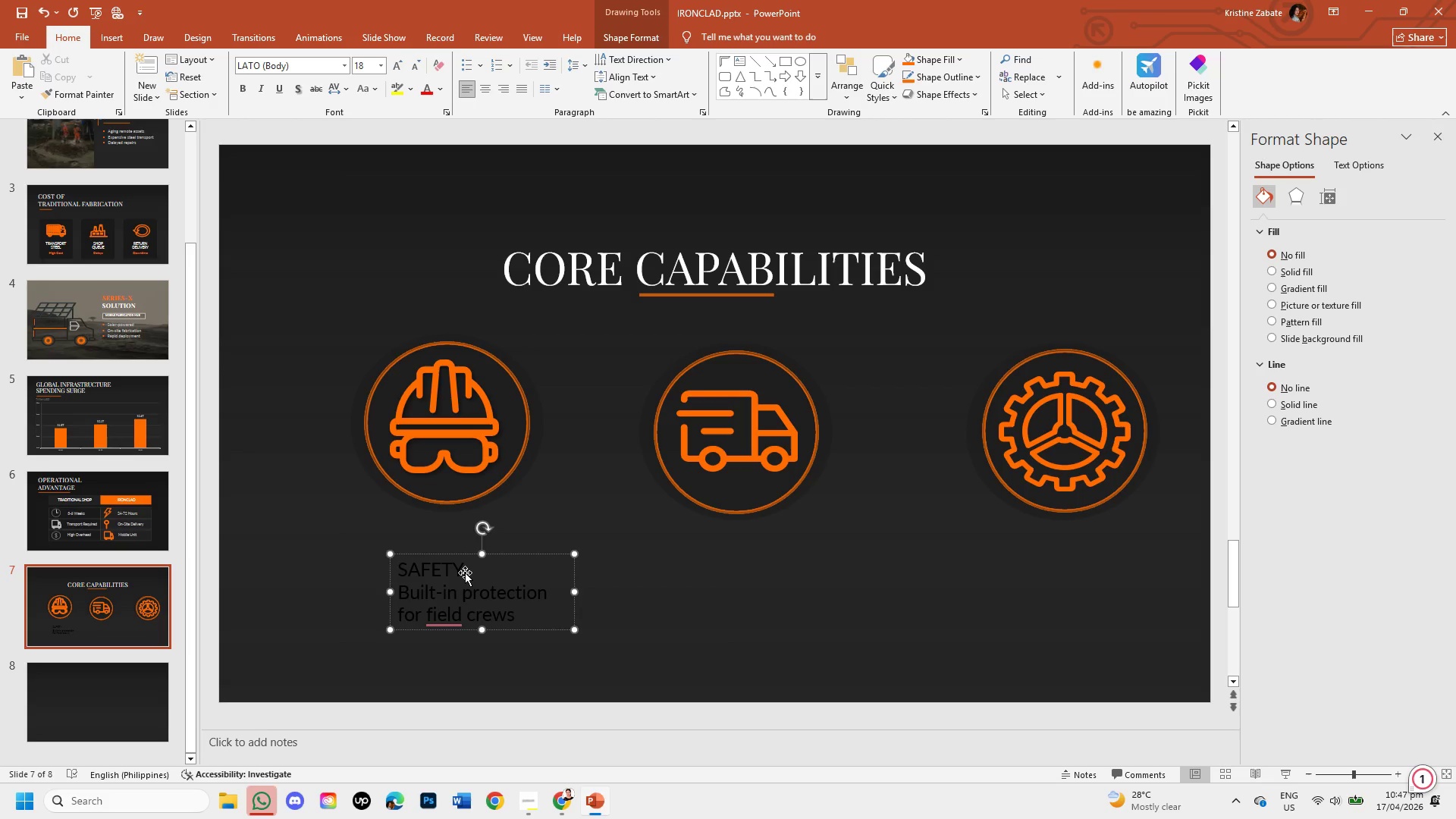 
left_click_drag(start_coordinate=[401, 572], to_coordinate=[530, 651])
 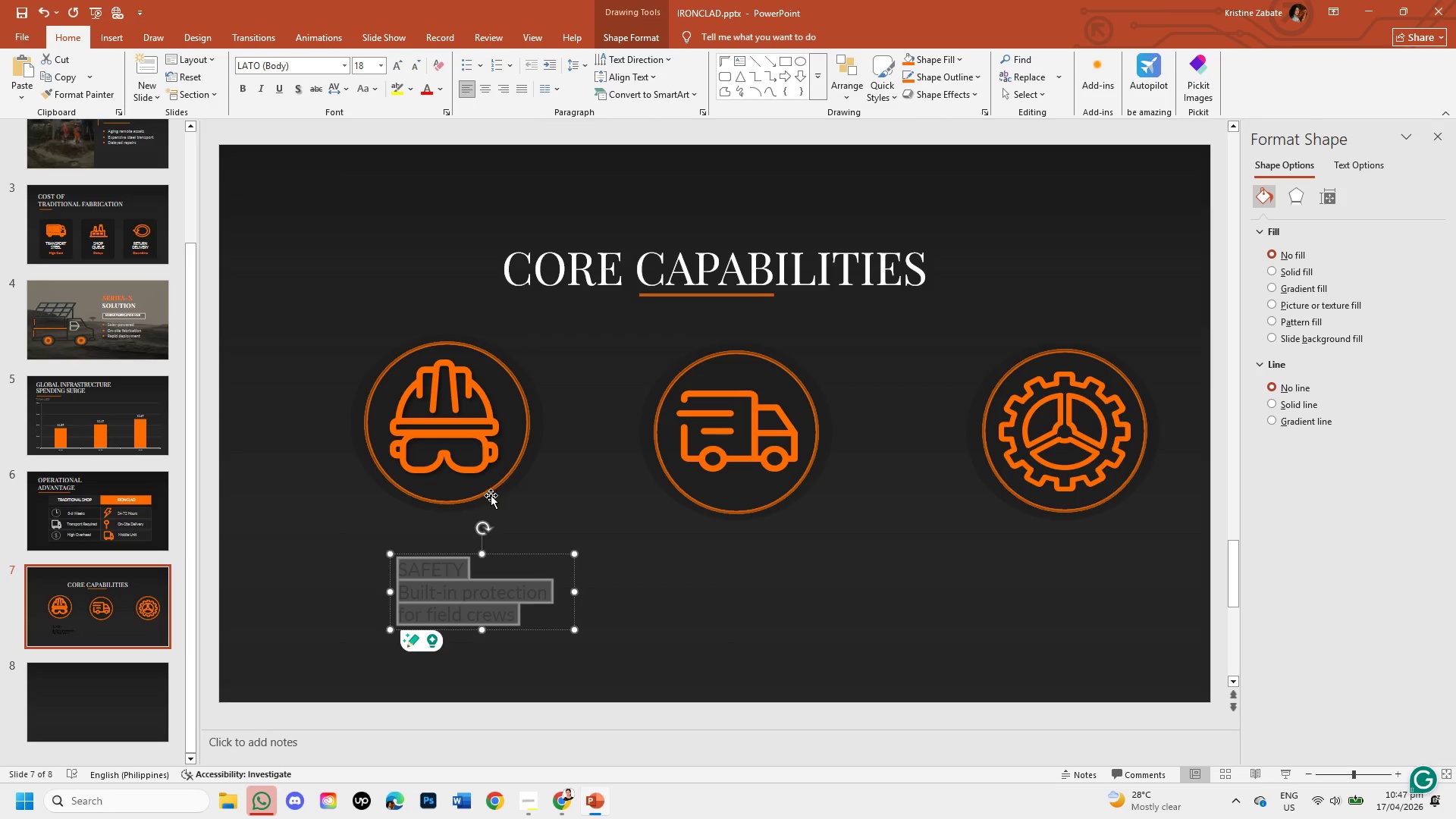 
wait(5.52)
 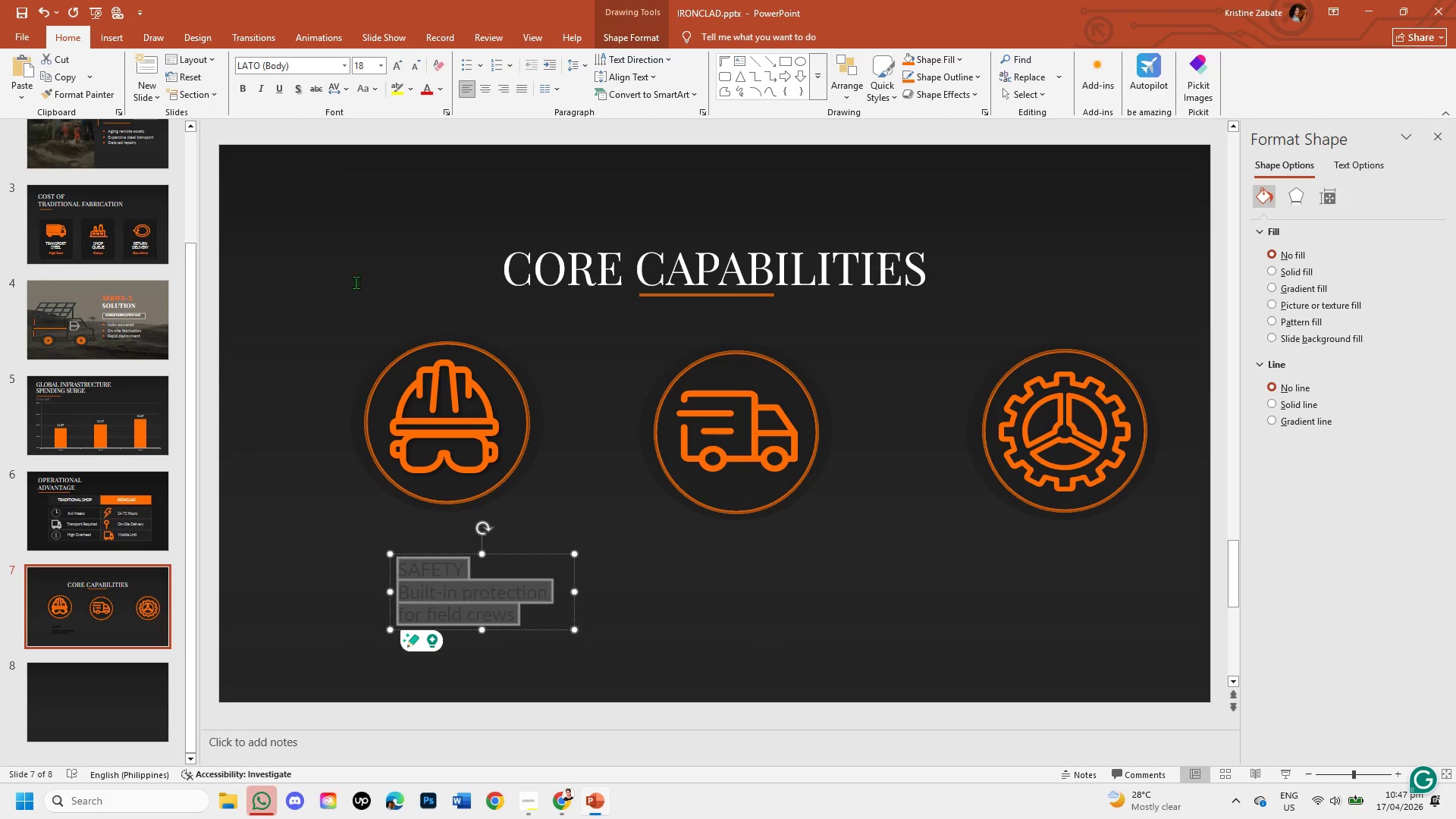 
left_click([462, 577])
 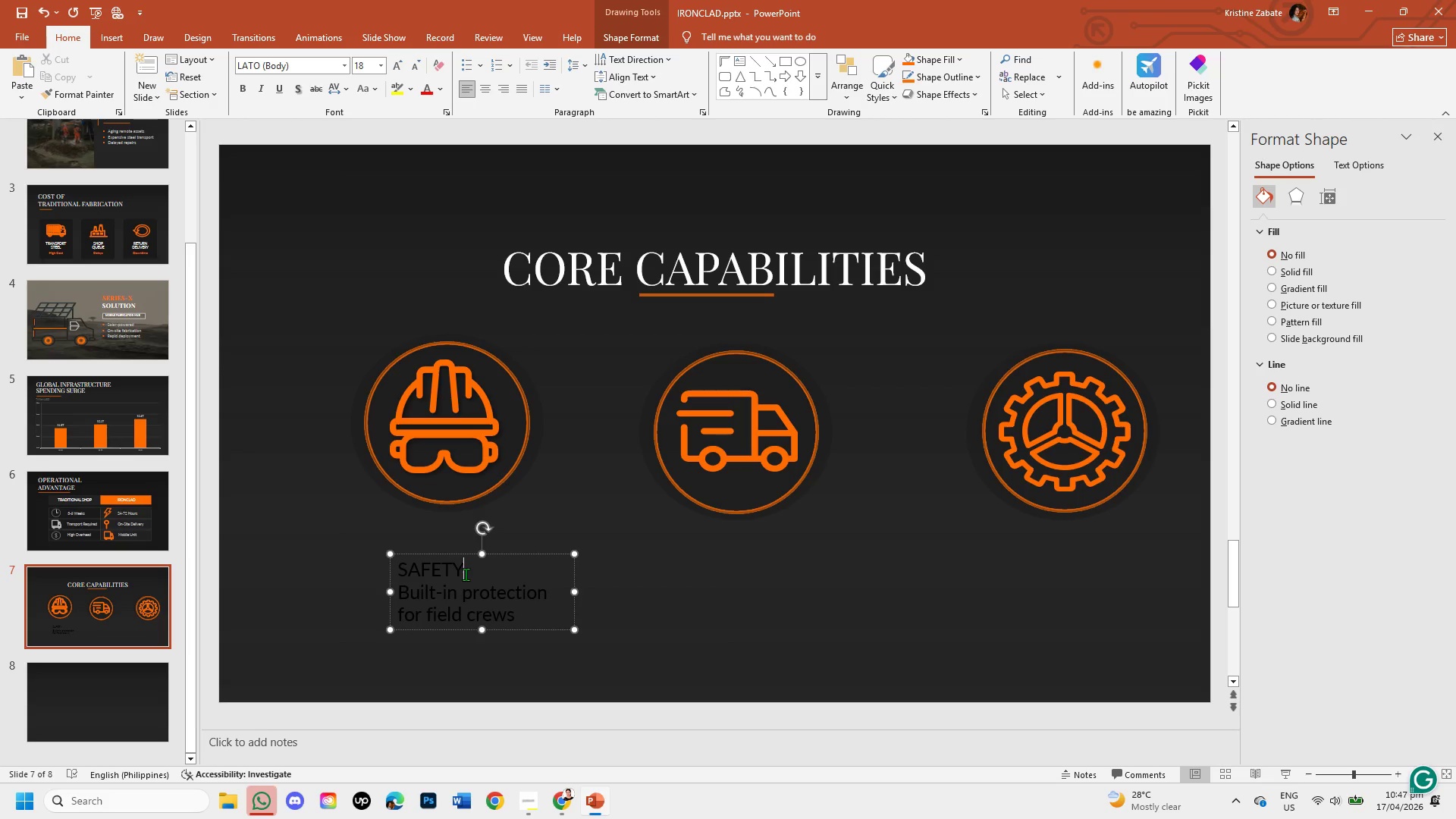 
left_click_drag(start_coordinate=[466, 574], to_coordinate=[410, 572])
 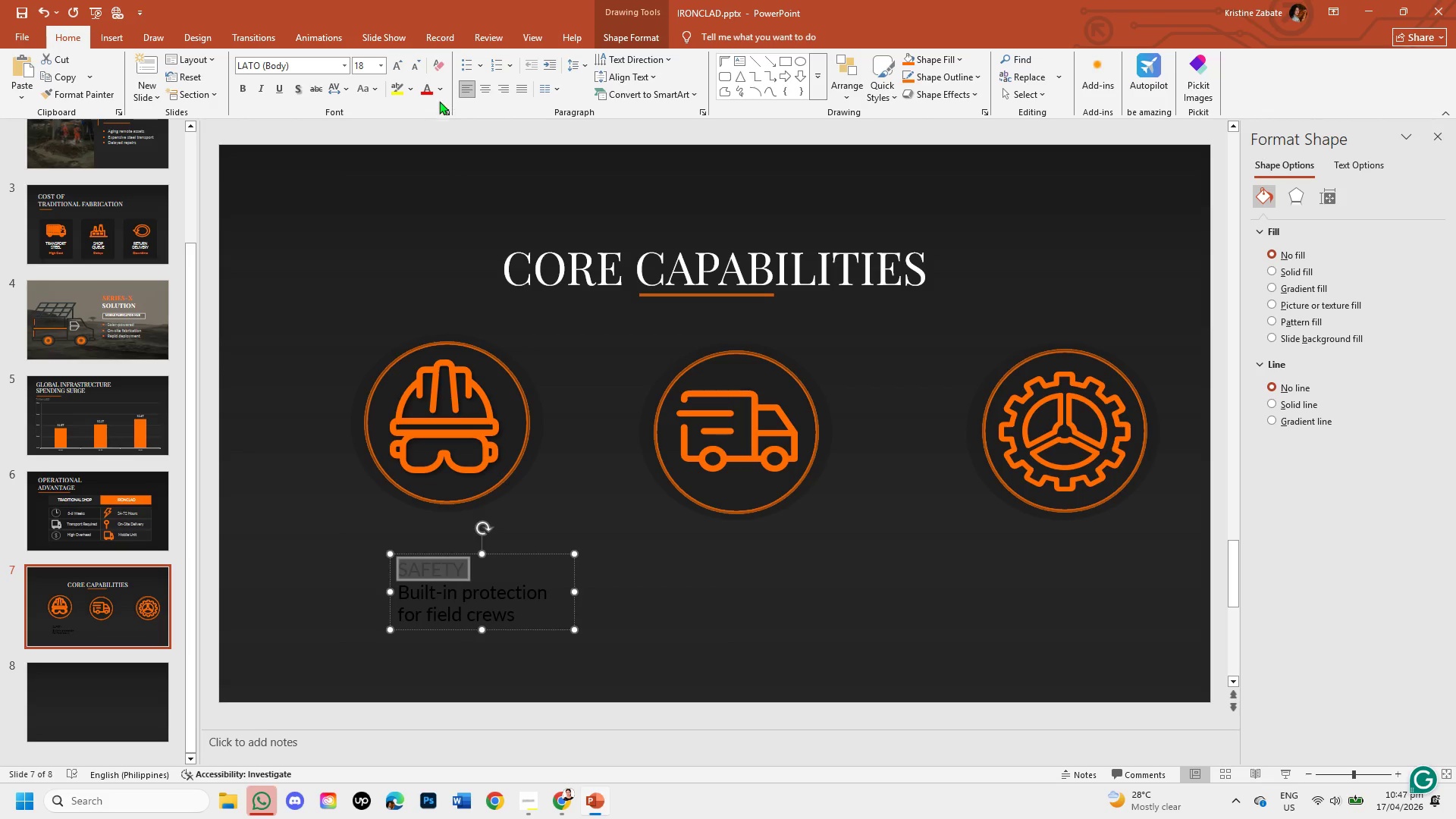 
left_click([438, 90])
 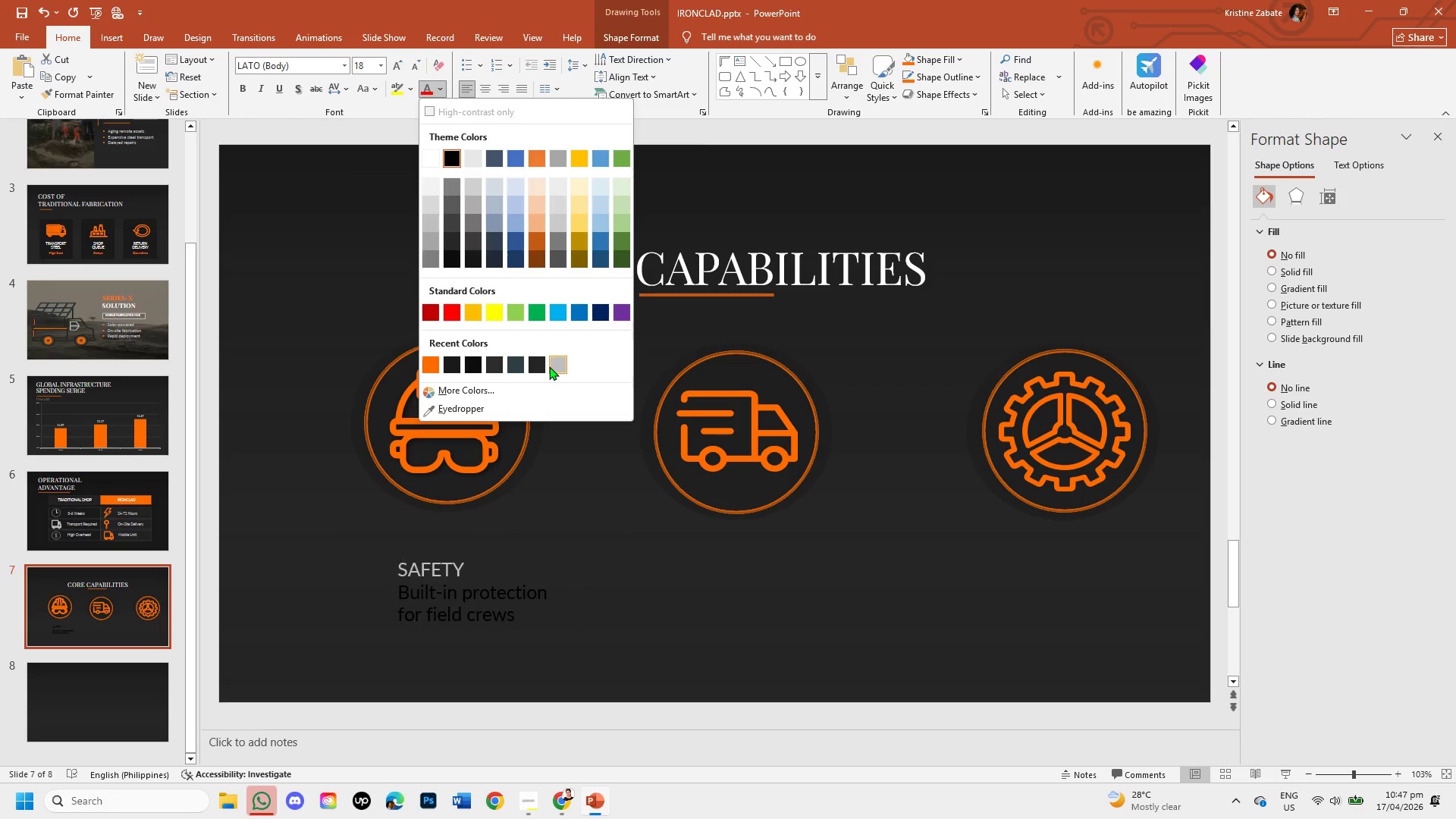 
left_click([549, 366])
 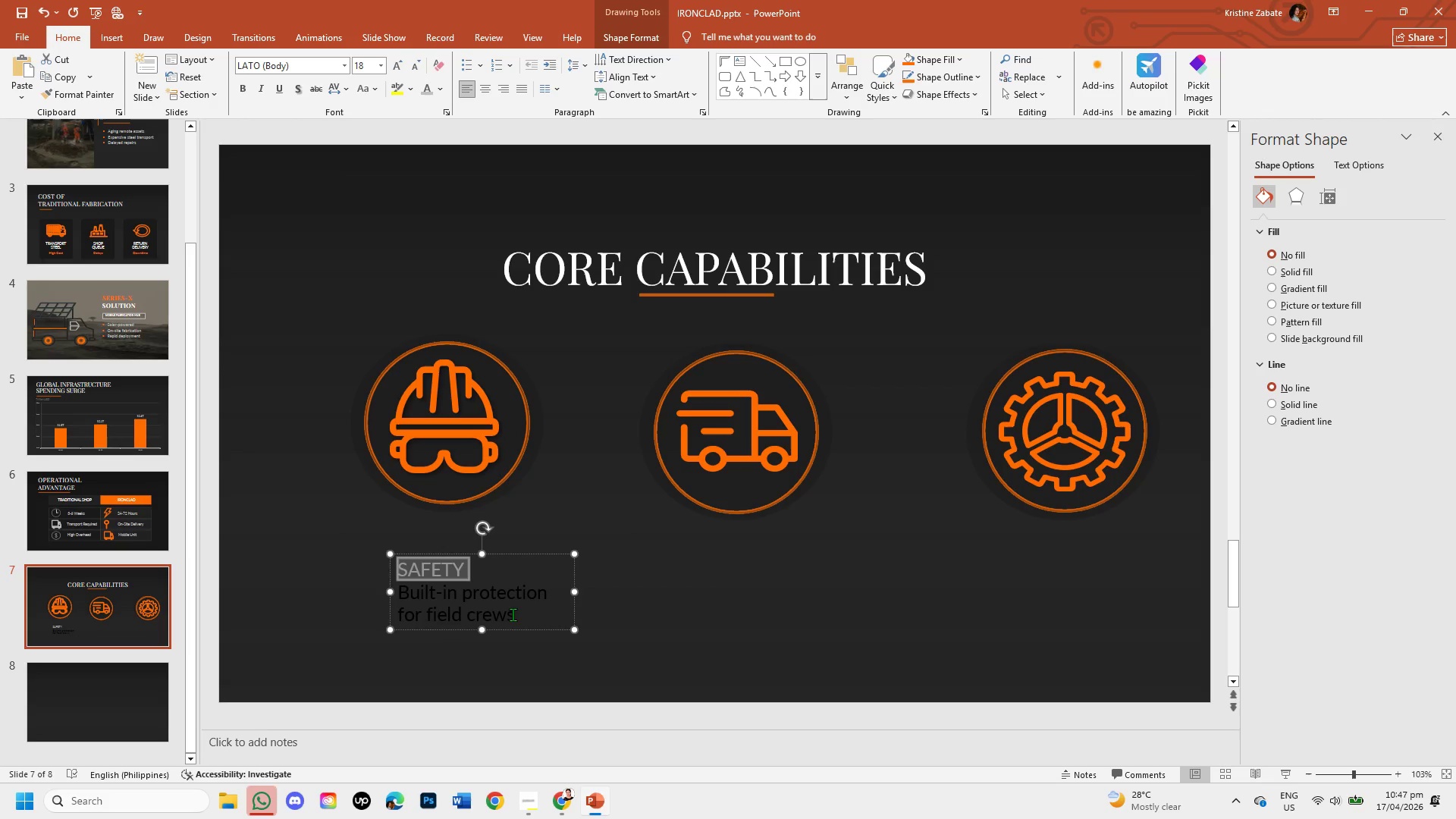 
left_click([516, 615])
 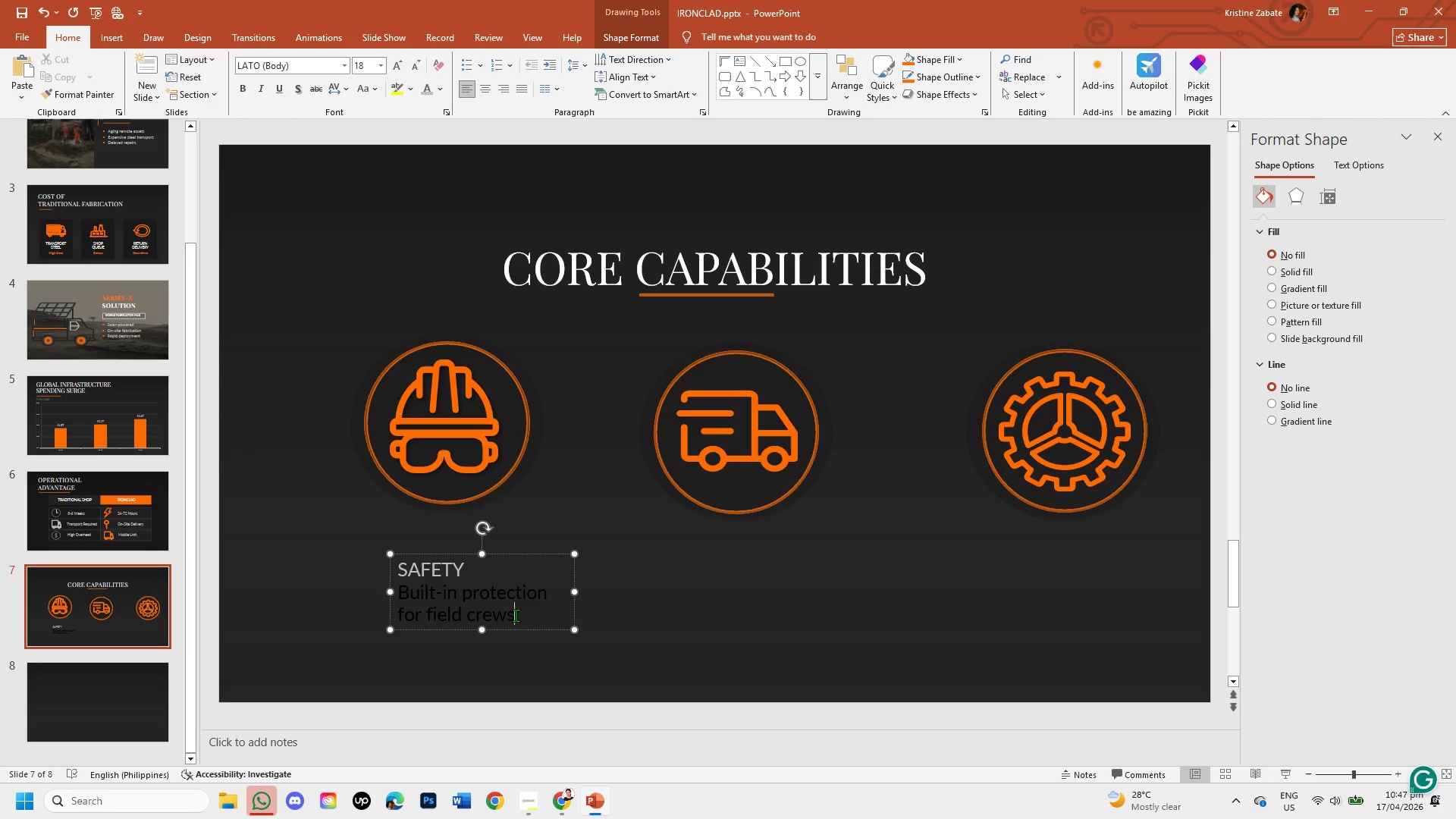 
left_click_drag(start_coordinate=[516, 615], to_coordinate=[406, 592])
 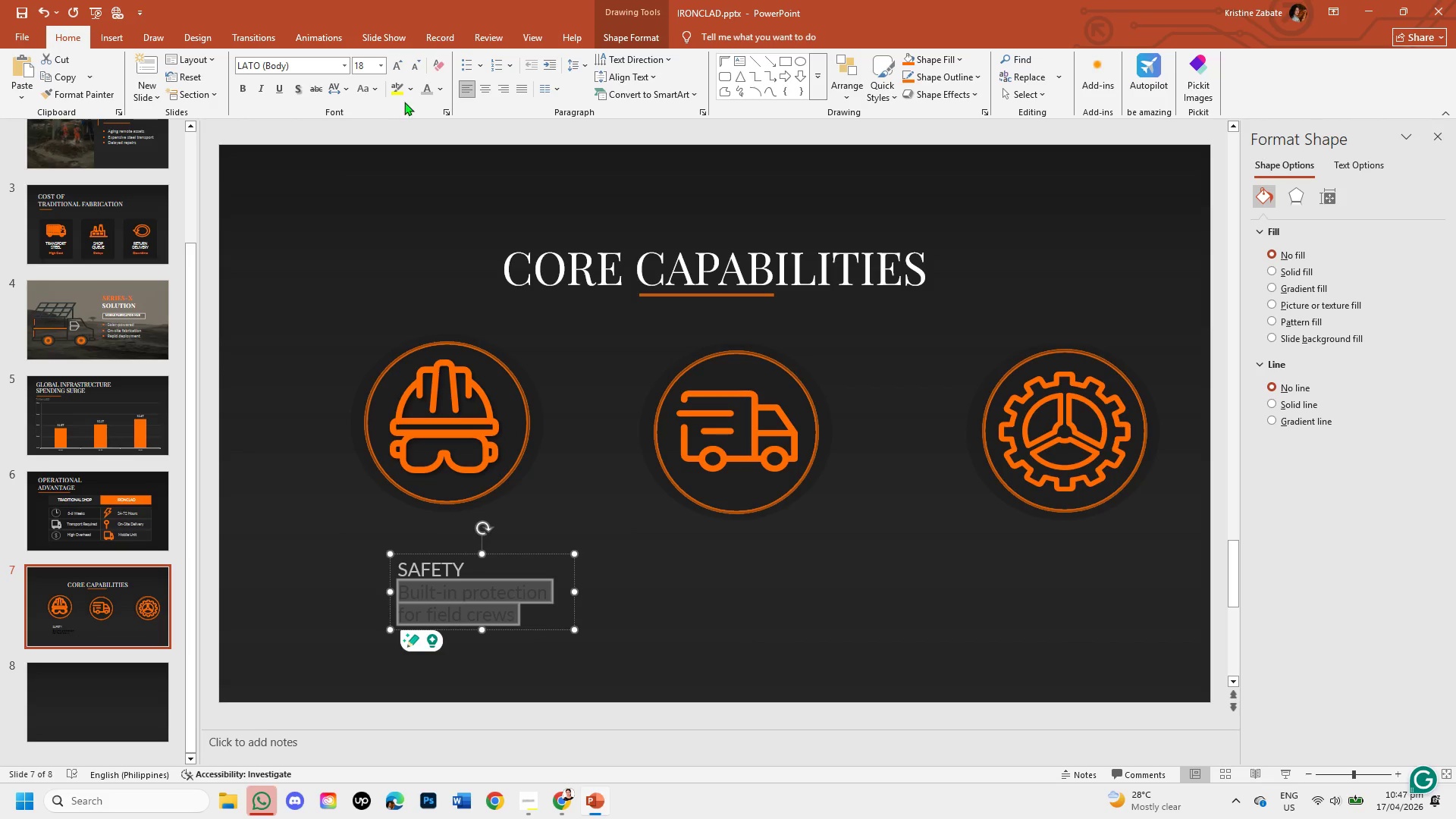 
left_click([420, 96])
 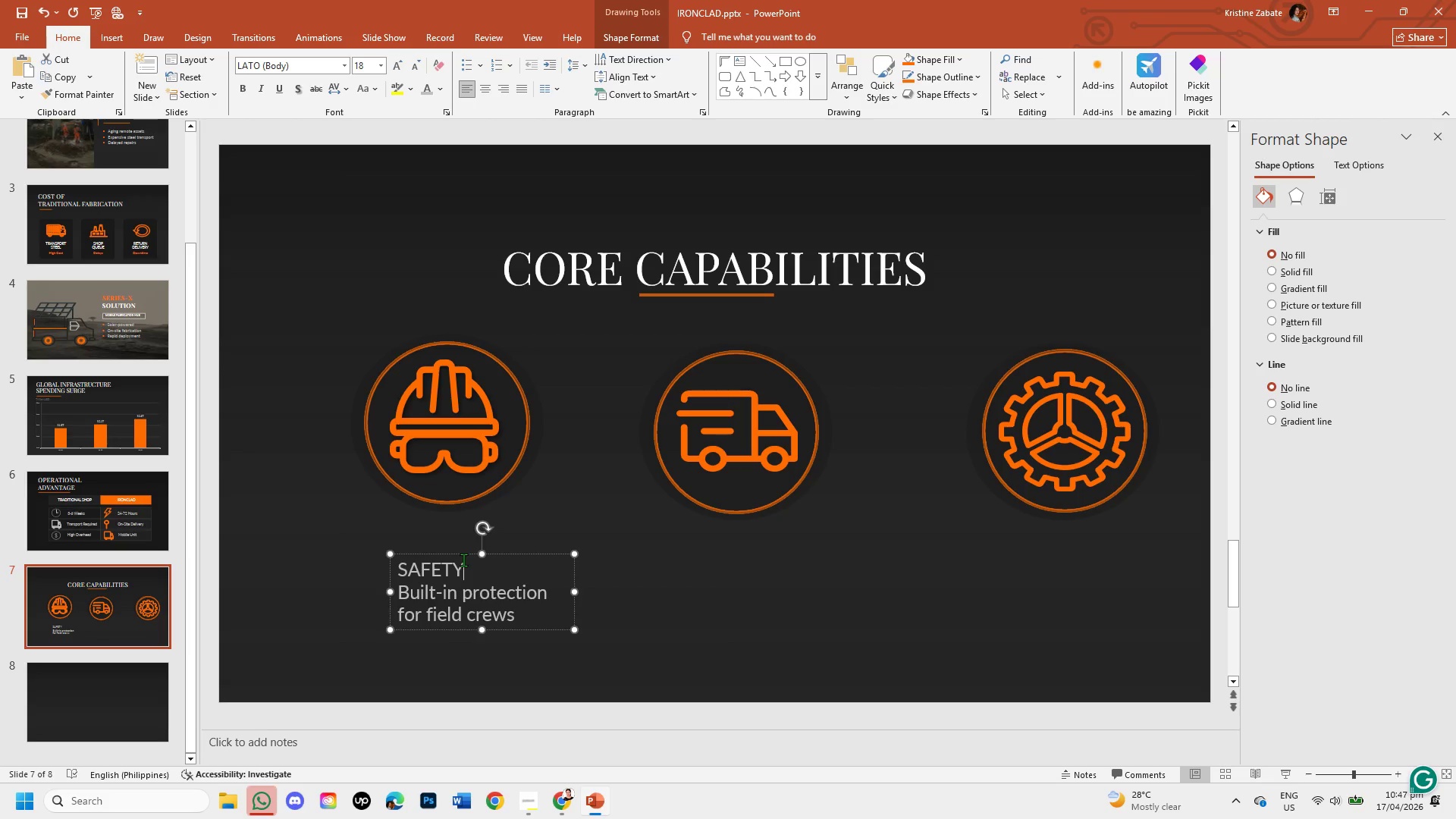 
left_click_drag(start_coordinate=[464, 569], to_coordinate=[406, 561])
 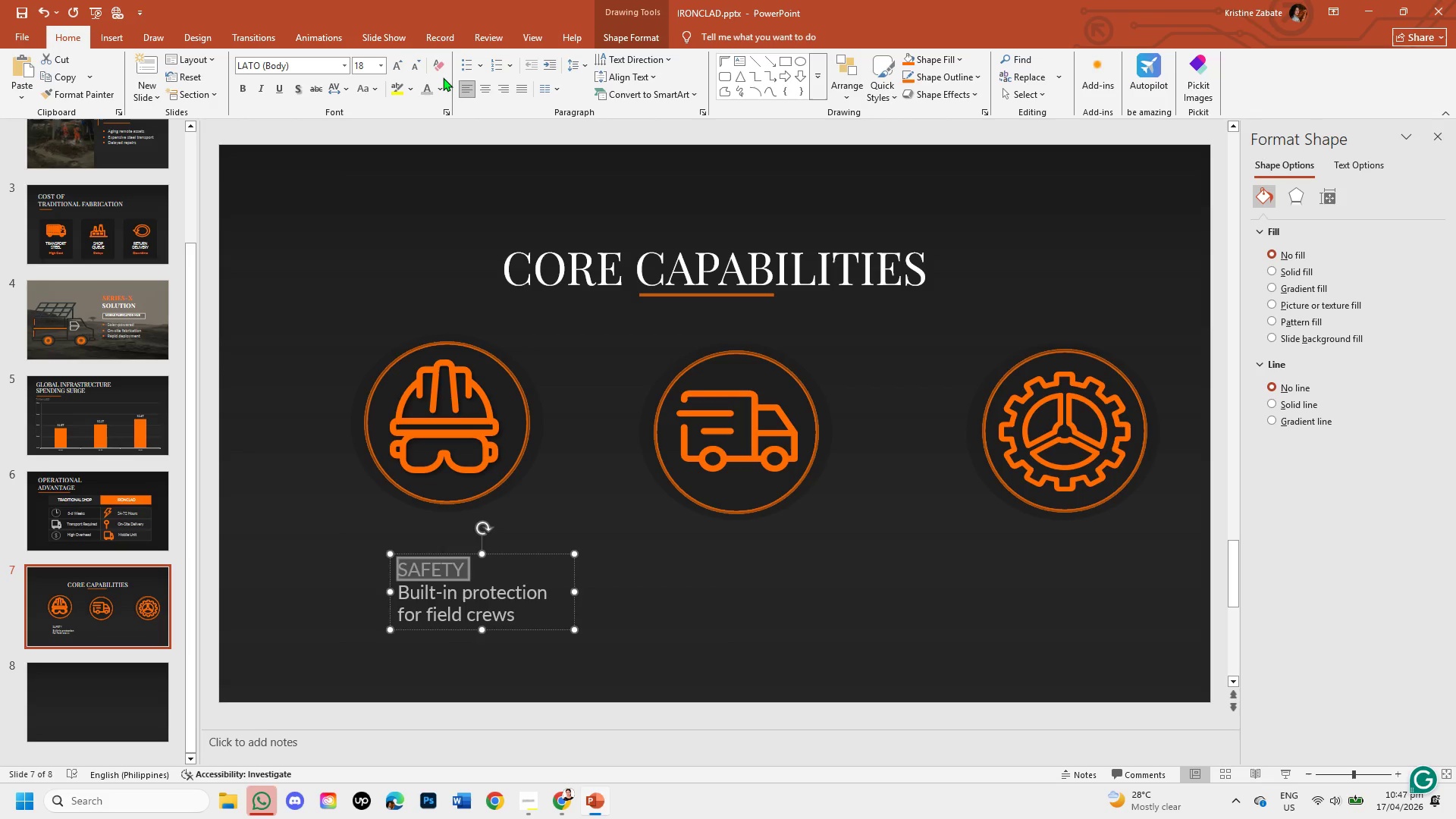 
left_click([440, 83])
 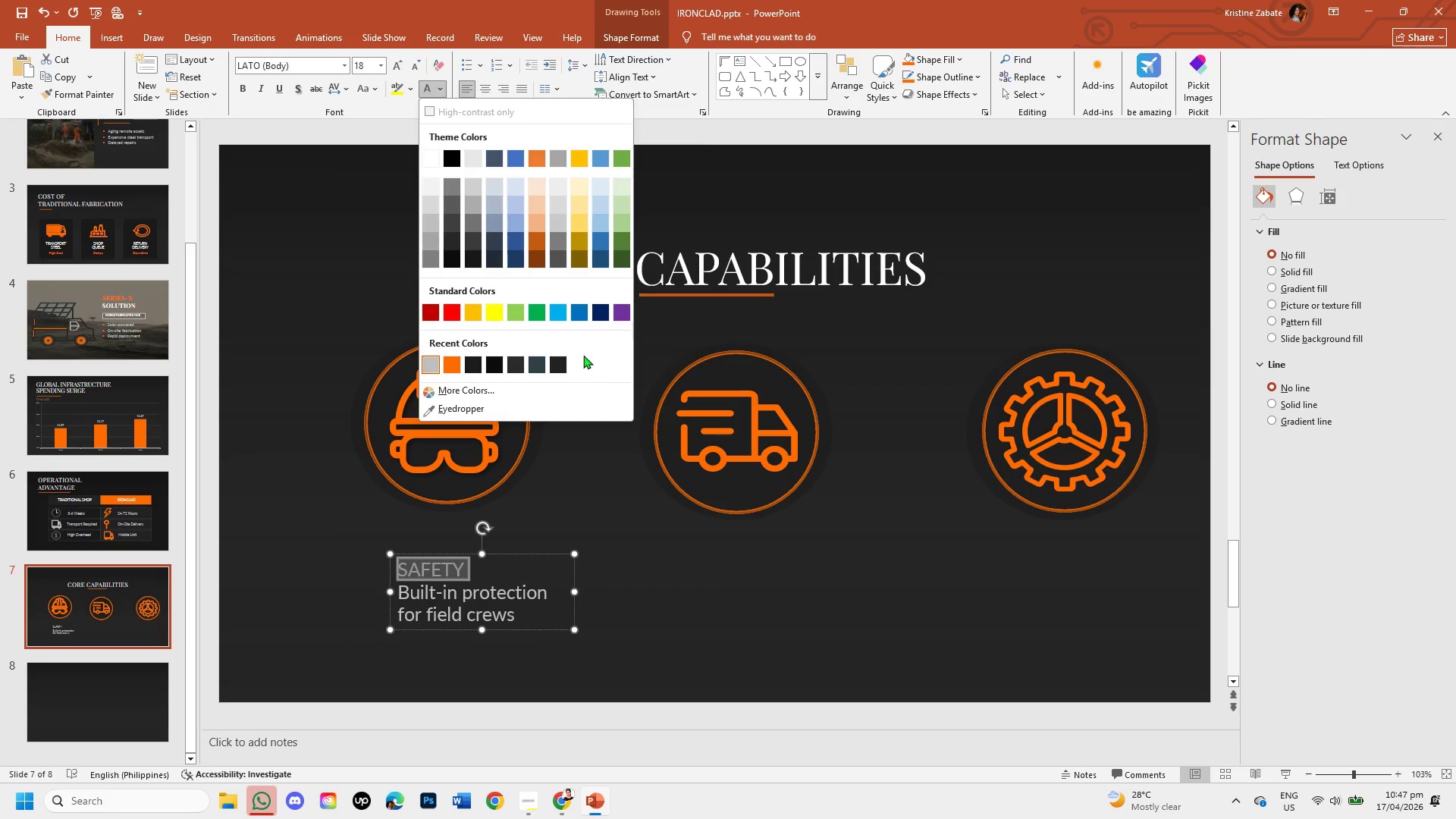 
left_click([437, 162])
 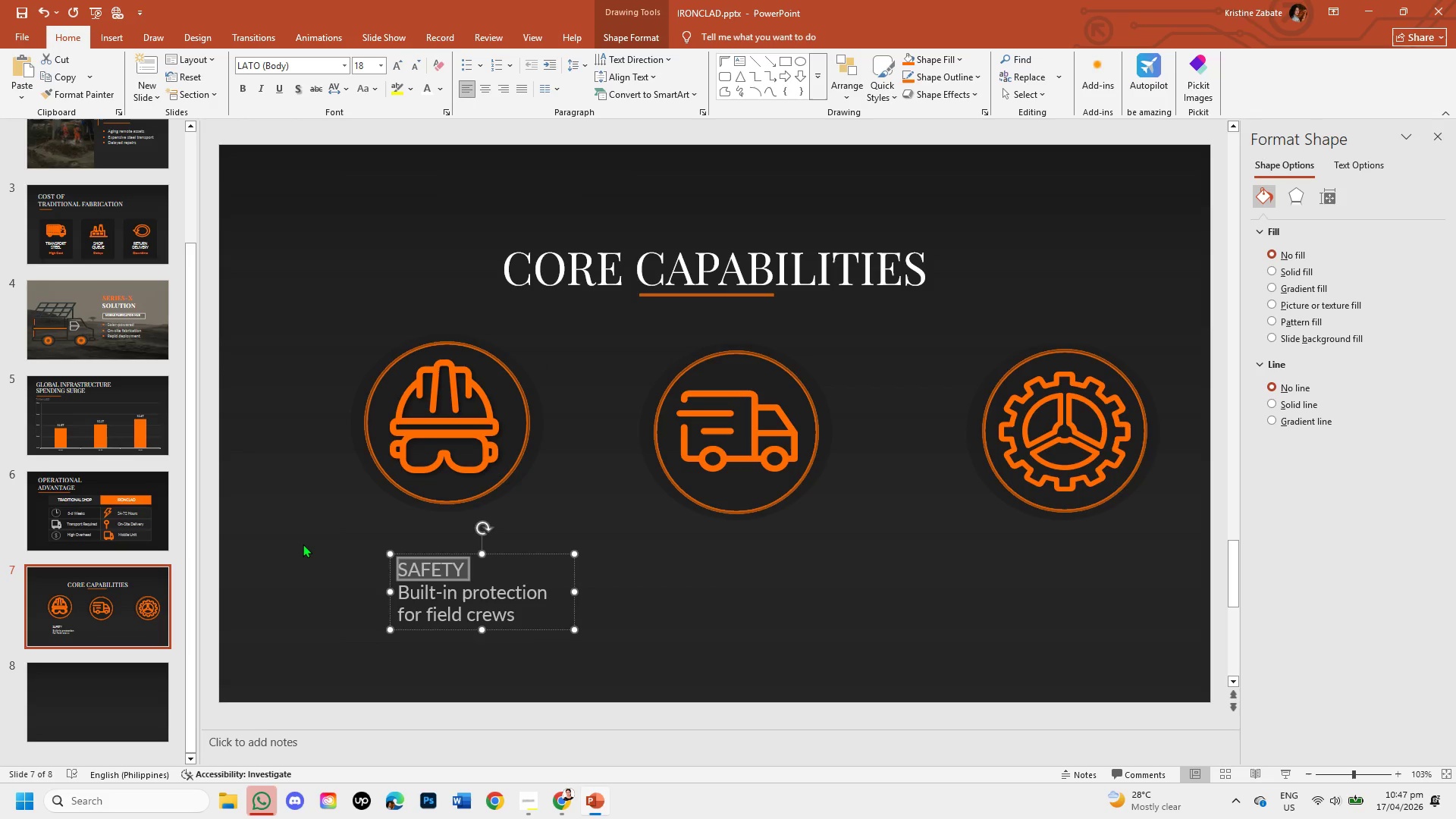 
left_click([303, 544])
 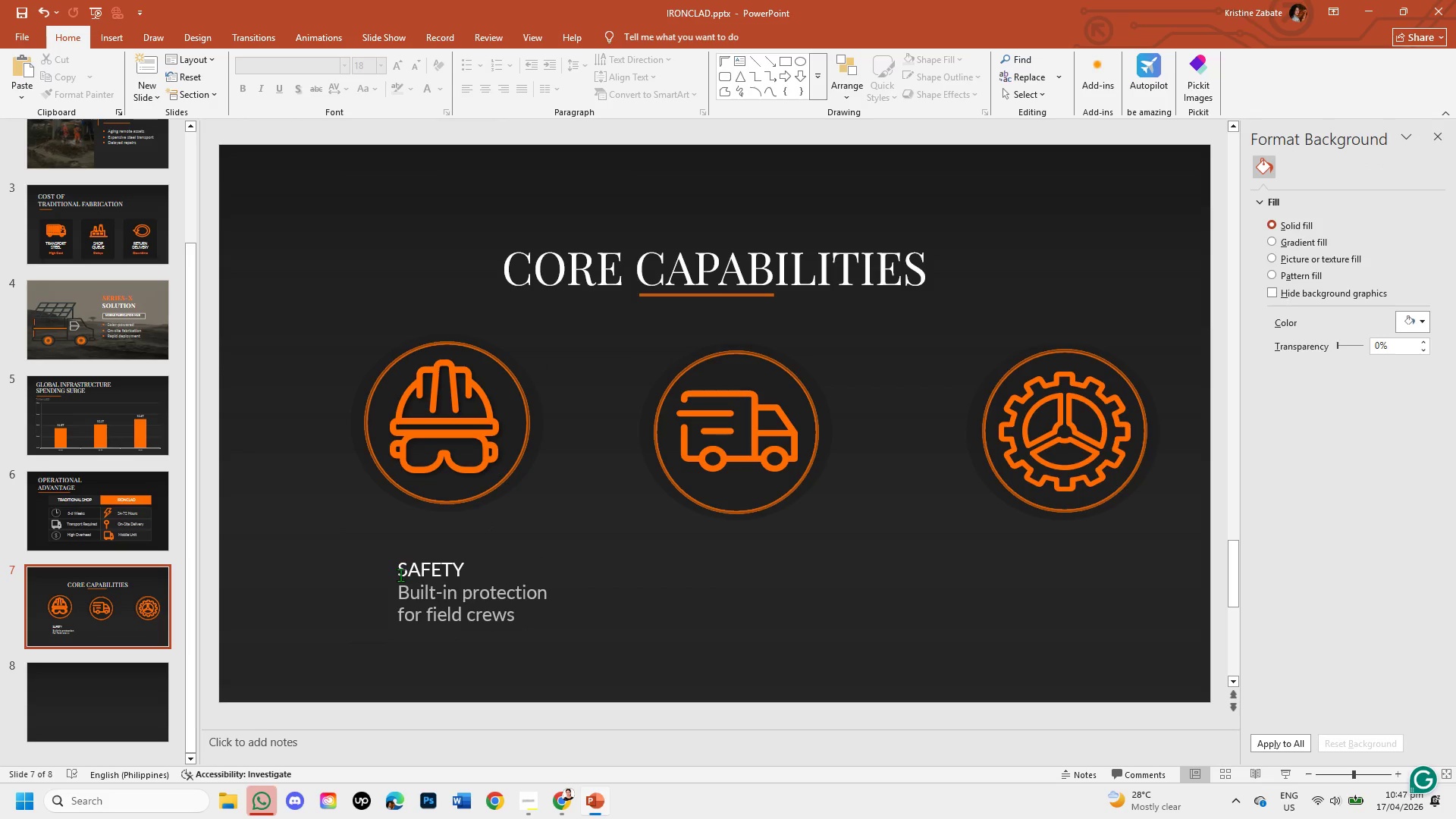 
left_click([466, 584])
 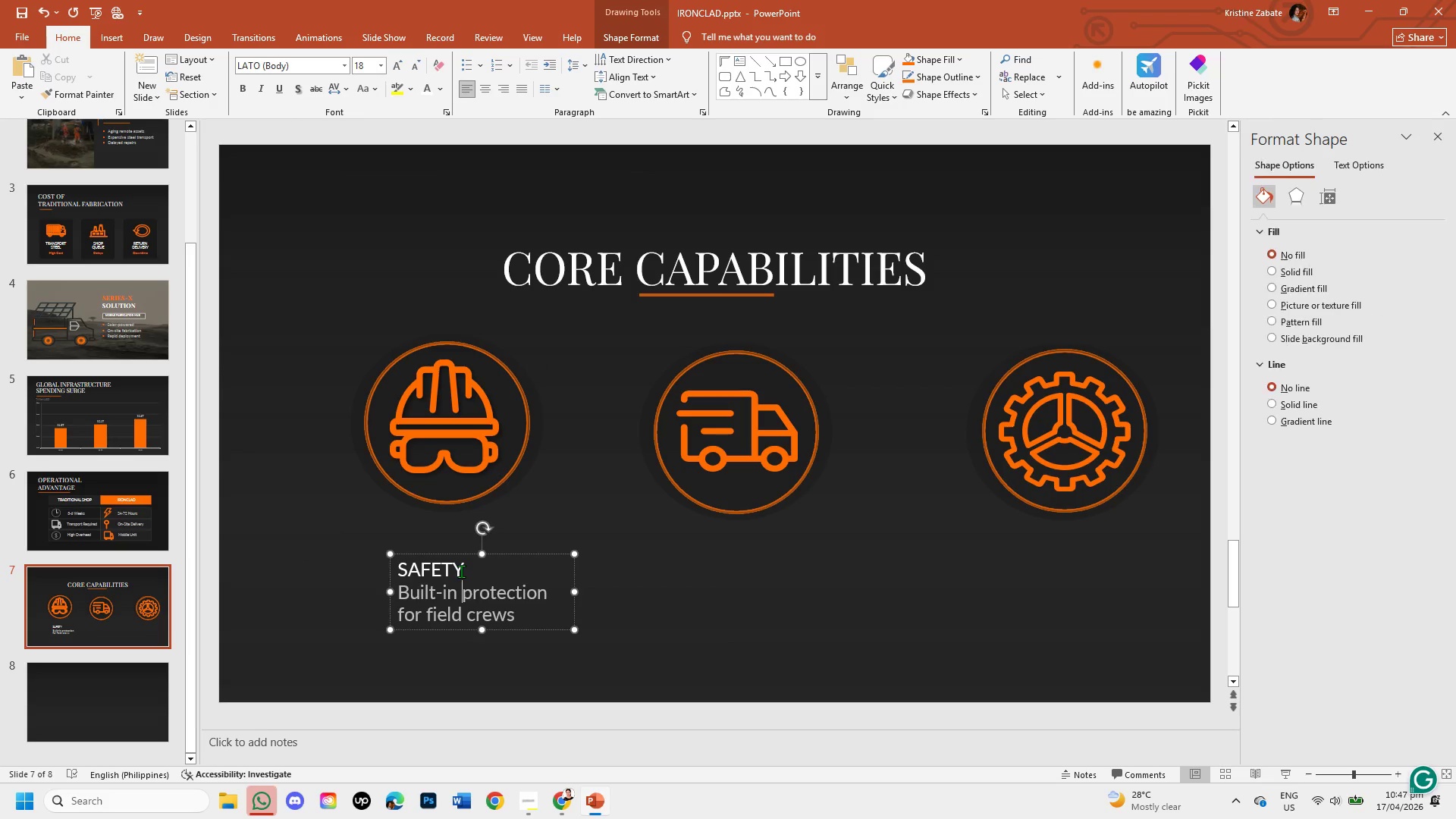 
left_click_drag(start_coordinate=[461, 571], to_coordinate=[394, 573])
 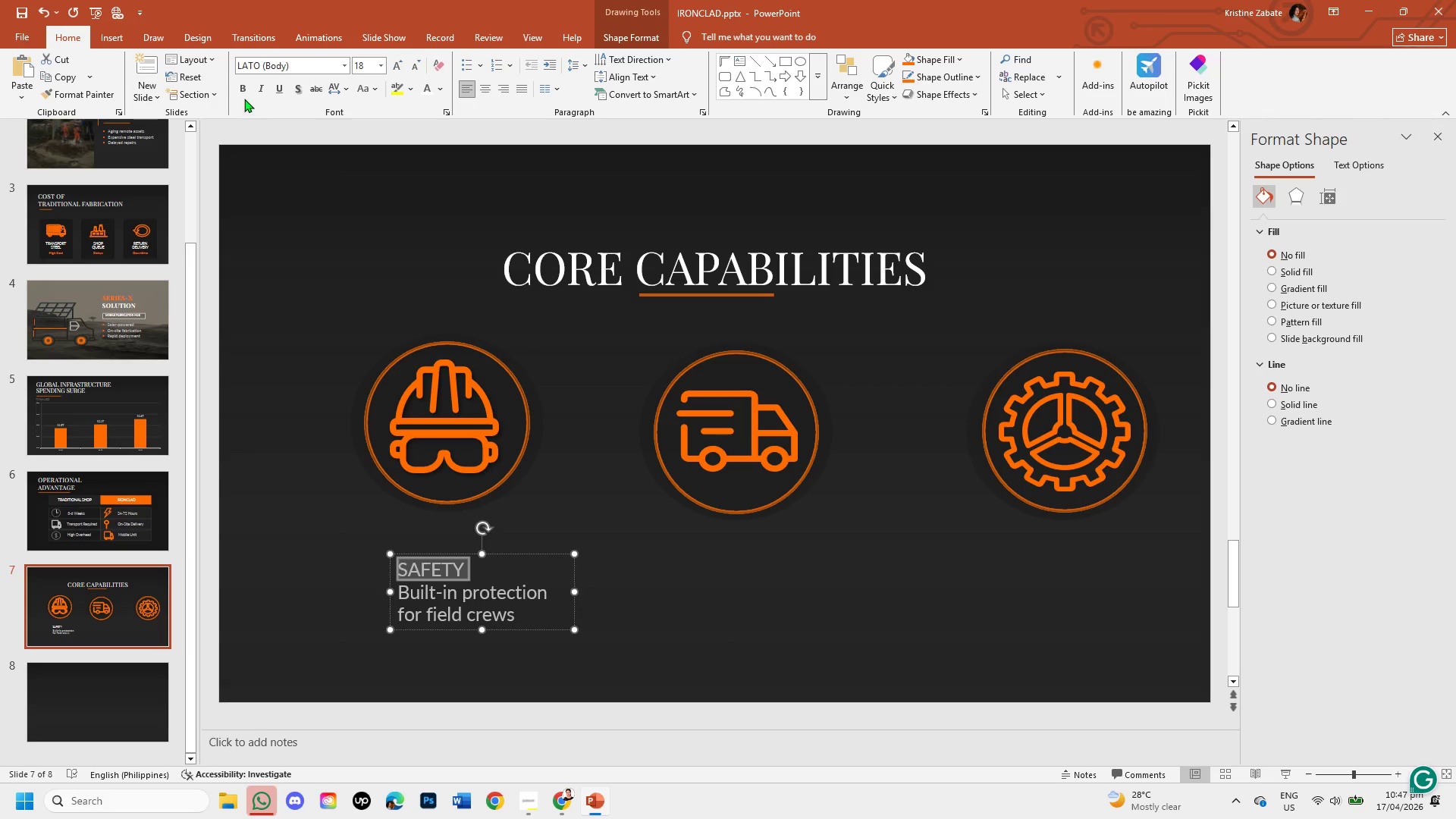 
left_click([242, 93])
 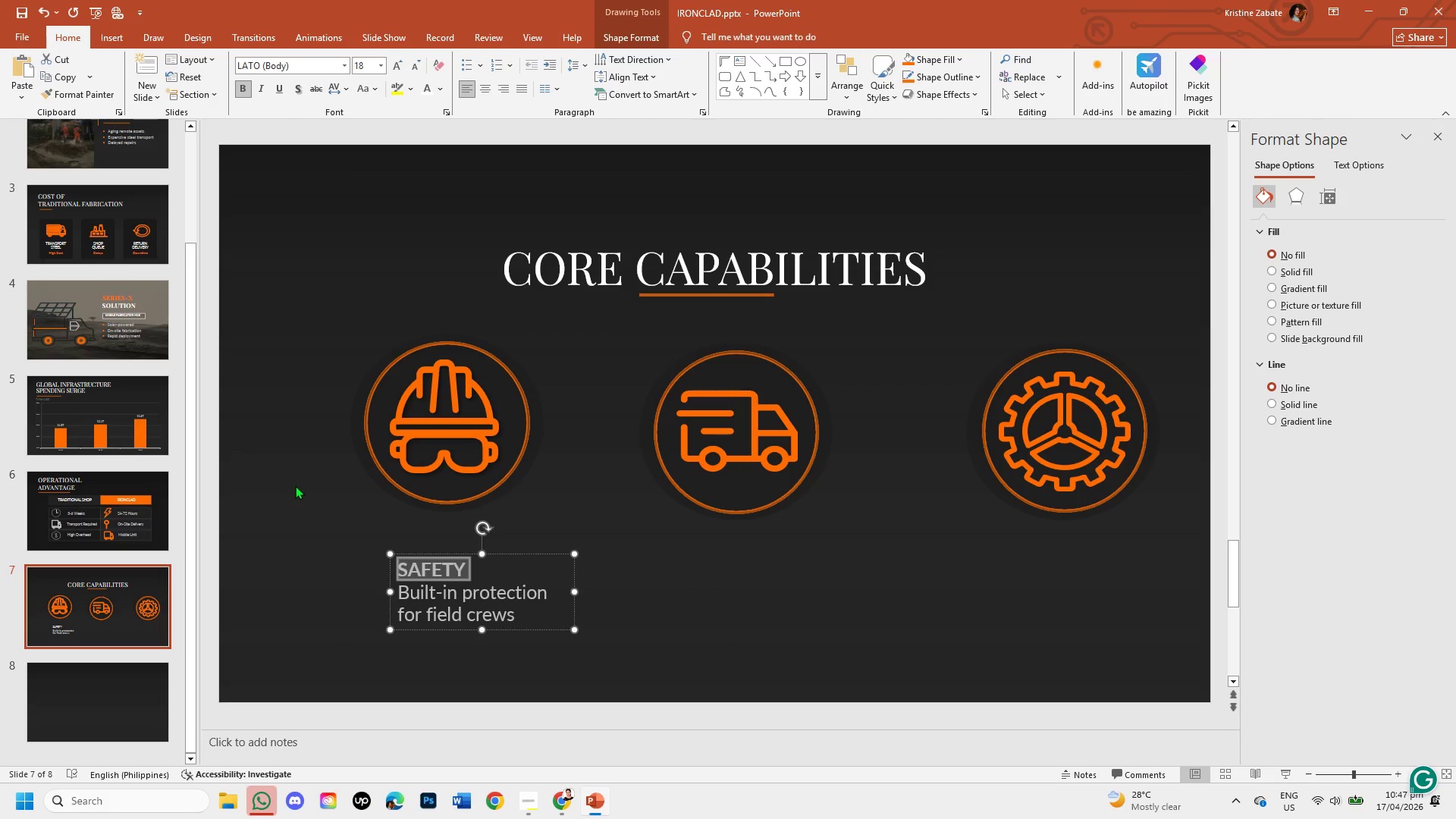 
left_click([295, 485])
 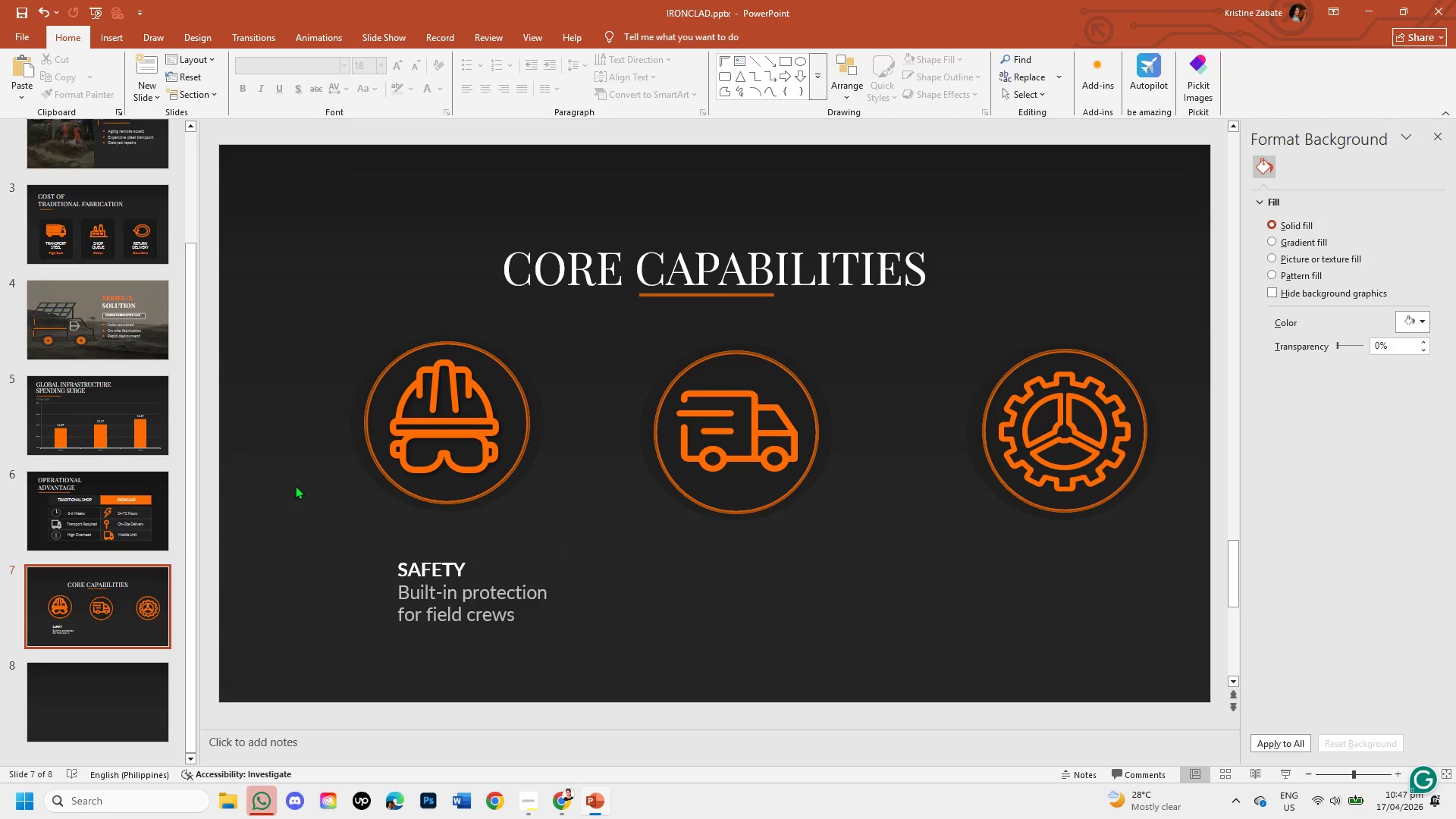 
left_click([469, 614])
 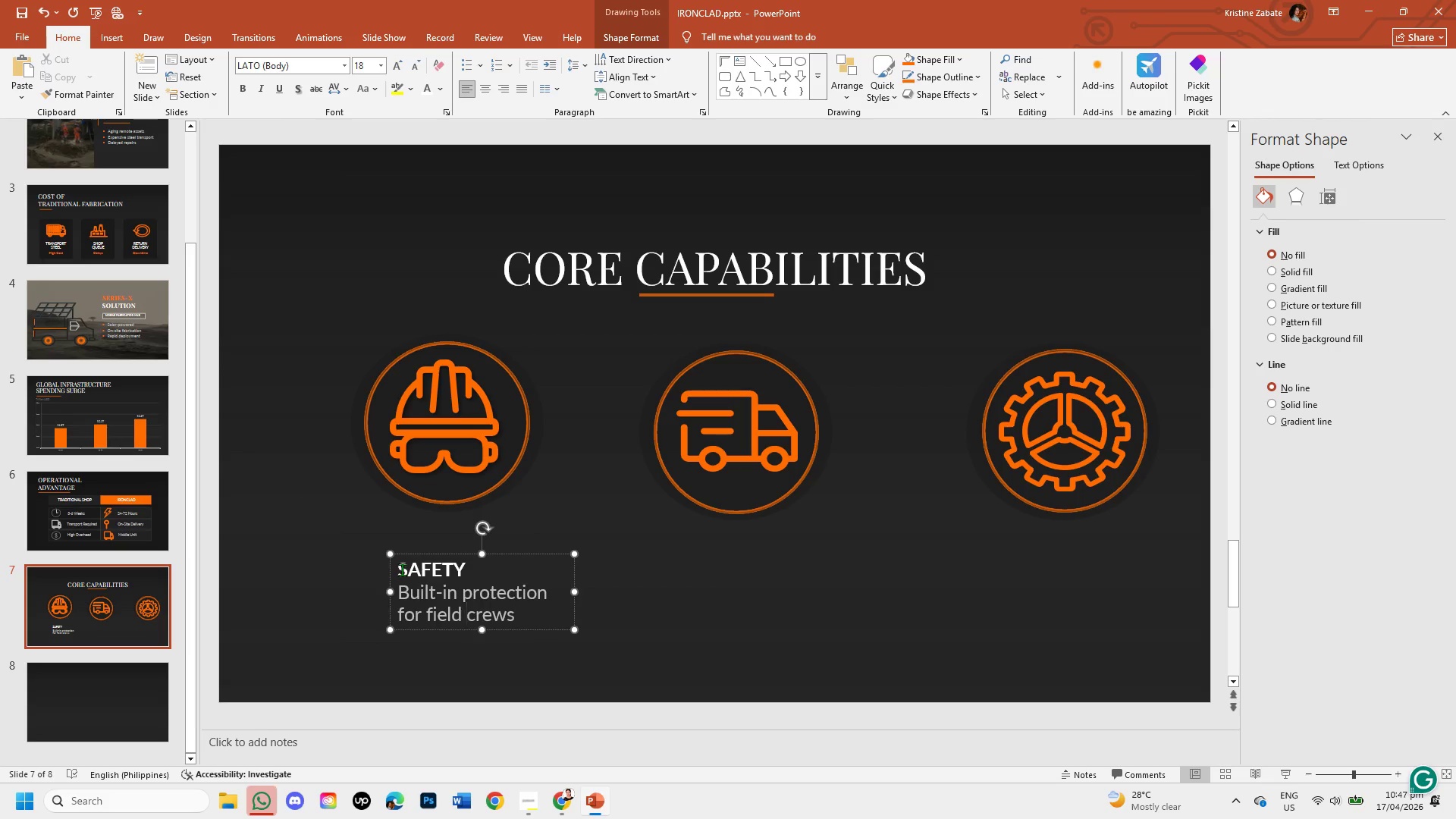 
left_click_drag(start_coordinate=[398, 566], to_coordinate=[488, 617])
 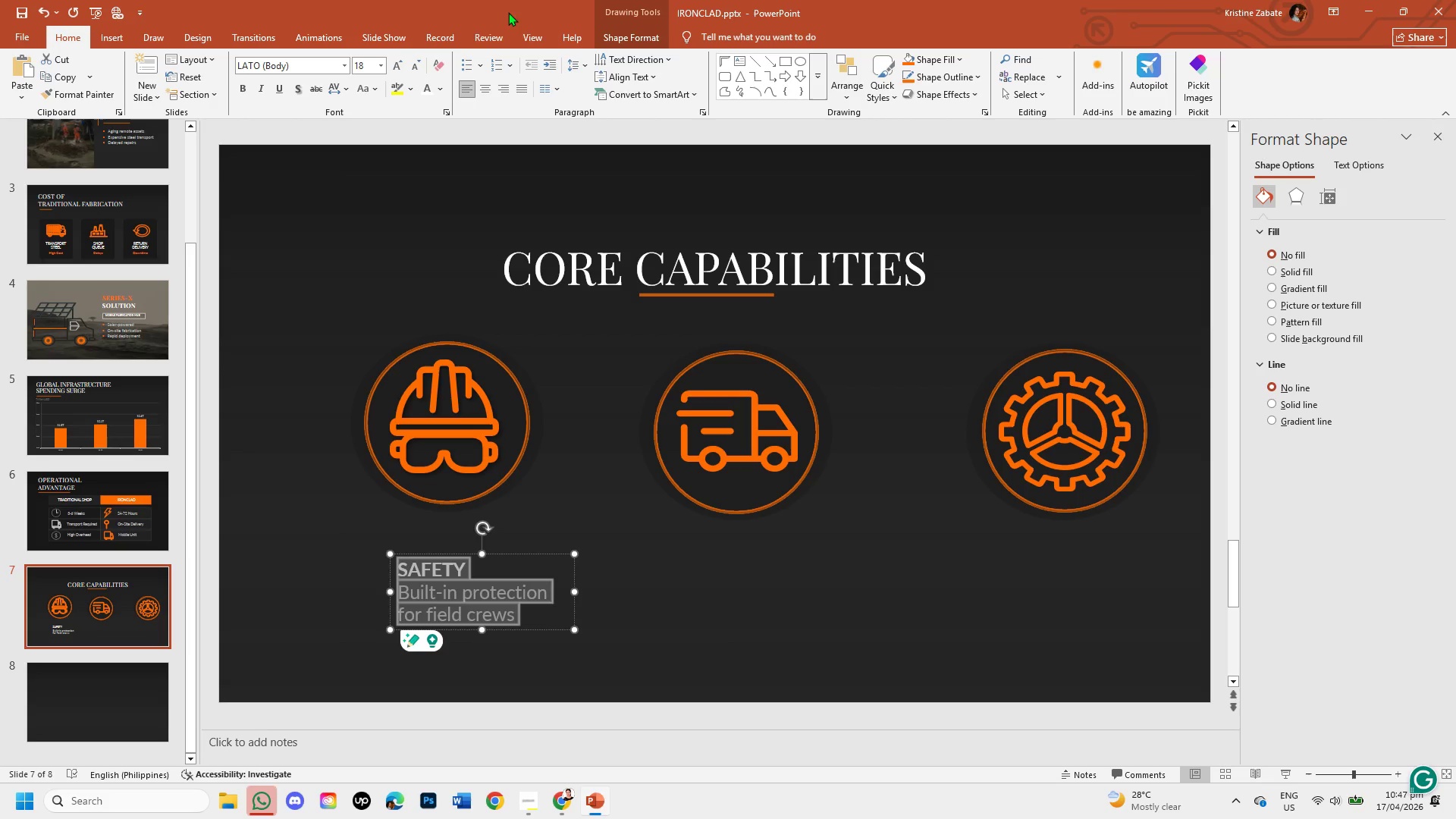 
left_click([486, 90])
 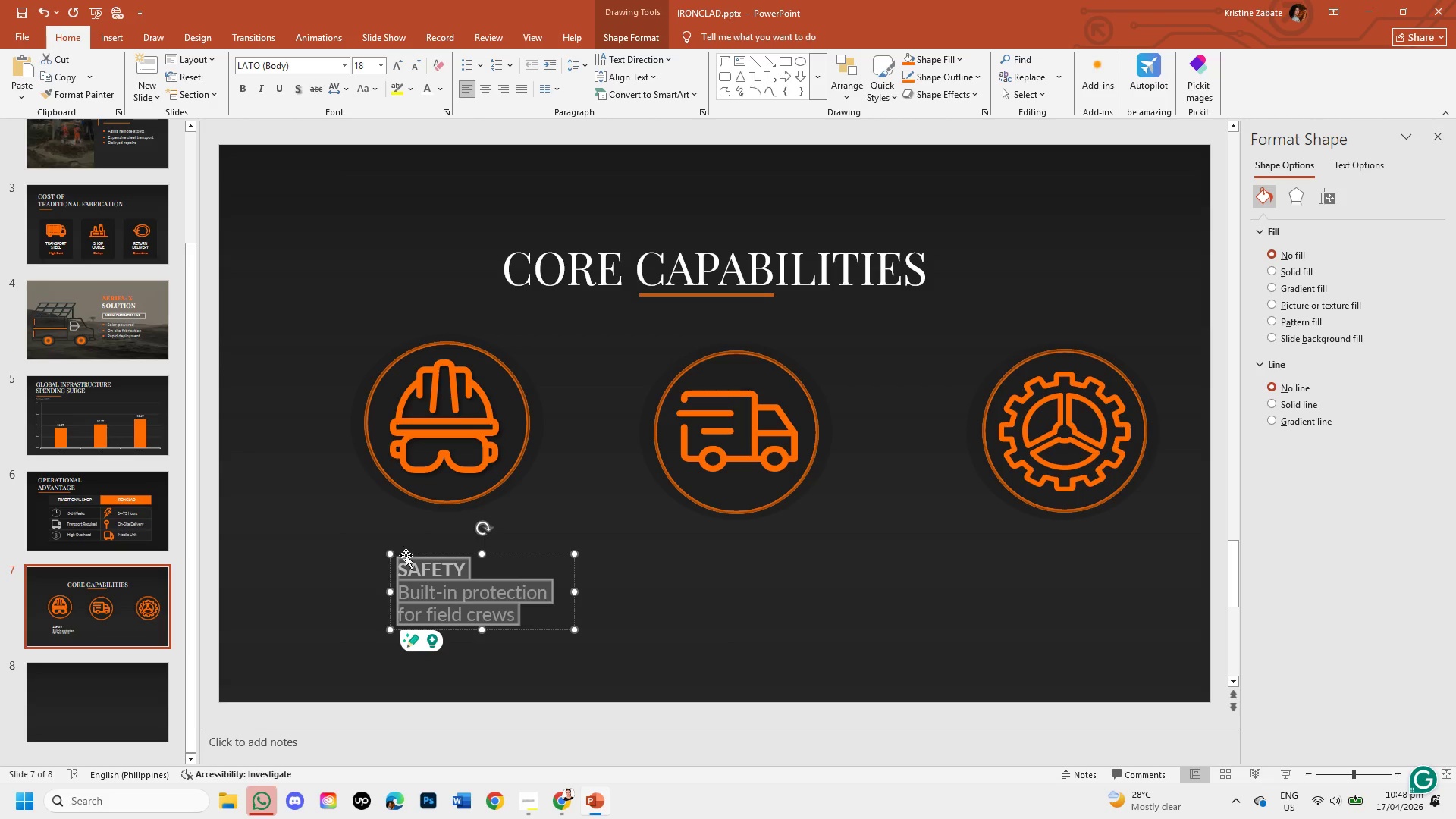 
left_click([399, 570])
 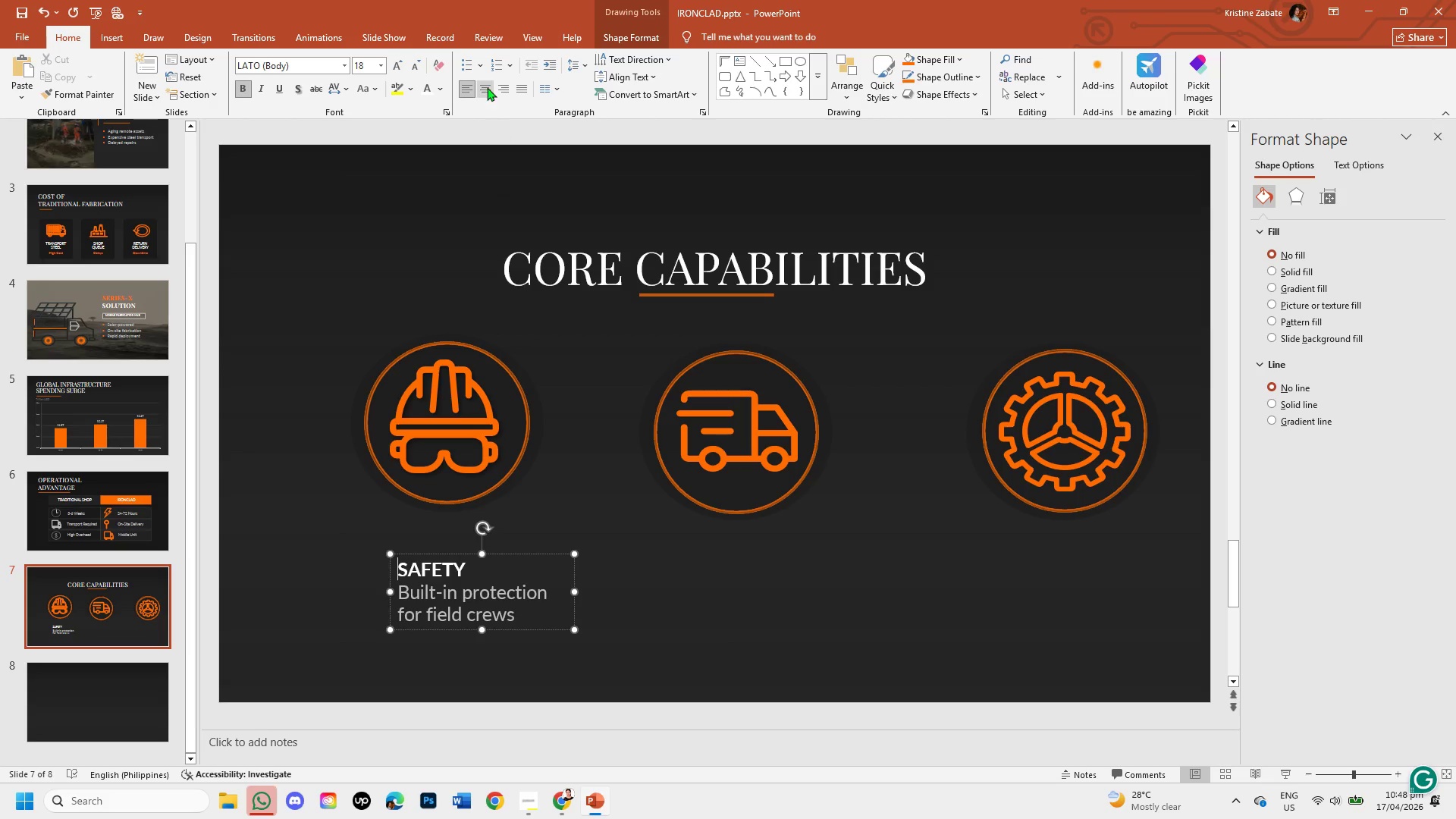 
left_click([487, 87])
 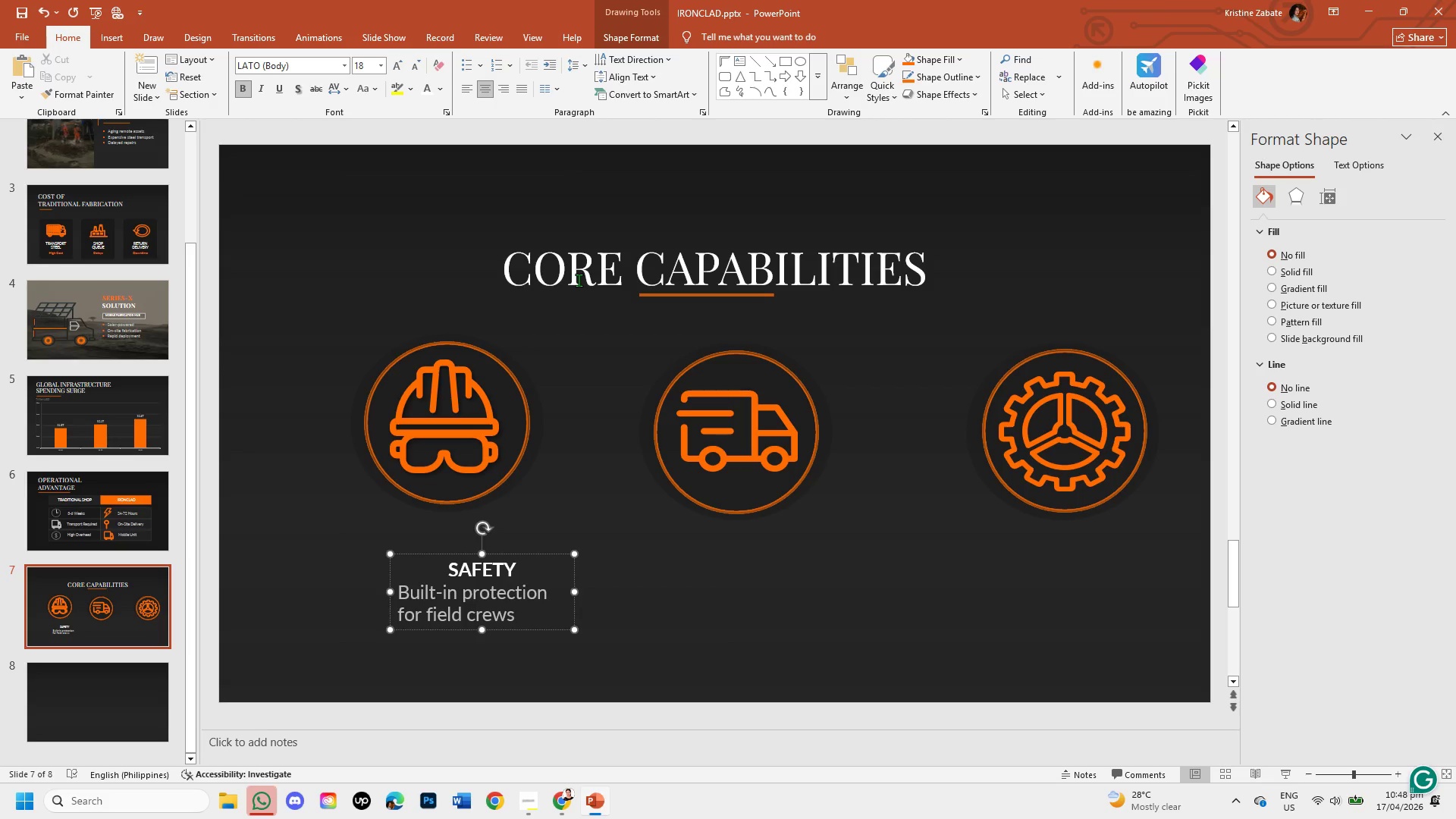 
wait(9.91)
 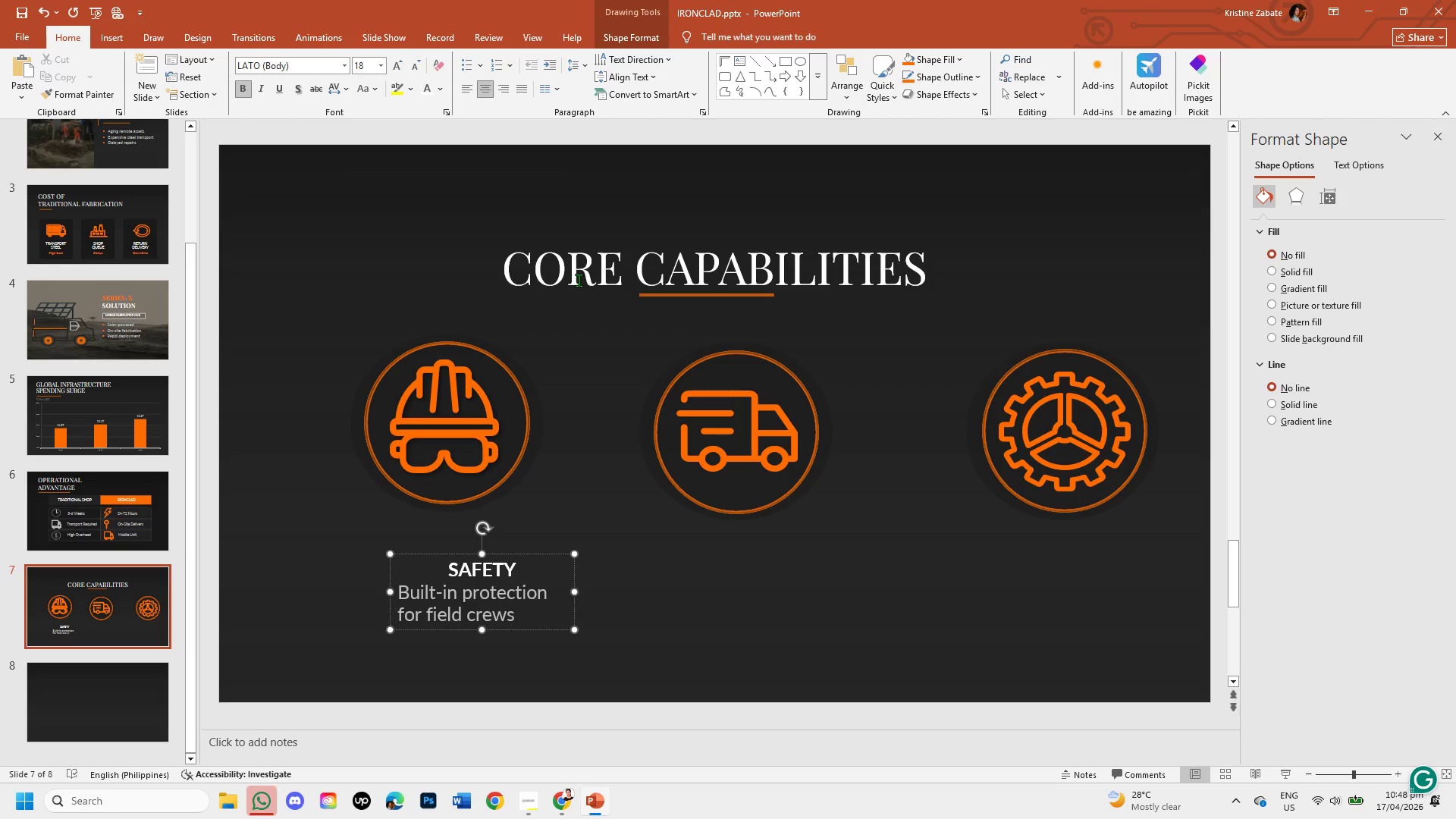 
left_click_drag(start_coordinate=[533, 629], to_coordinate=[495, 621])
 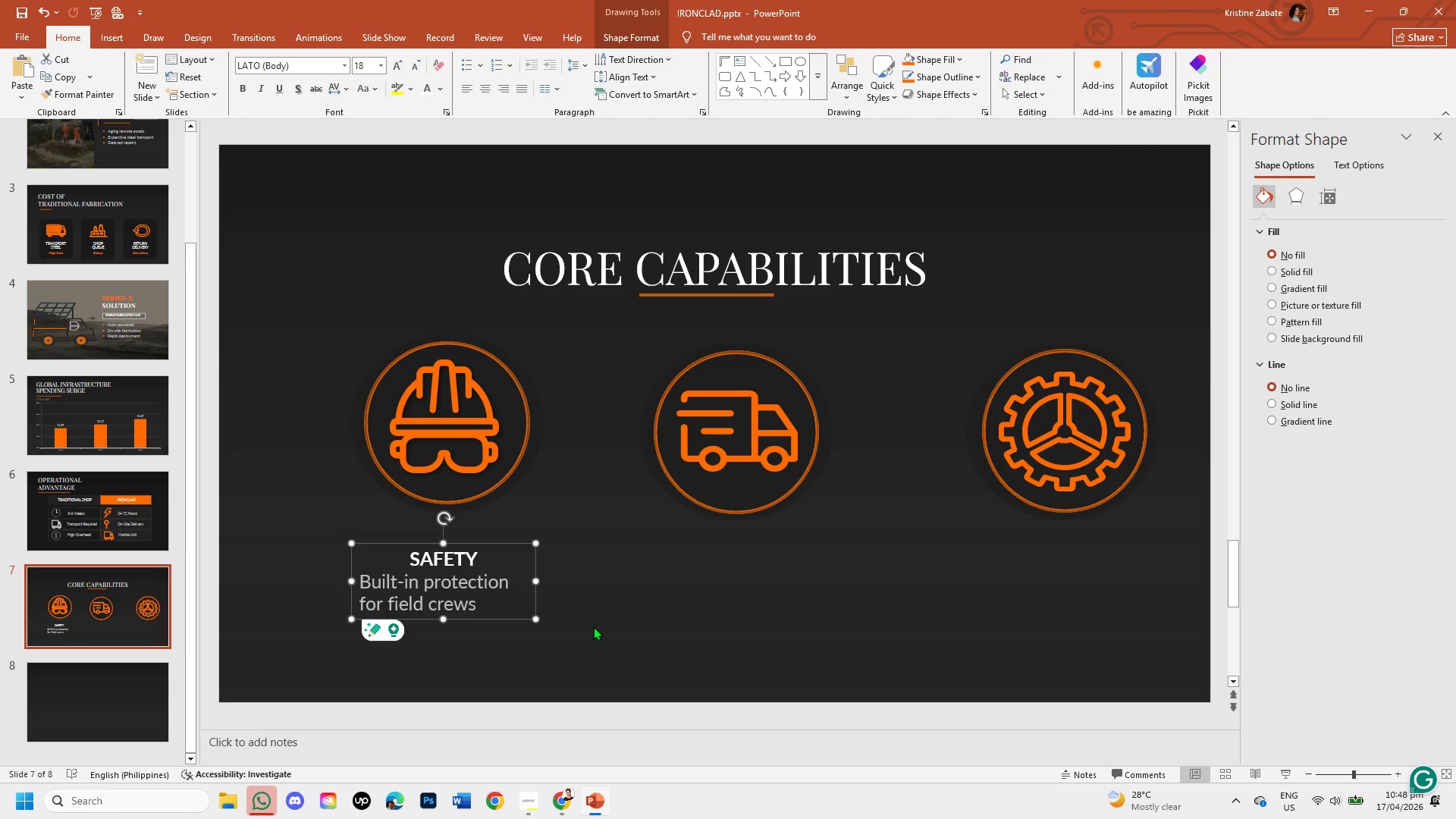 
left_click([593, 626])
 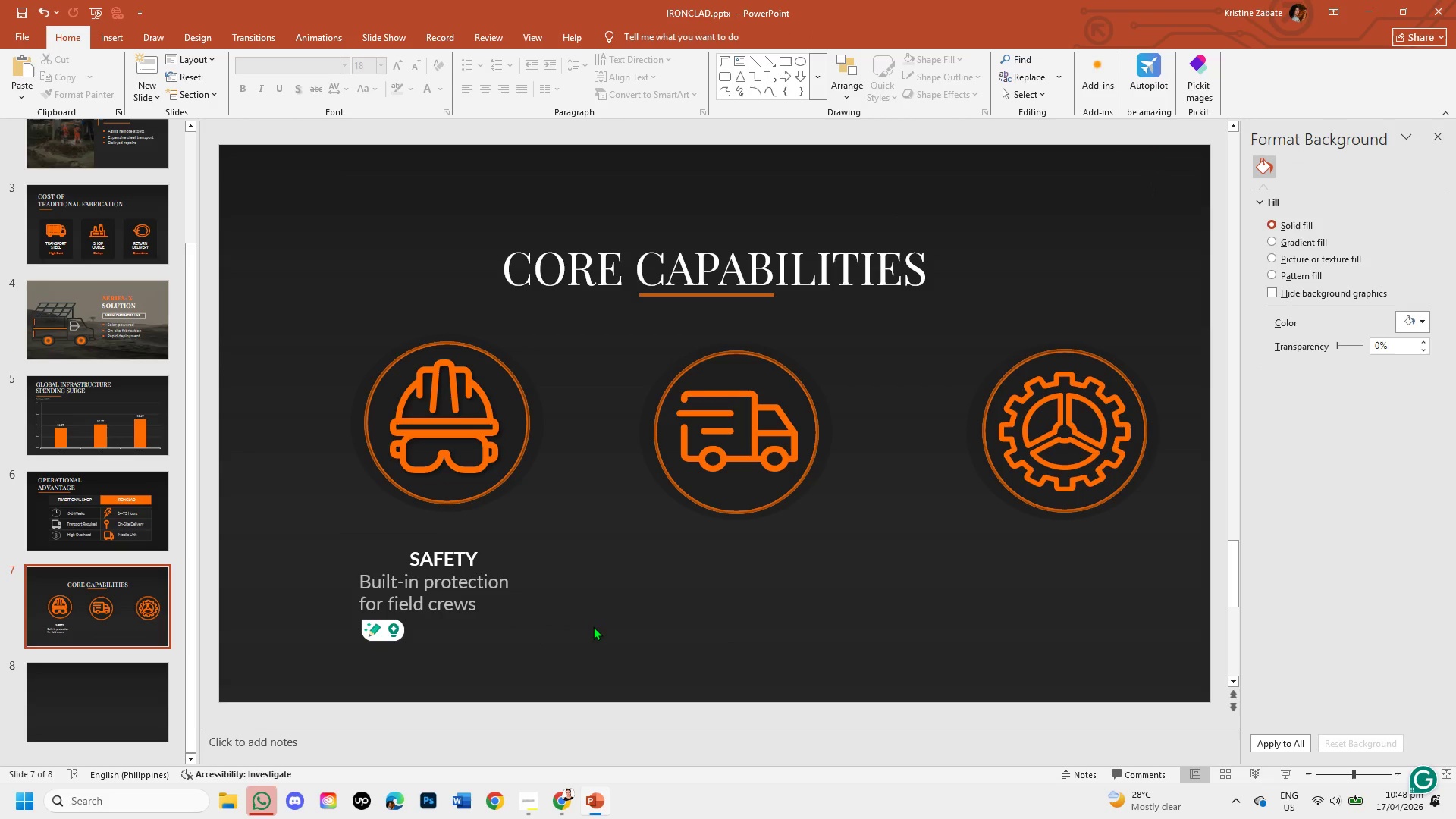 
wait(10.81)
 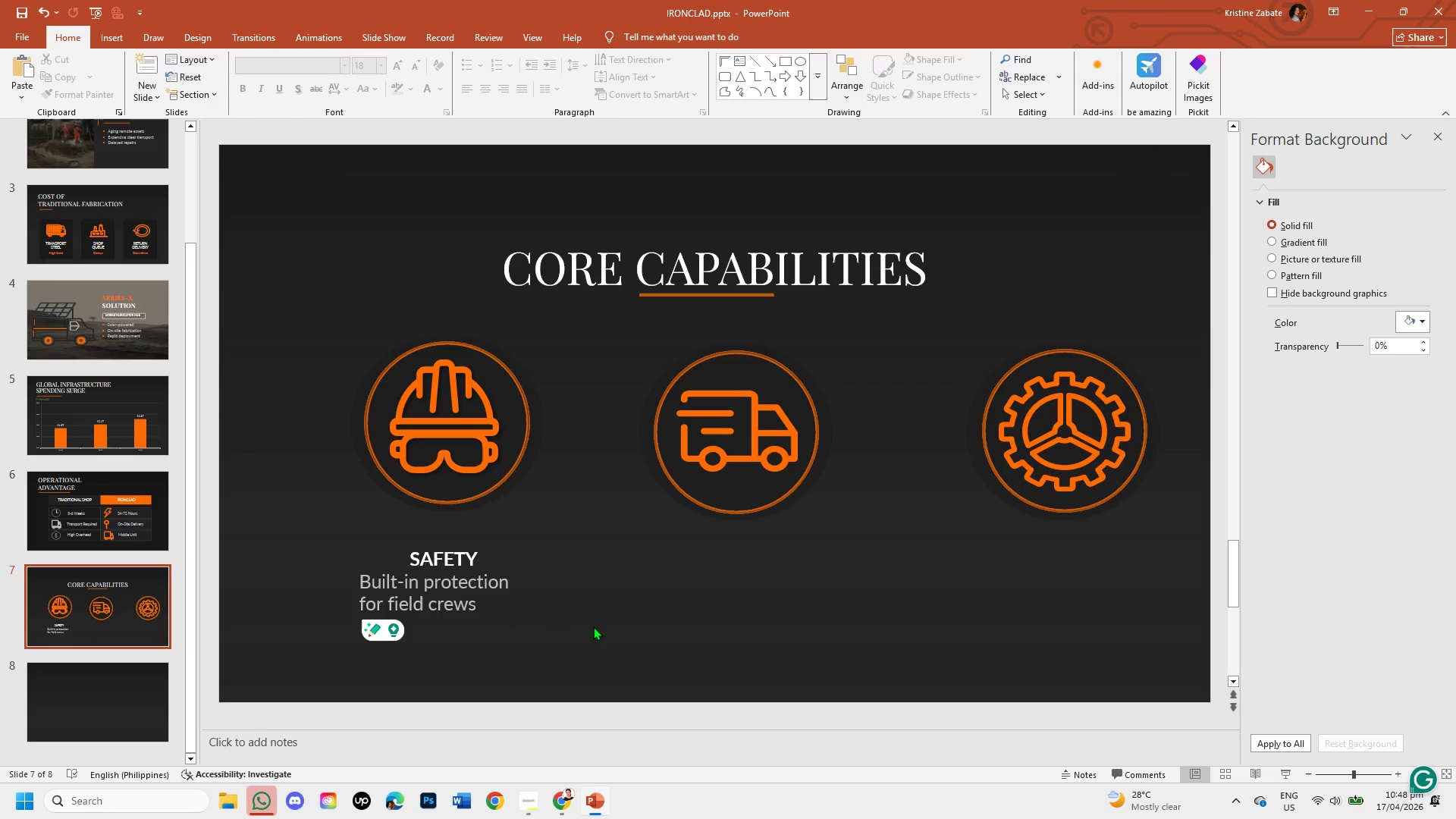 
left_click([467, 606])
 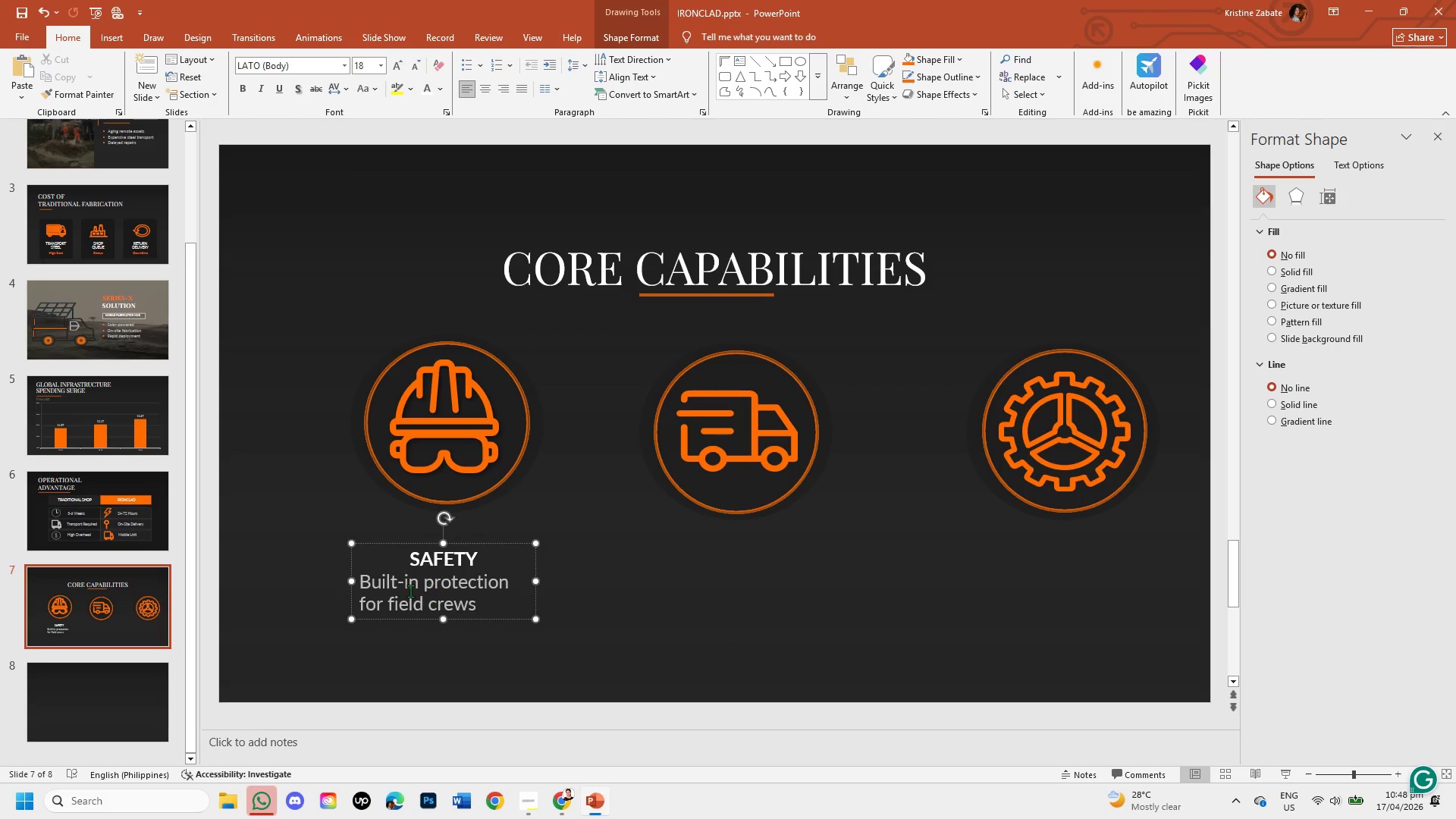 
left_click([359, 599])
 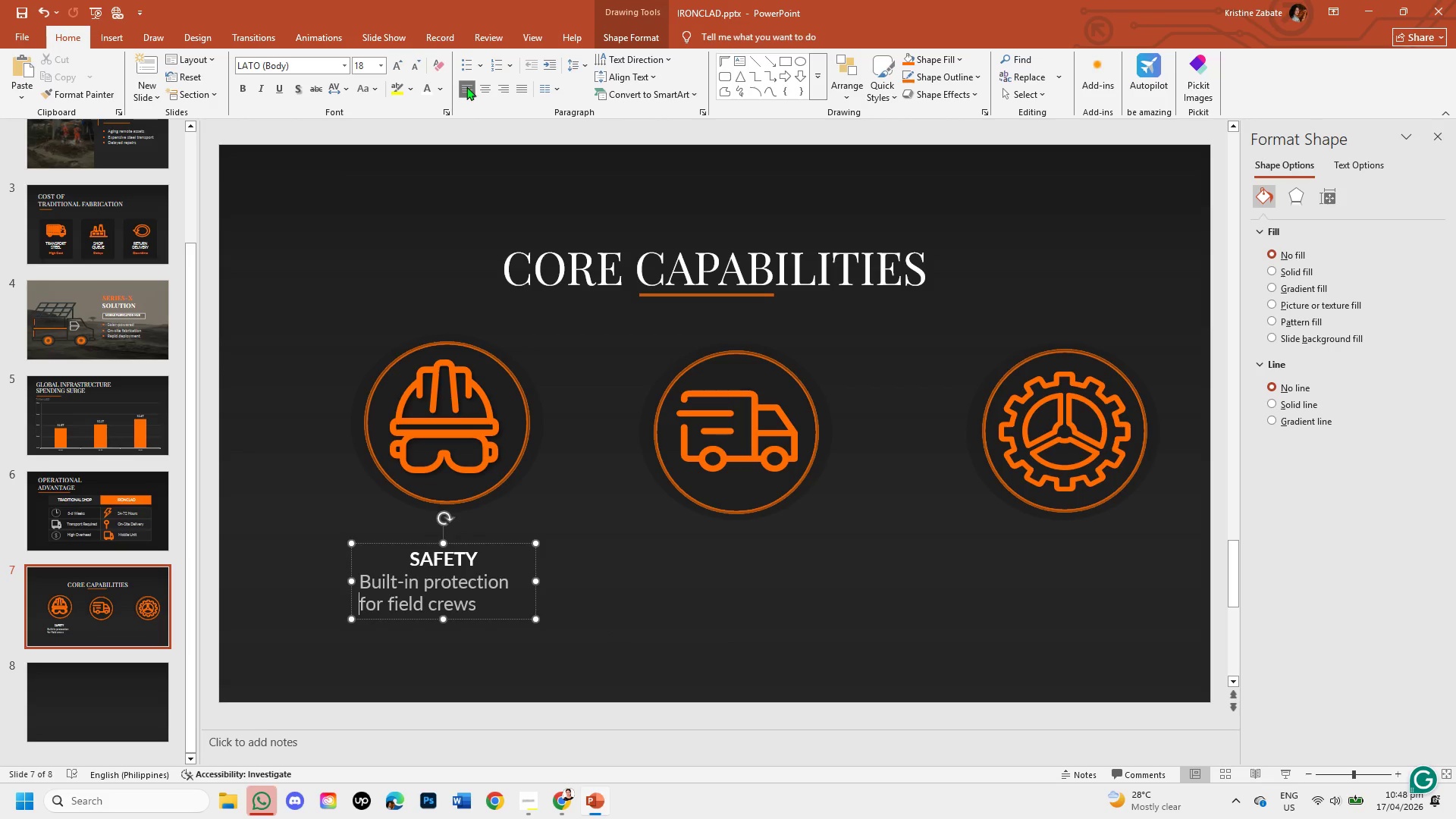 
left_click([476, 87])
 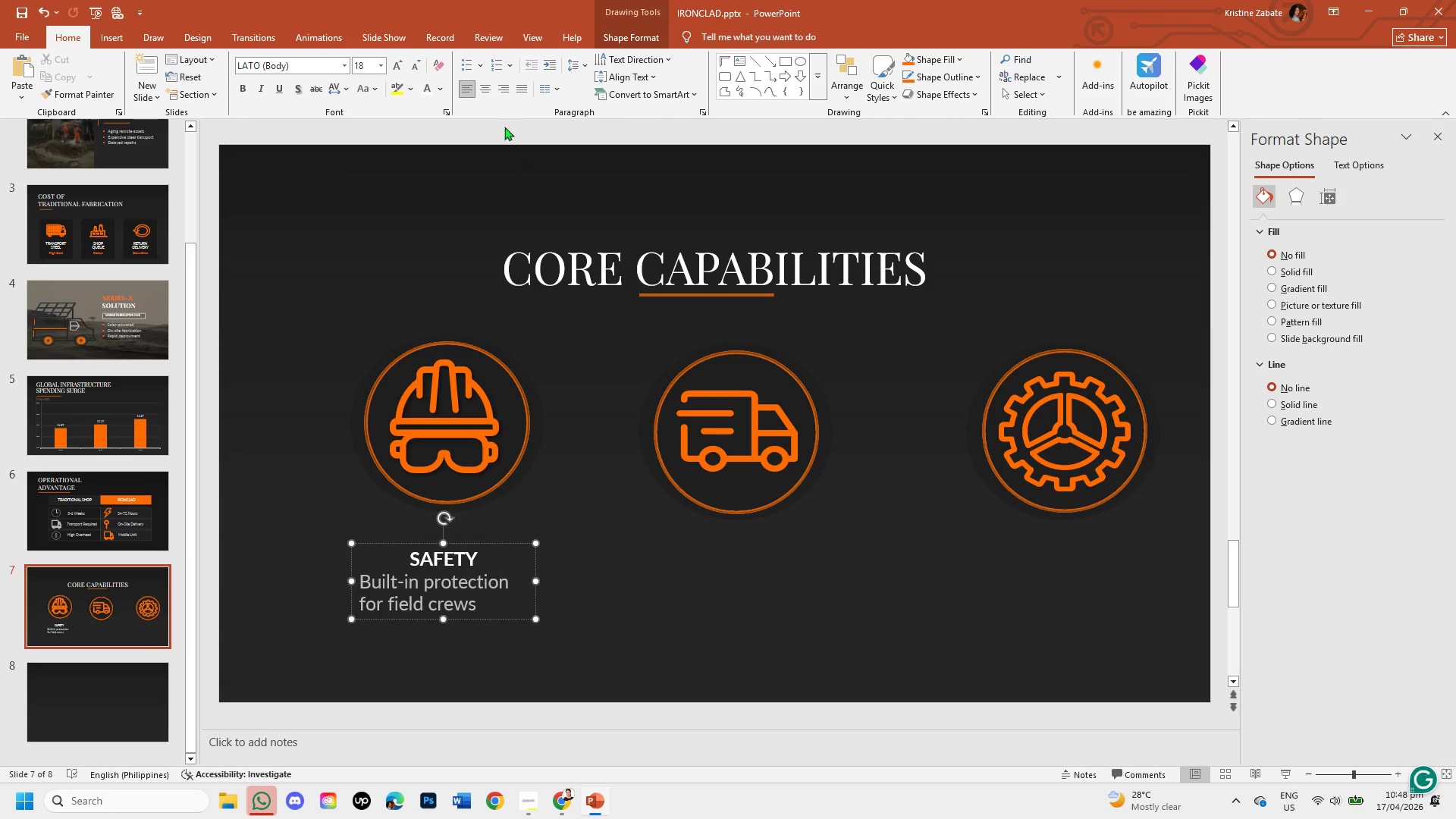 
left_click([482, 94])
 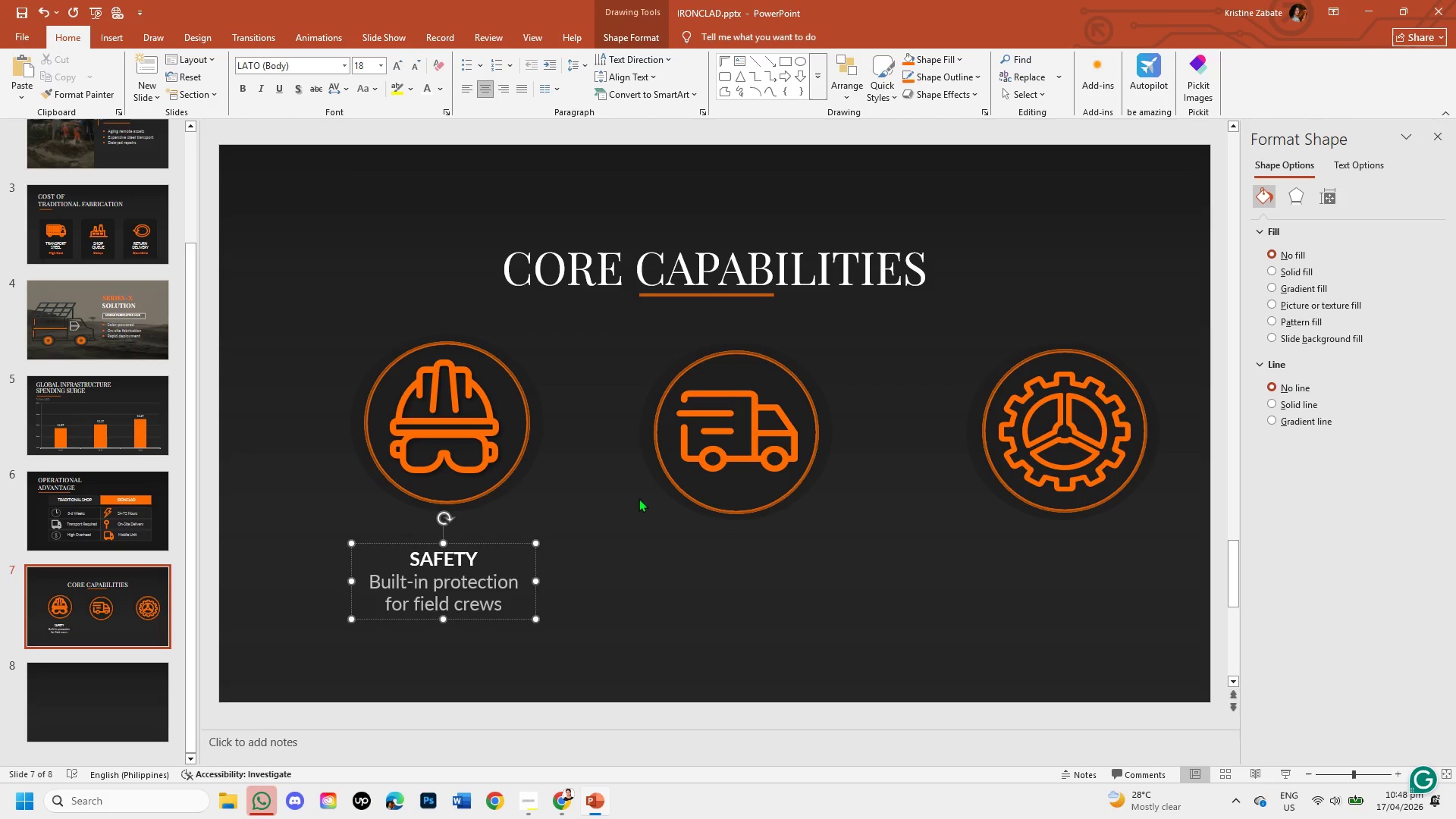 
left_click([639, 498])
 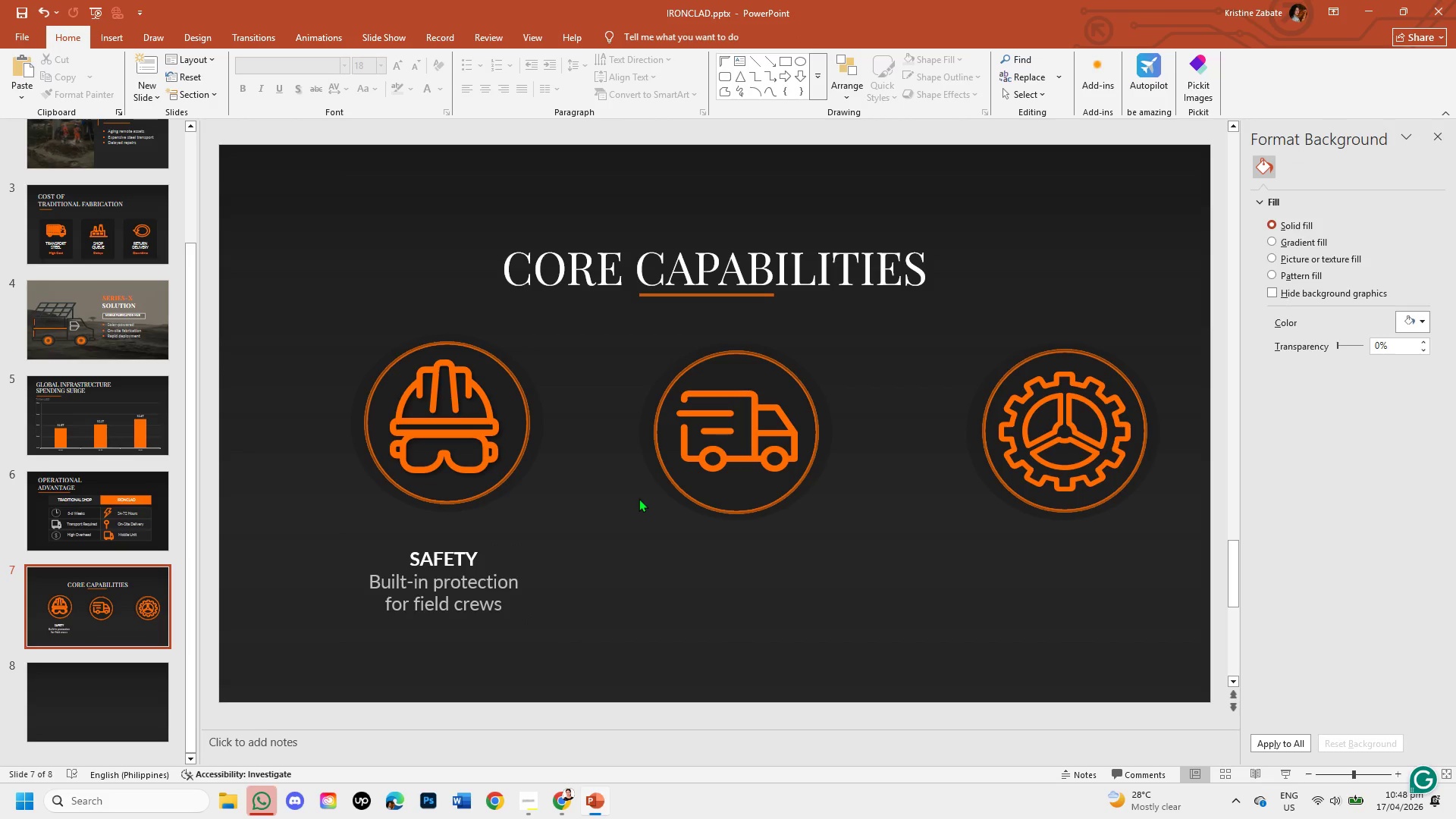 
wait(5.88)
 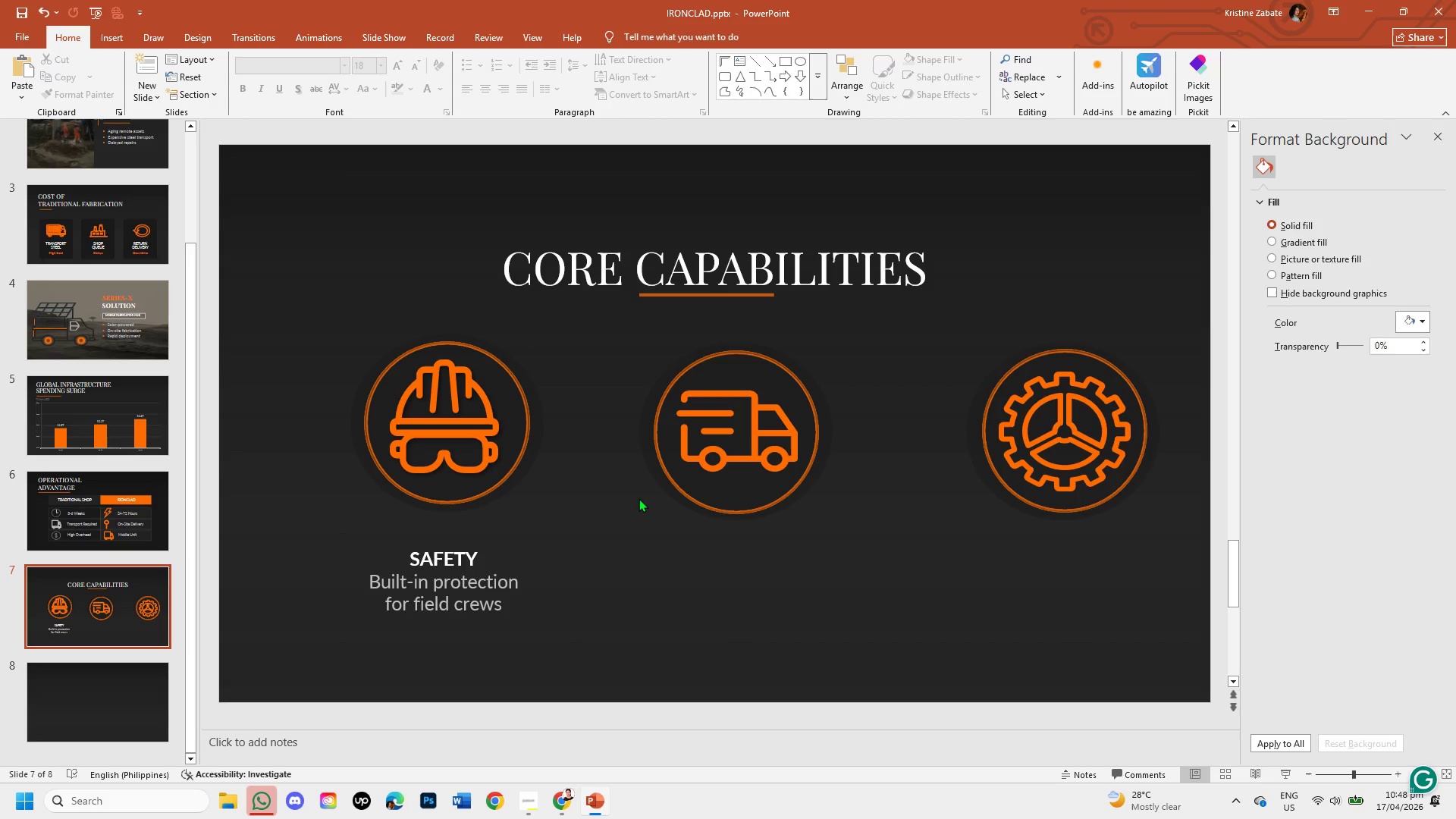 
left_click([481, 577])
 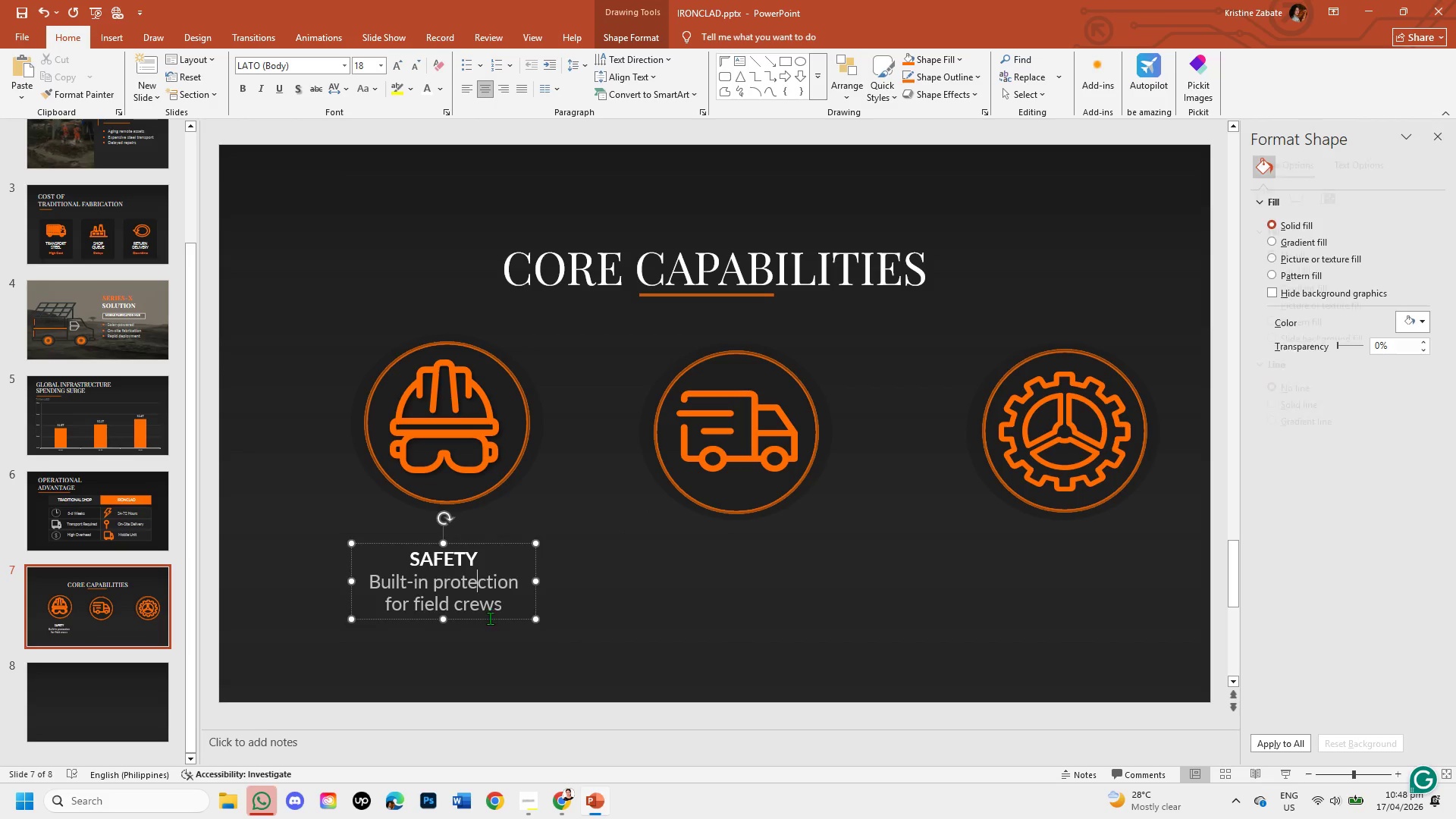 
left_click([490, 618])
 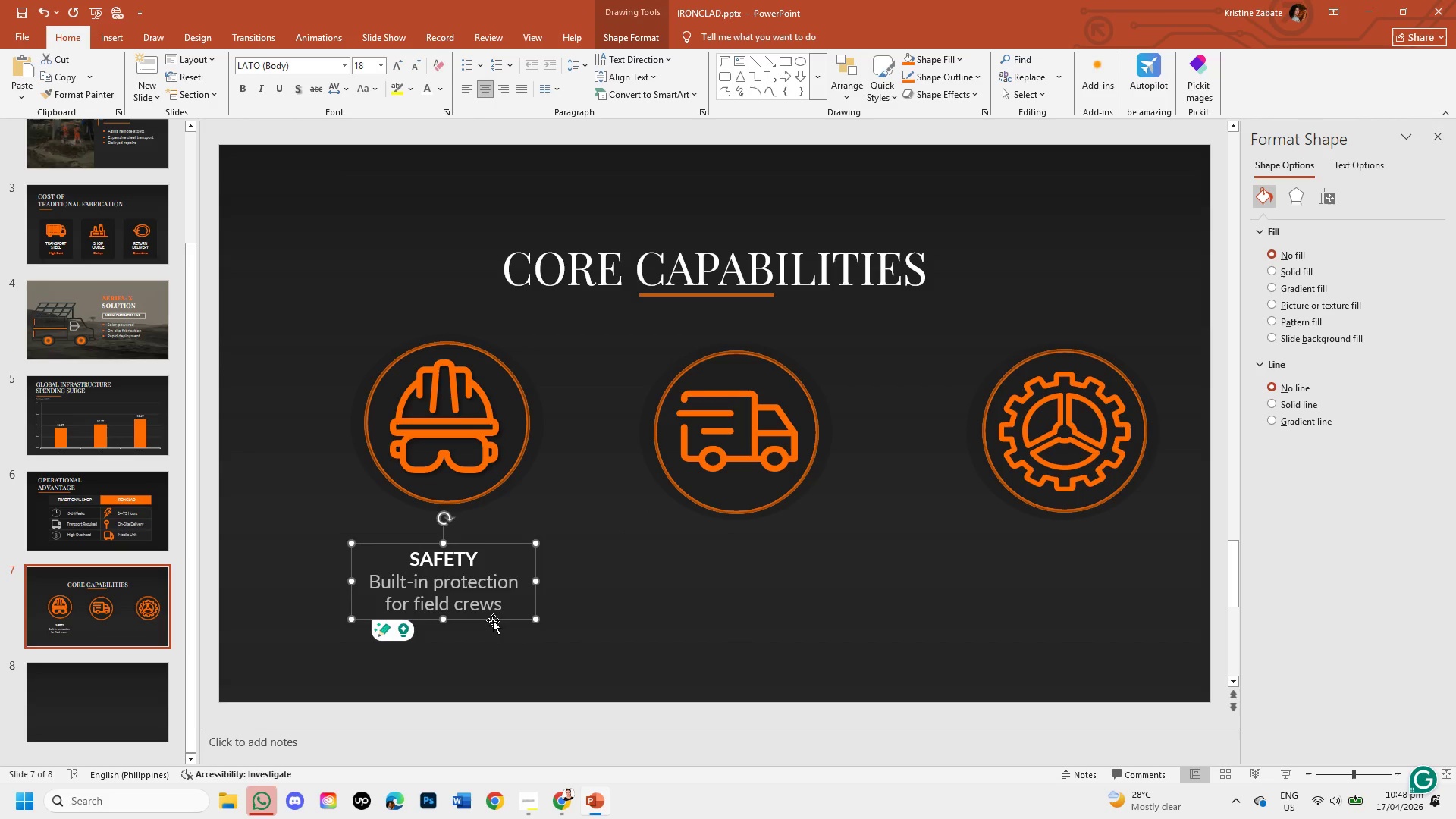 
key(Control+C)
 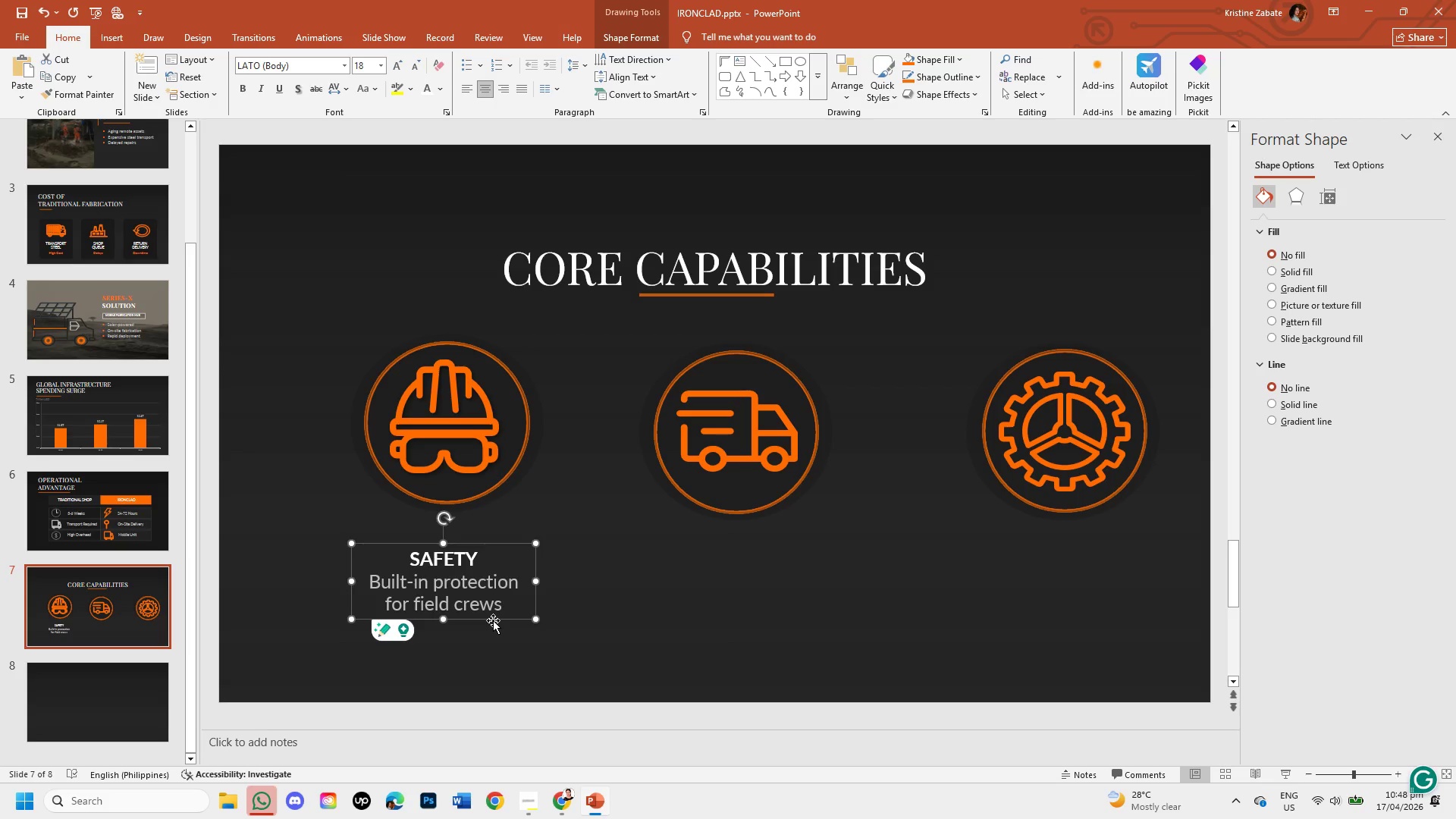 
key(Control+V)
 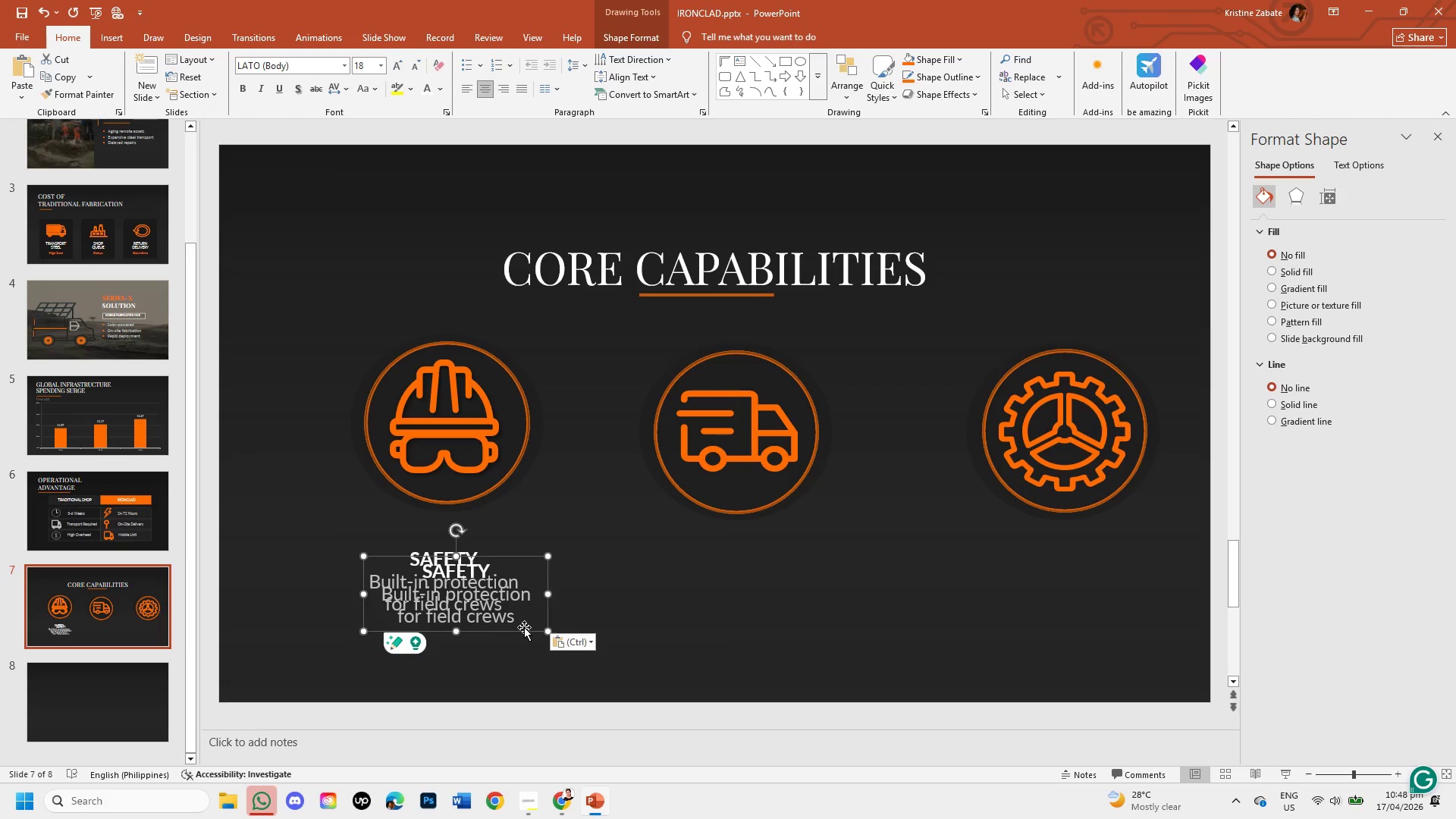 
left_click_drag(start_coordinate=[518, 631], to_coordinate=[796, 623])
 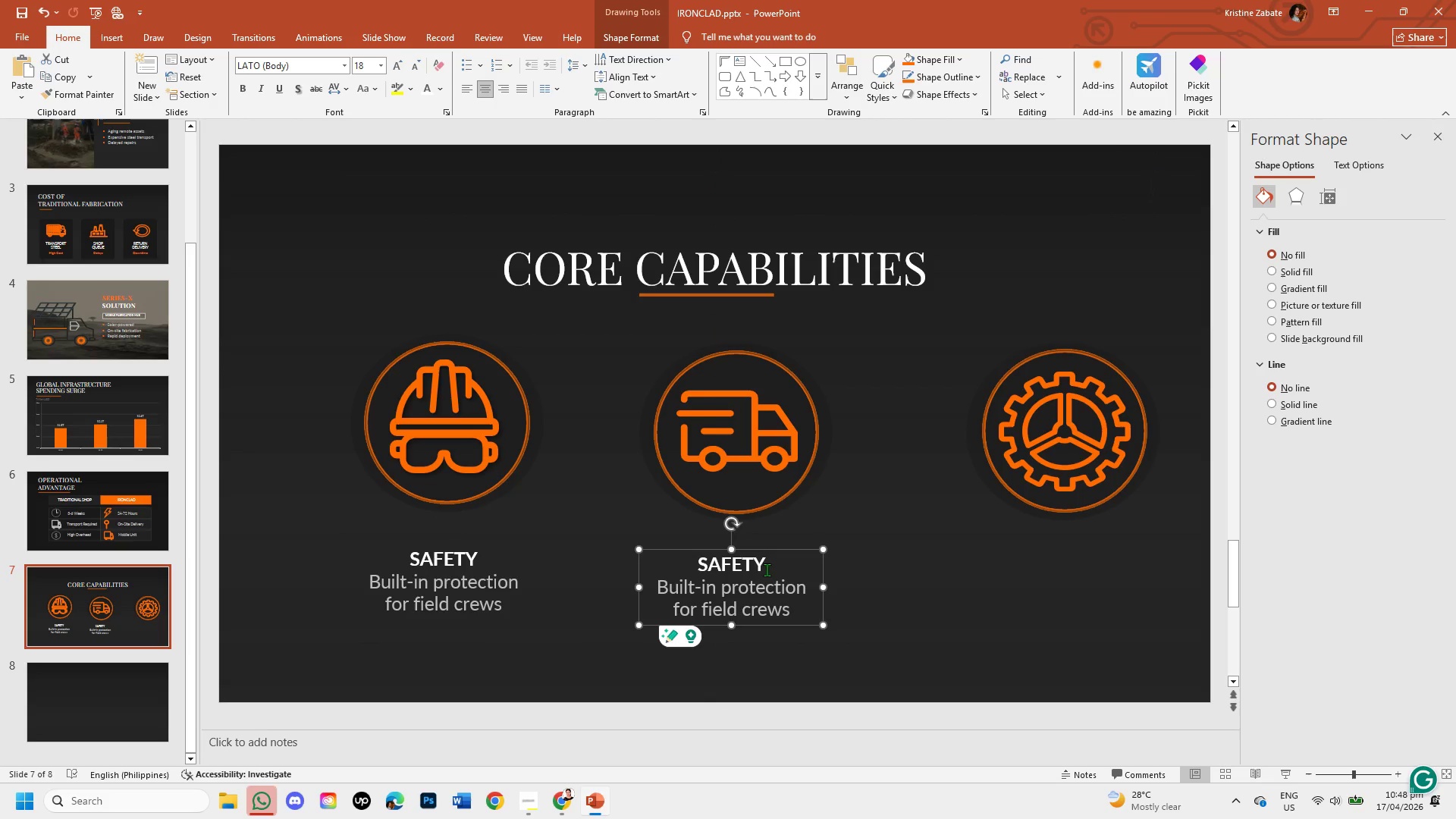 
left_click([767, 568])
 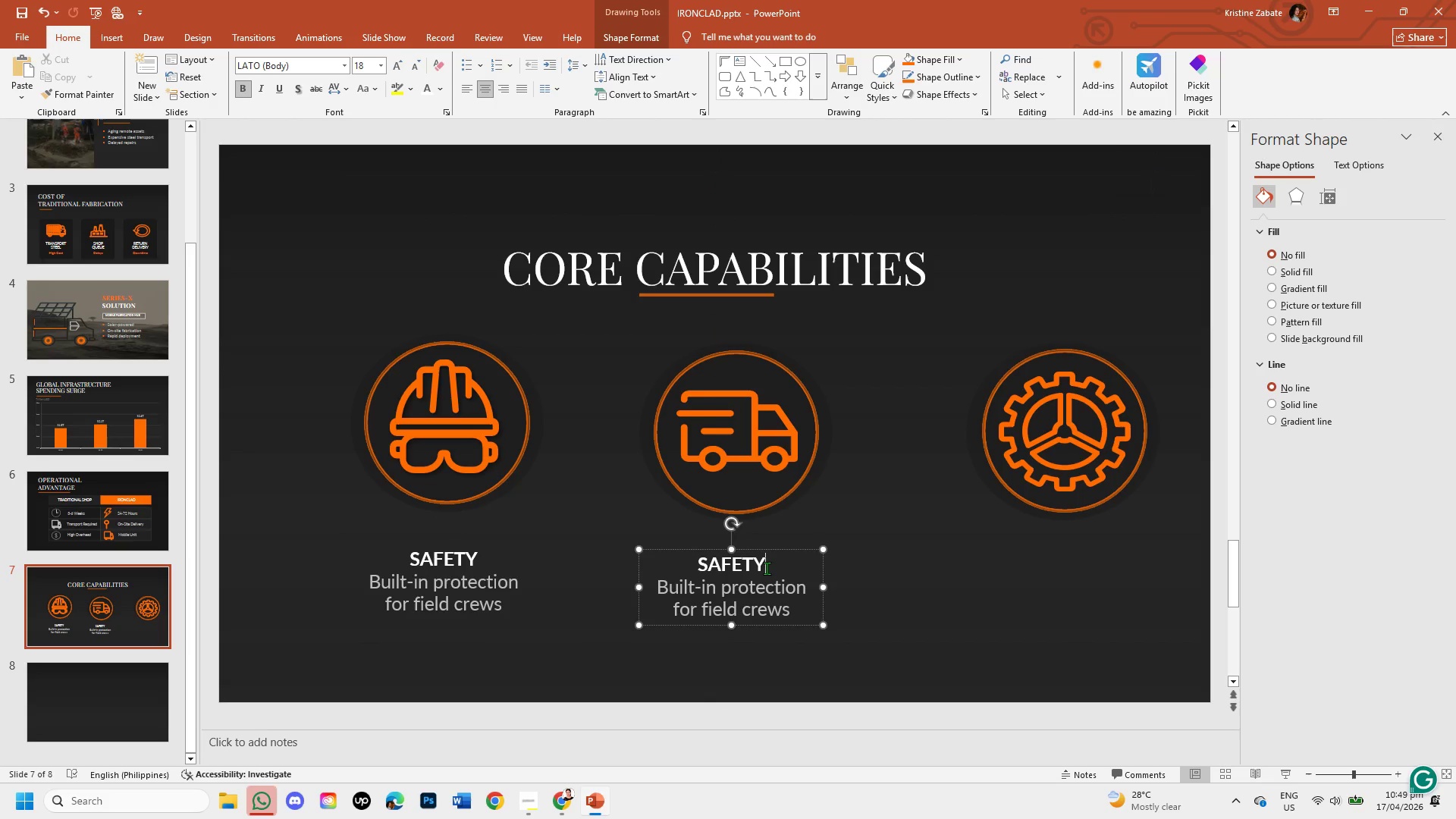 
key(Backspace)
key(Backspace)
key(Backspace)
key(Backspace)
key(Backspace)
key(Backspace)
type(MOBILITY)
 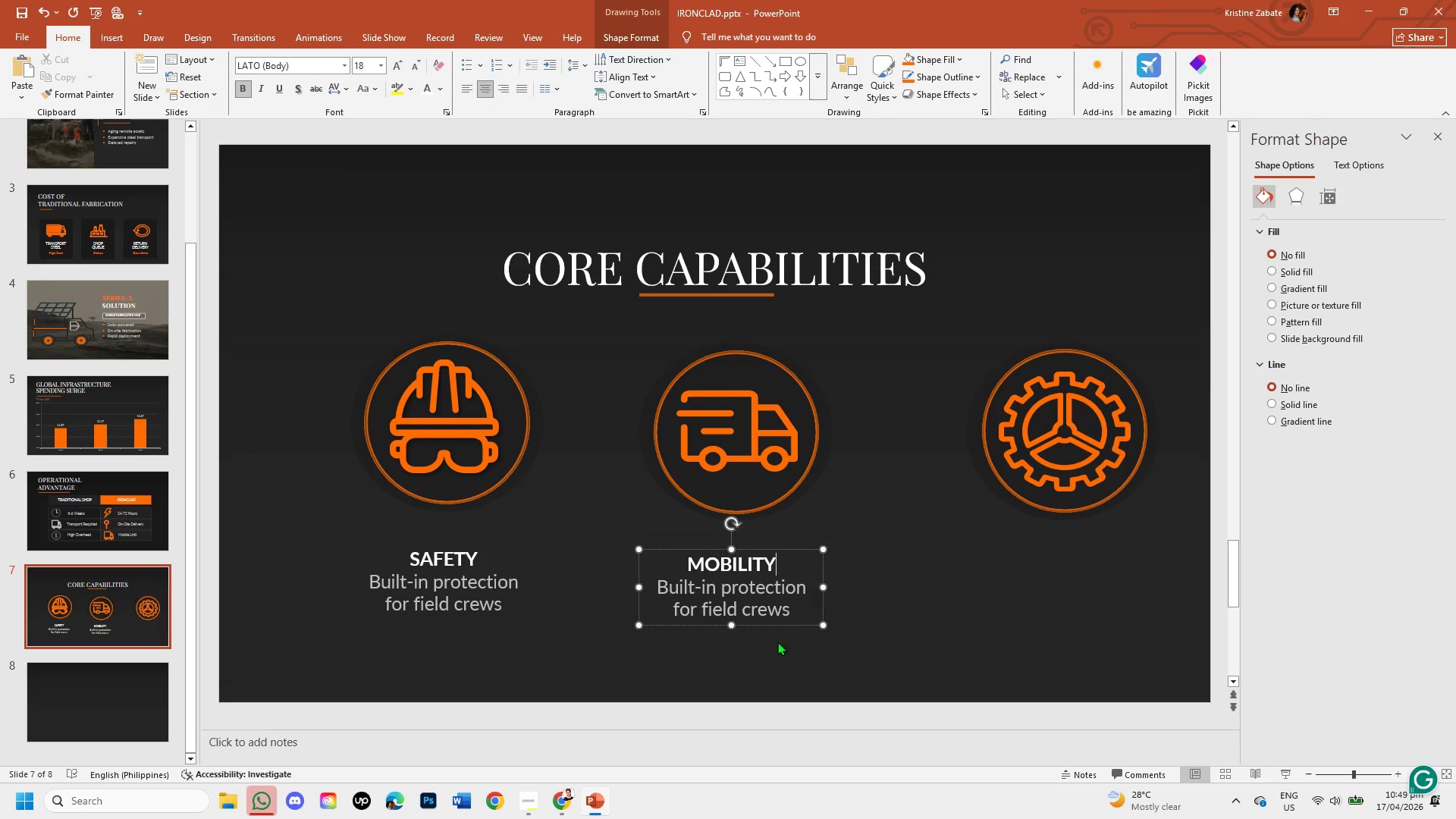 
left_click([789, 617])
 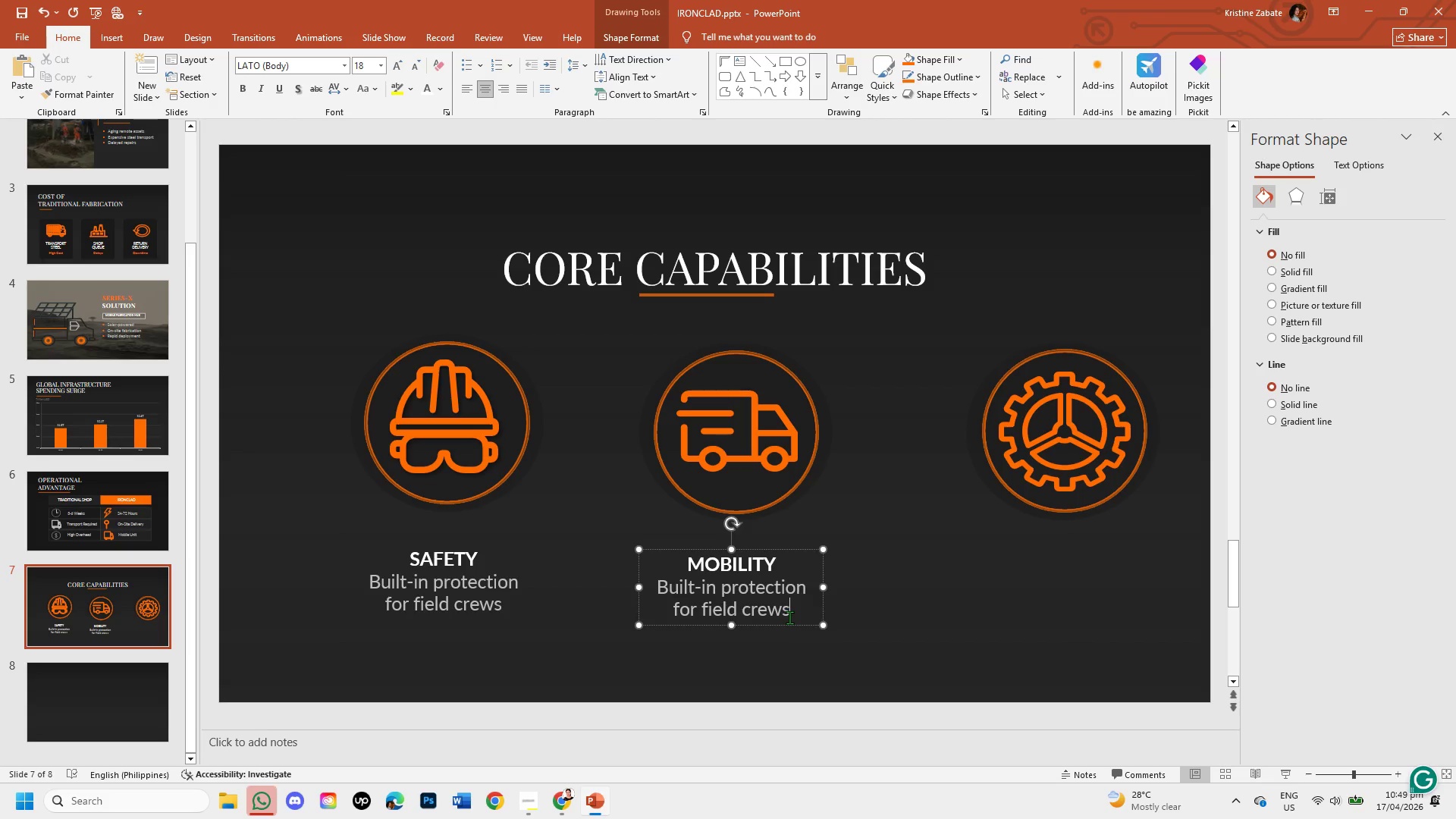 
hold_key(key=Backspace, duration=1.5)
 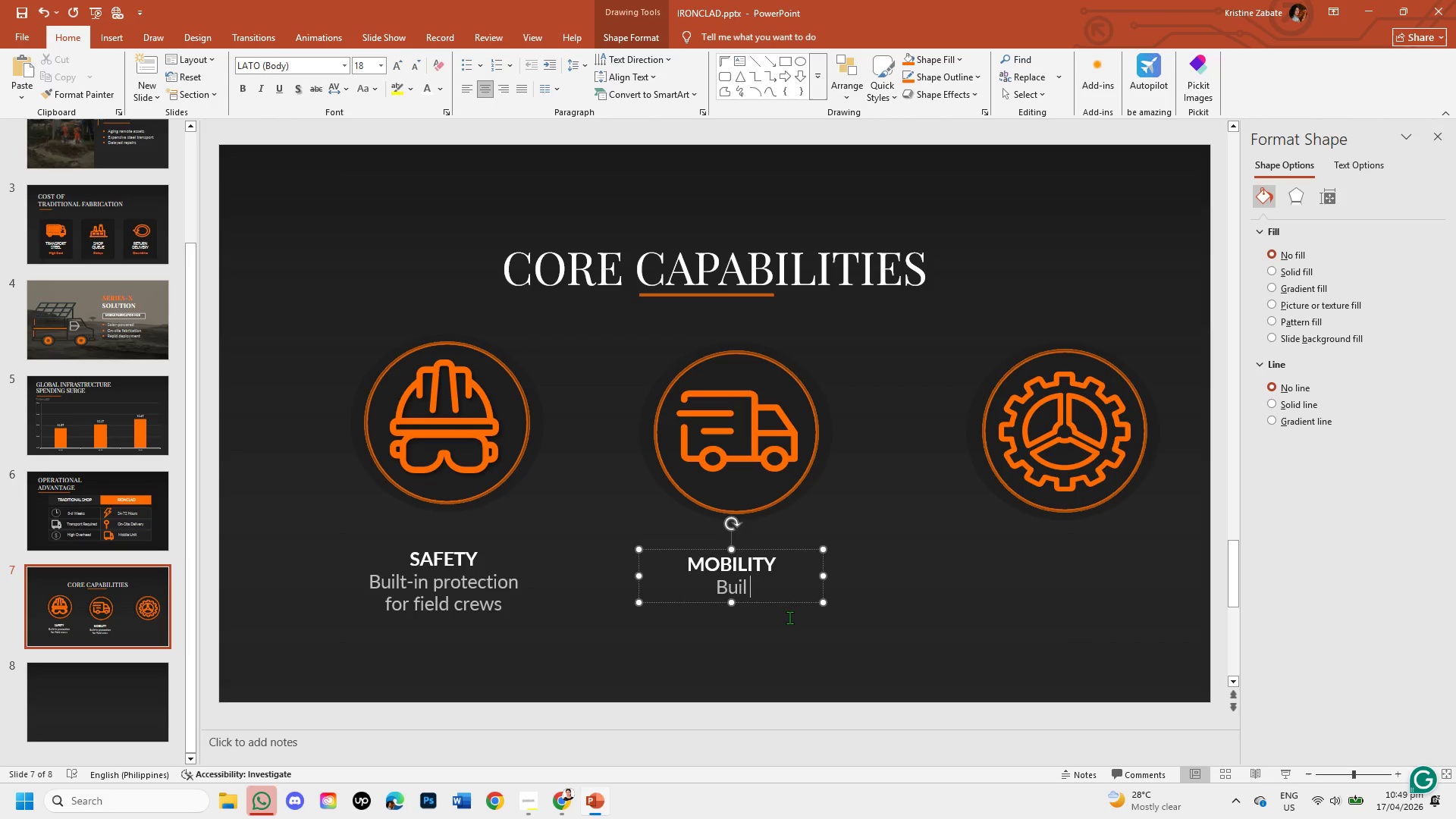 
key(Backspace)
key(Backspace)
key(Backspace)
type(oN)
key(Backspace)
key(Backspace)
type(On-site fabric)
 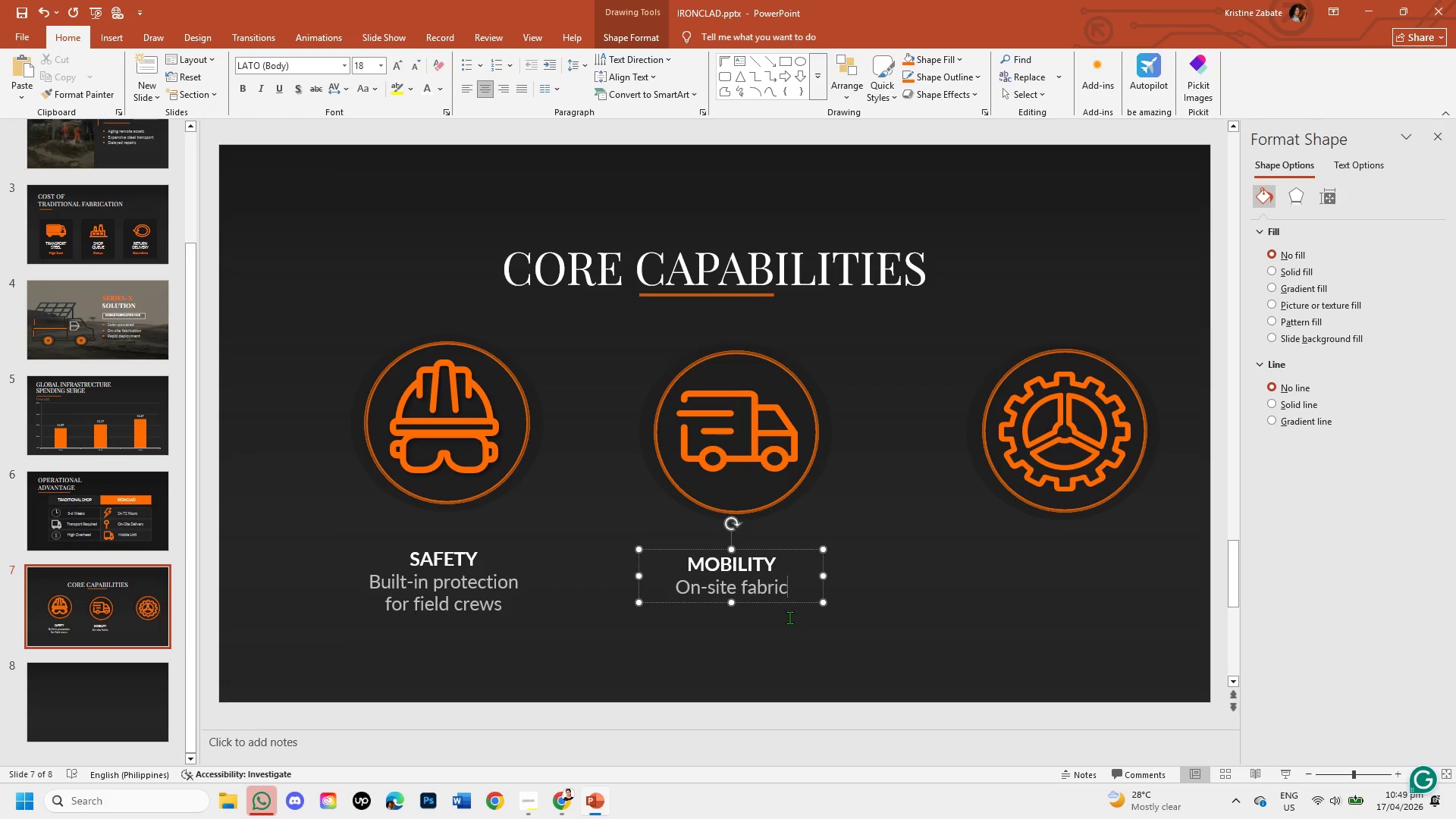 
wait(5.31)
 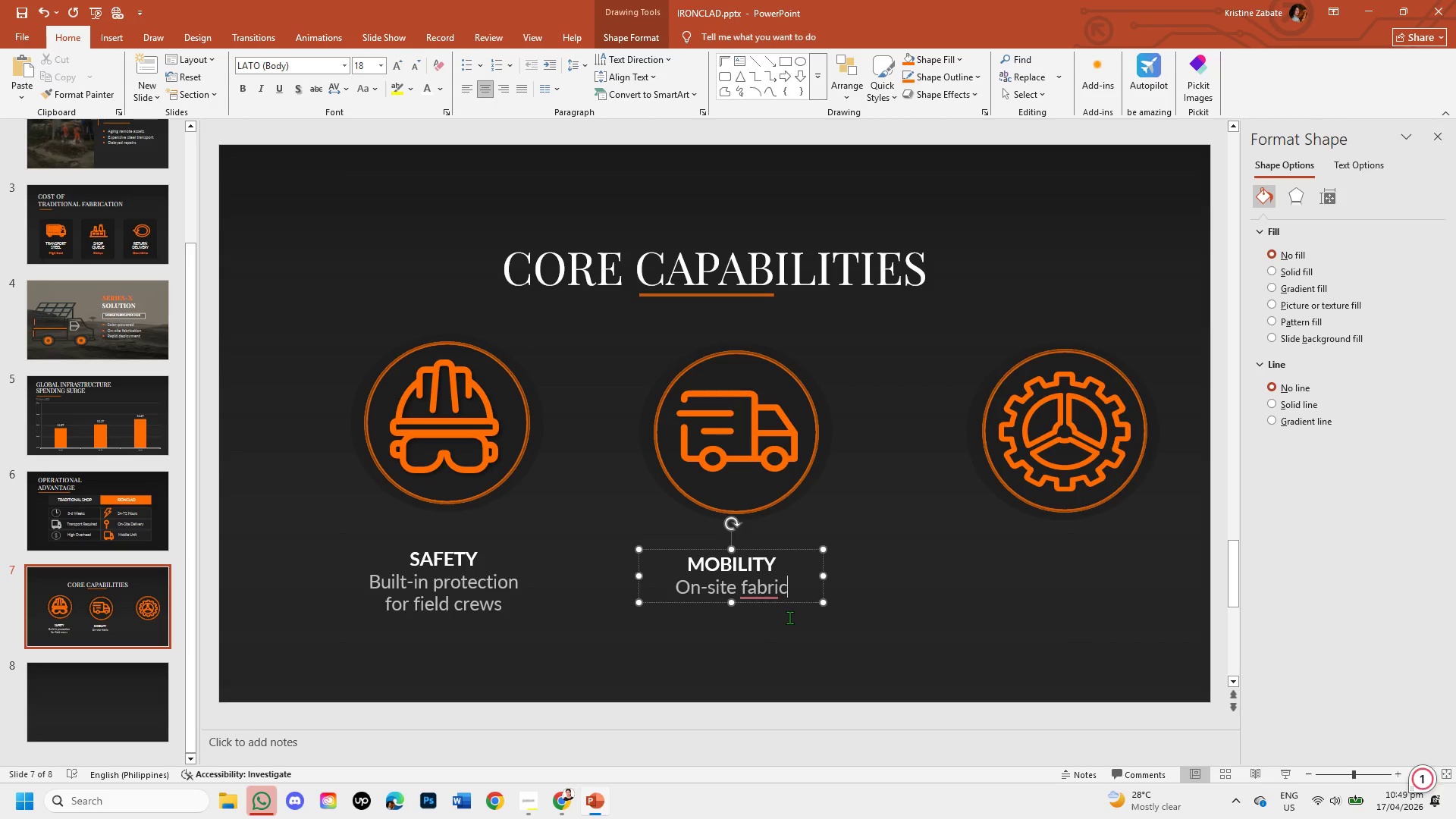 
type(ation)
 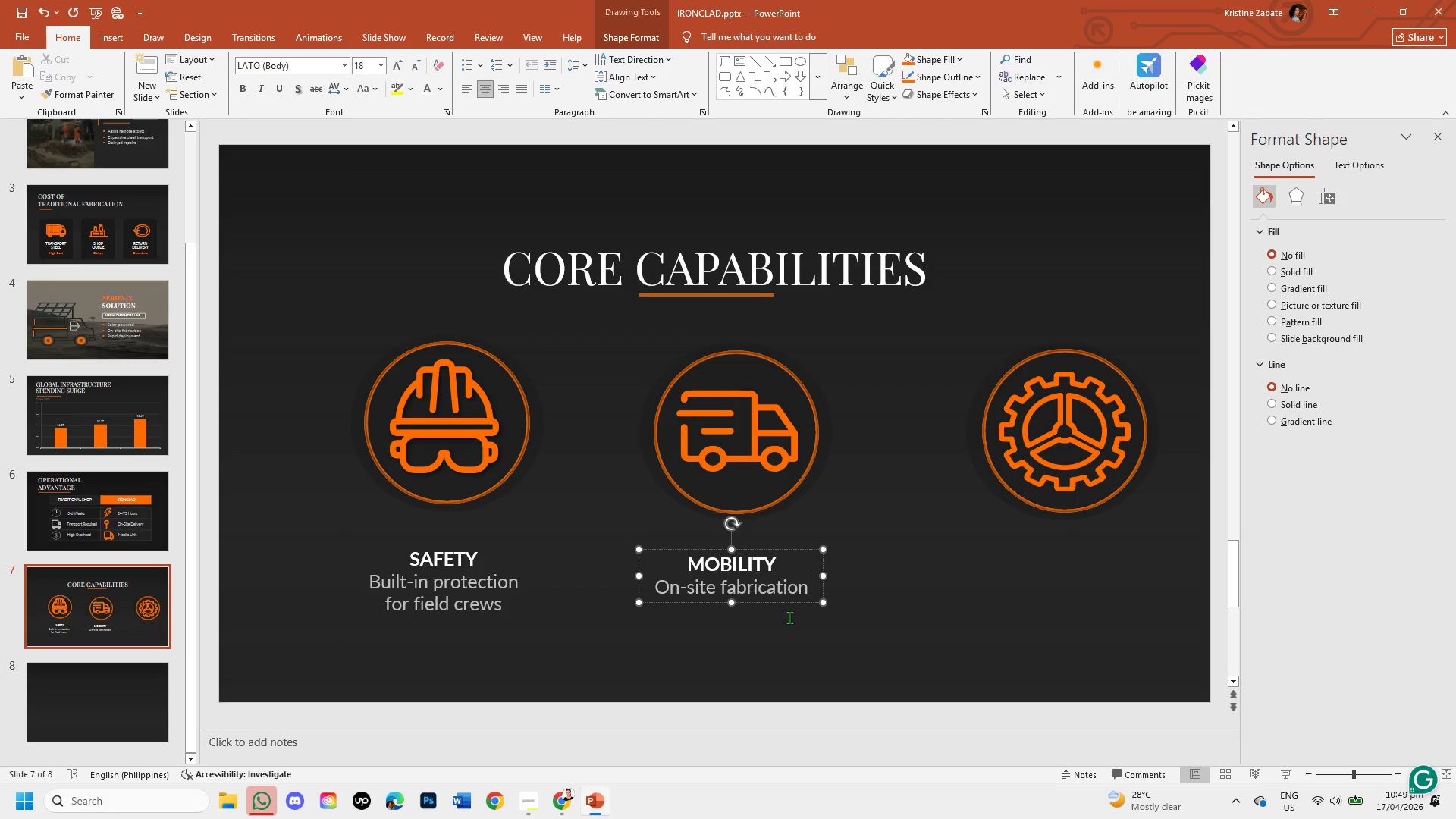 
type( anywhere)
 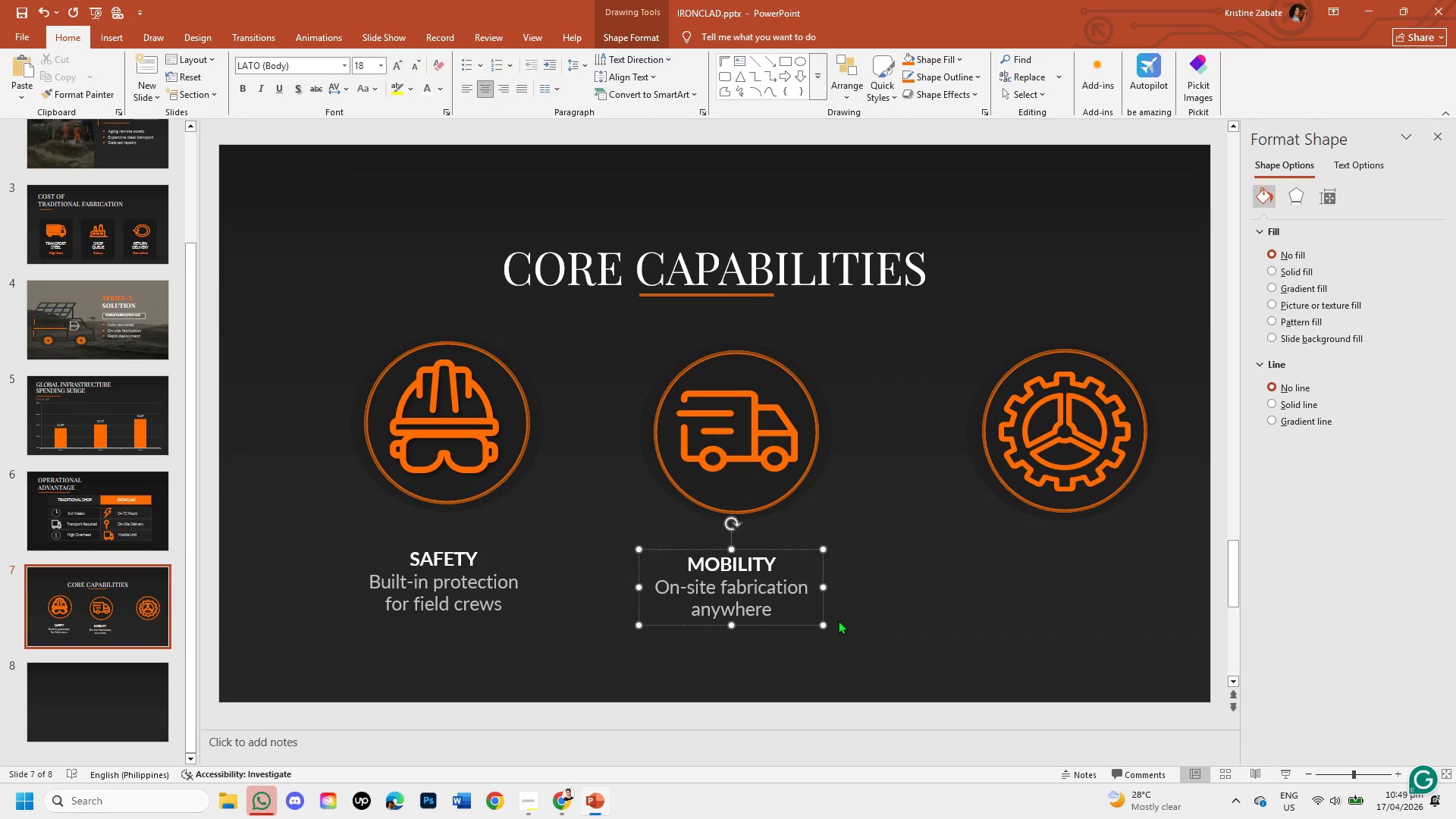 
left_click([893, 585])
 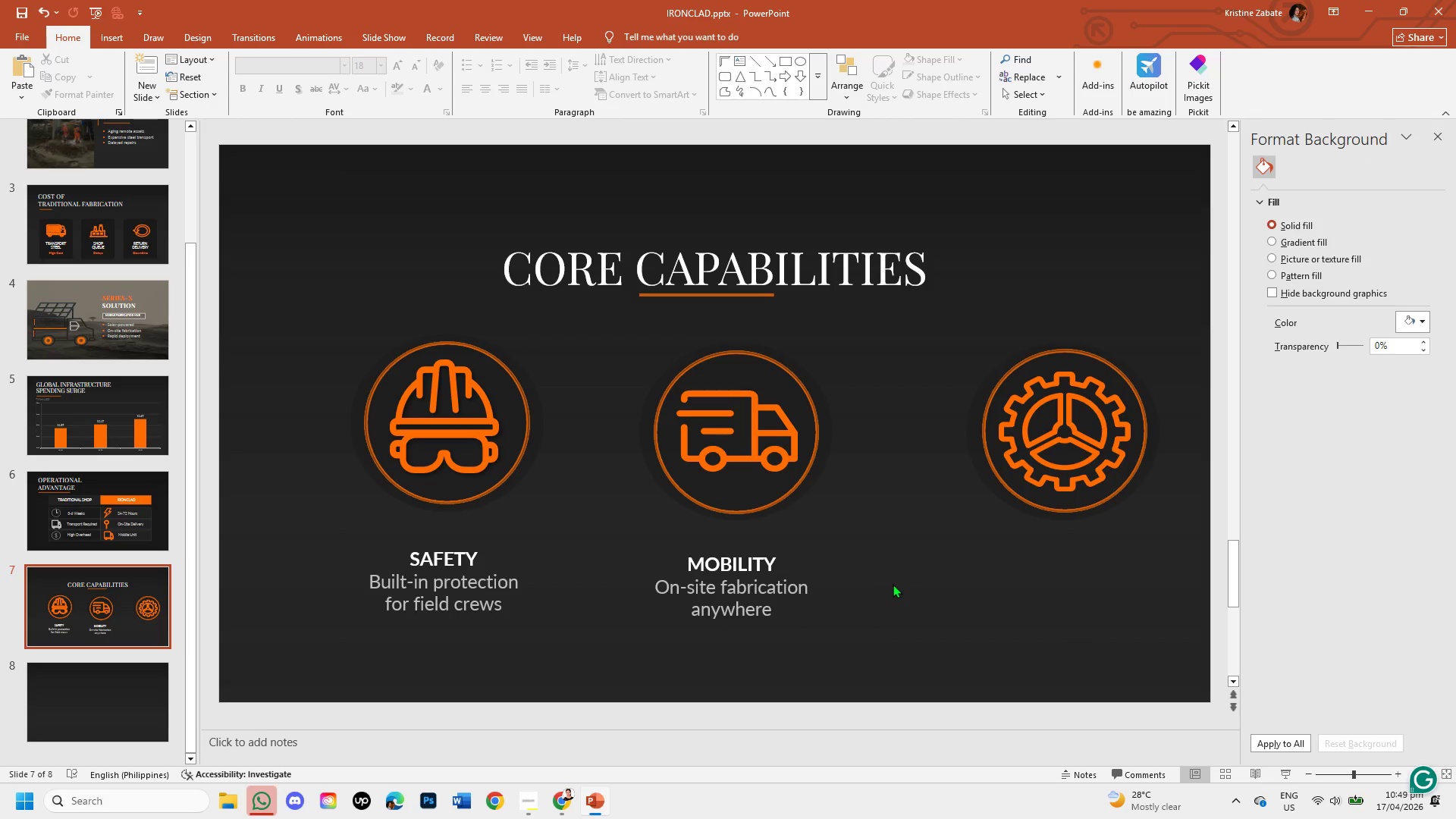 
left_click([777, 588])
 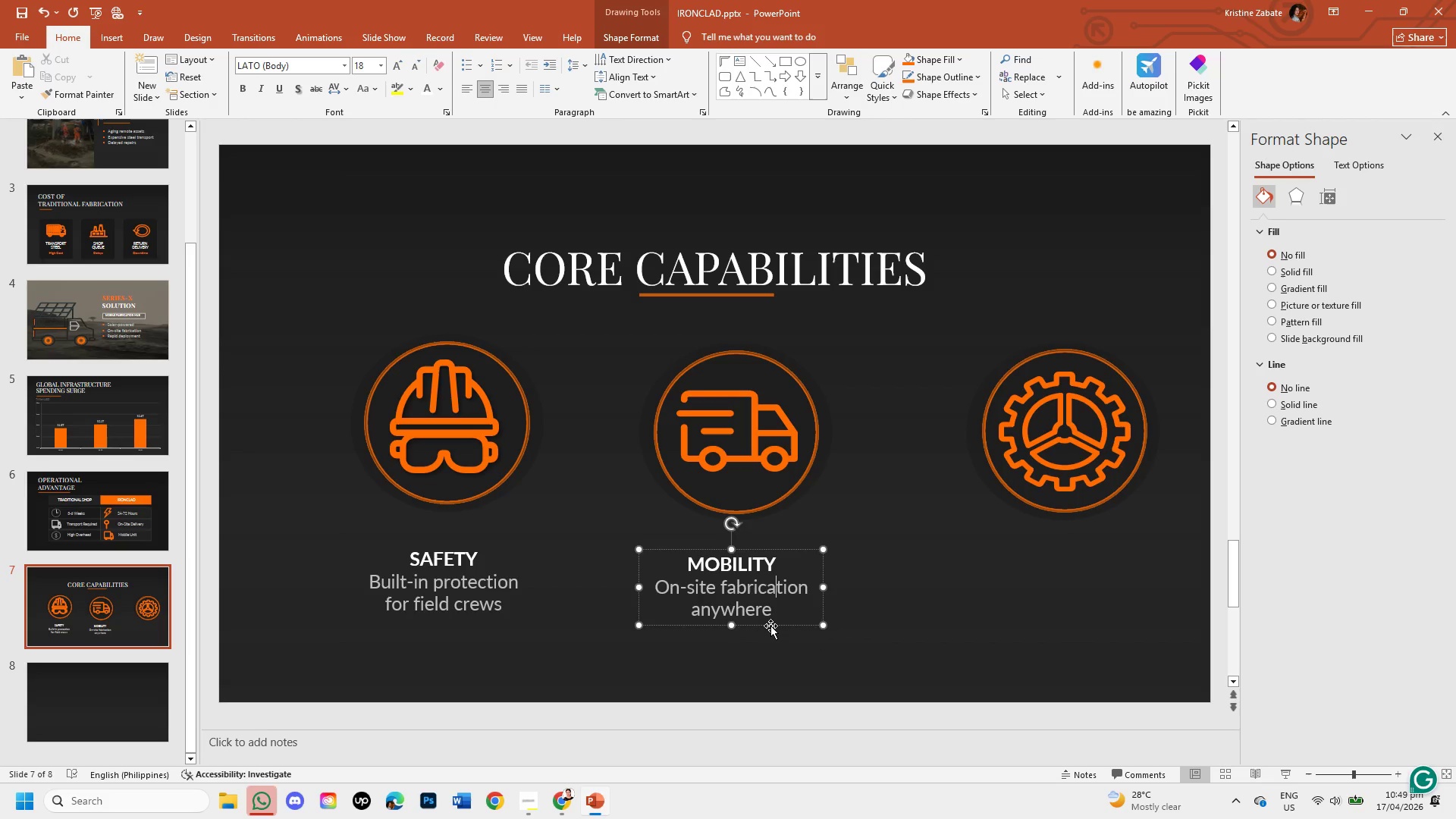 
left_click([771, 623])
 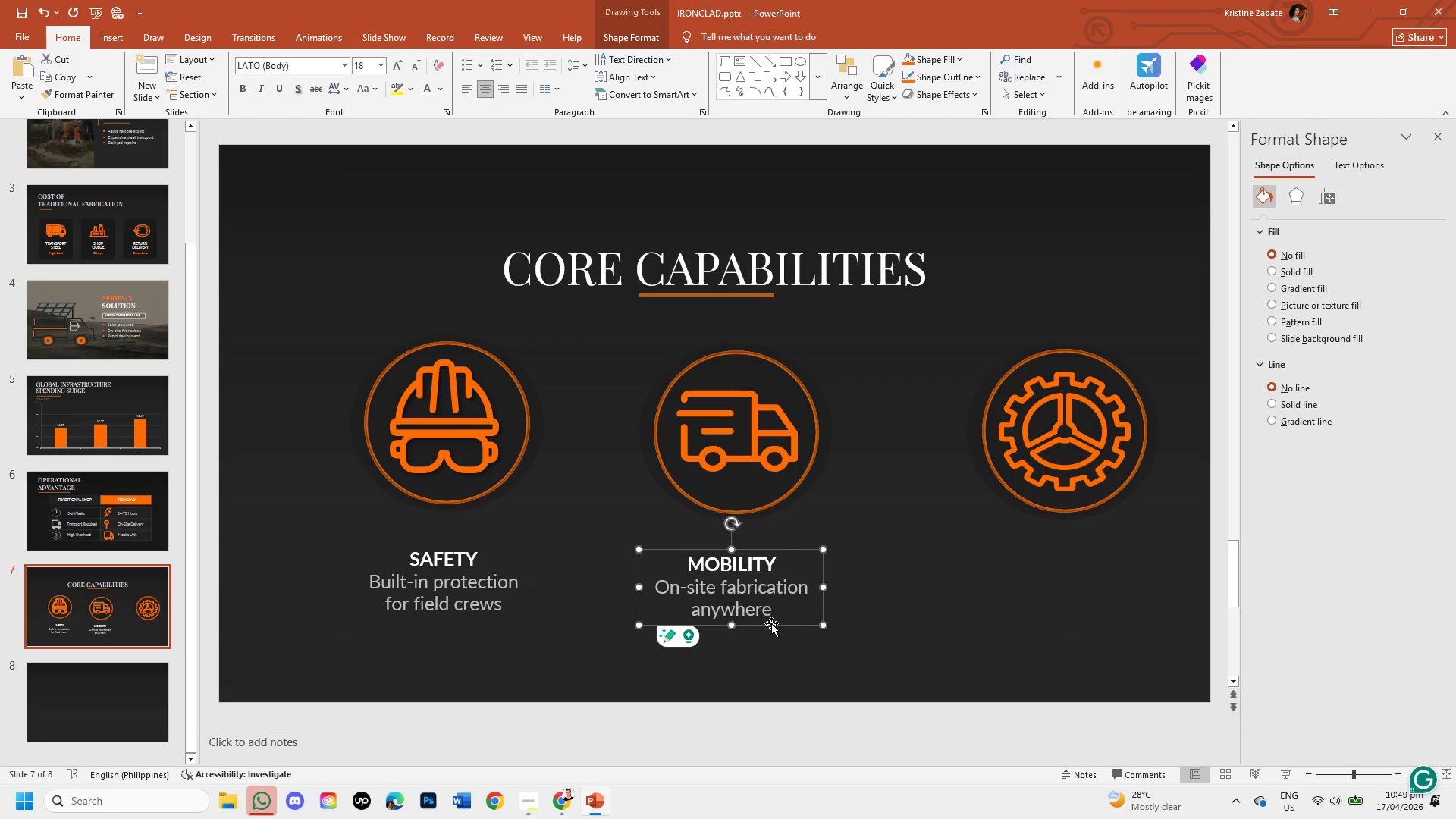 
key(Control+C)
 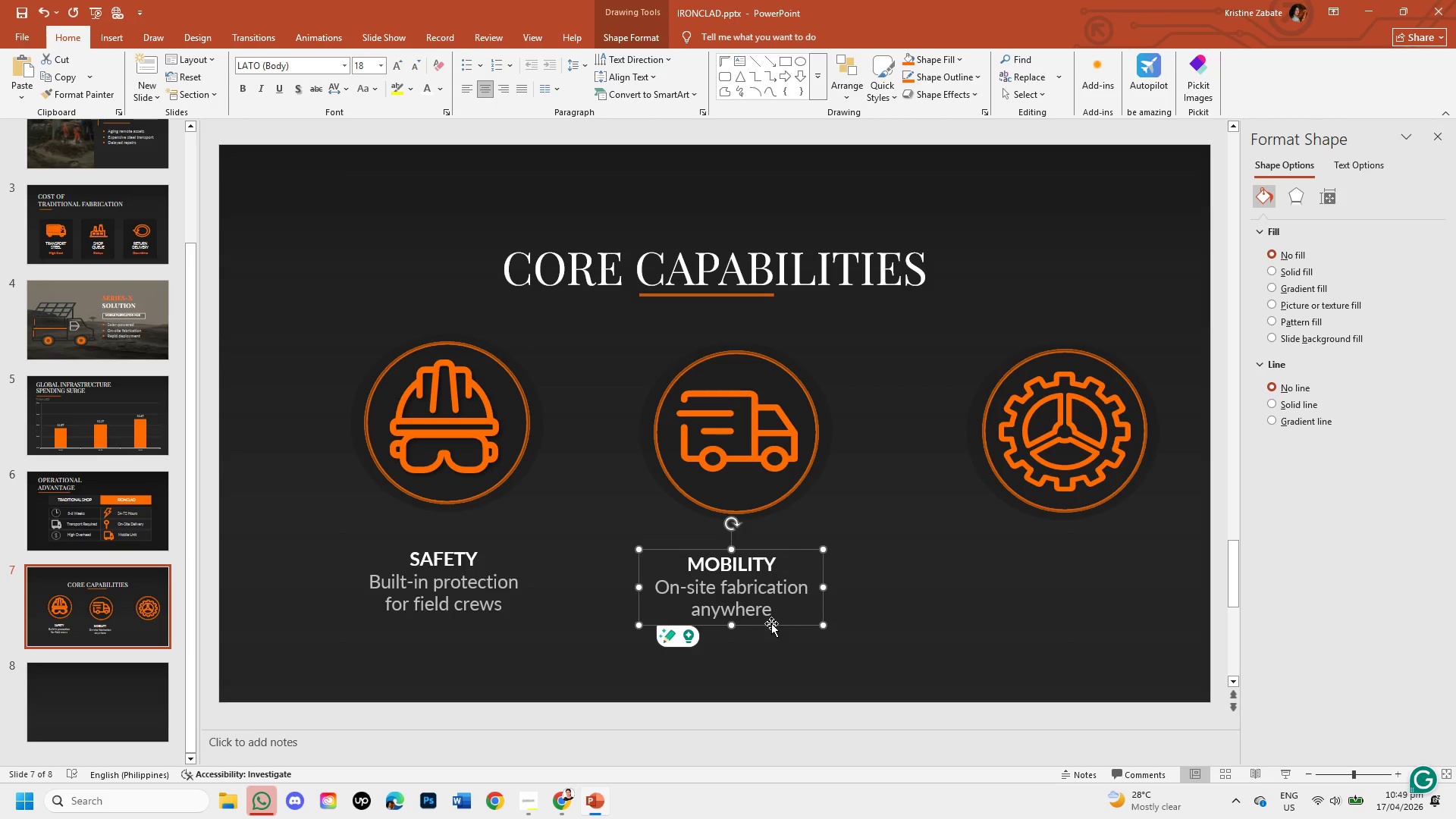 
key(Control+V)
 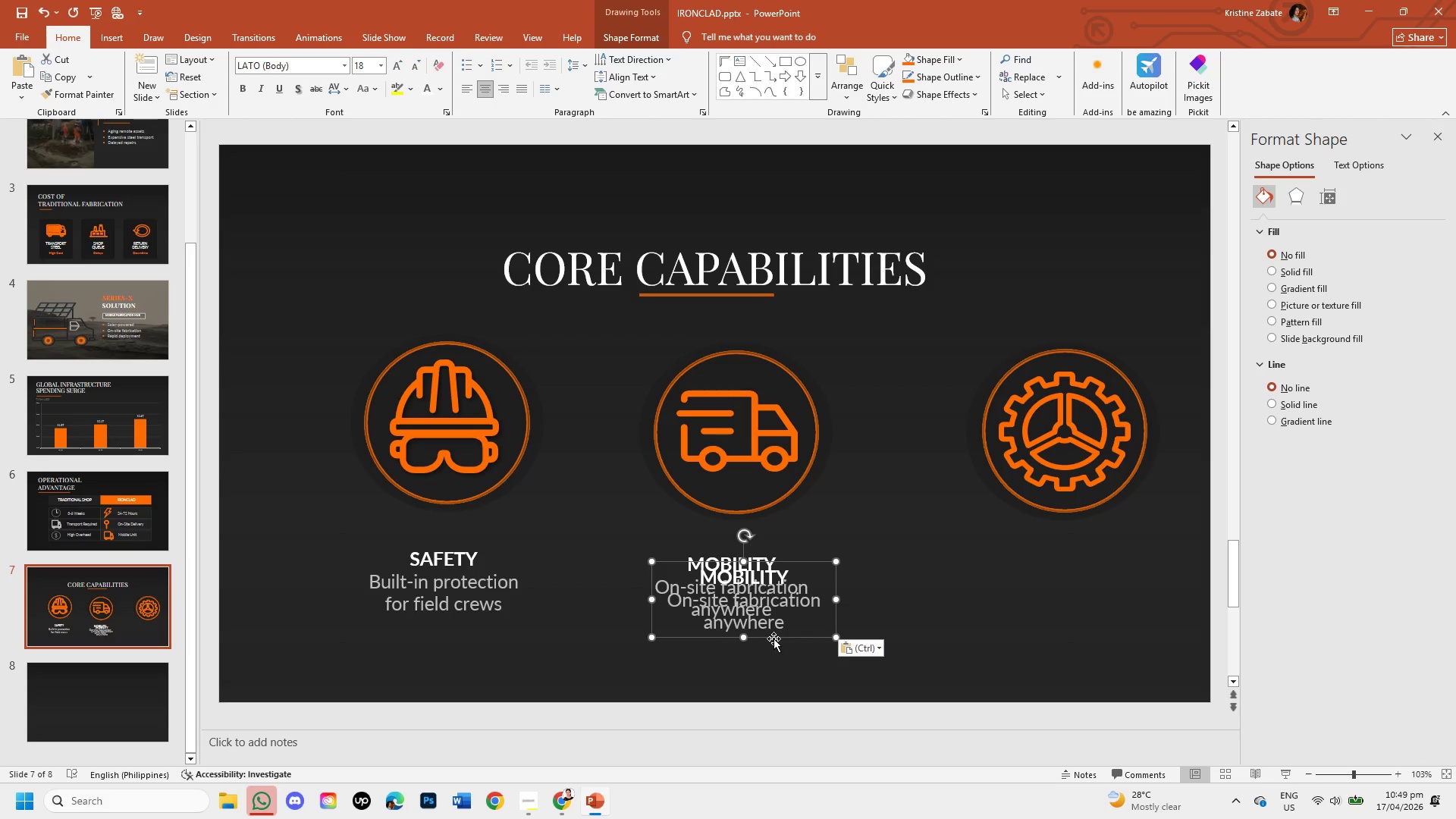 
left_click_drag(start_coordinate=[774, 639], to_coordinate=[1105, 632])
 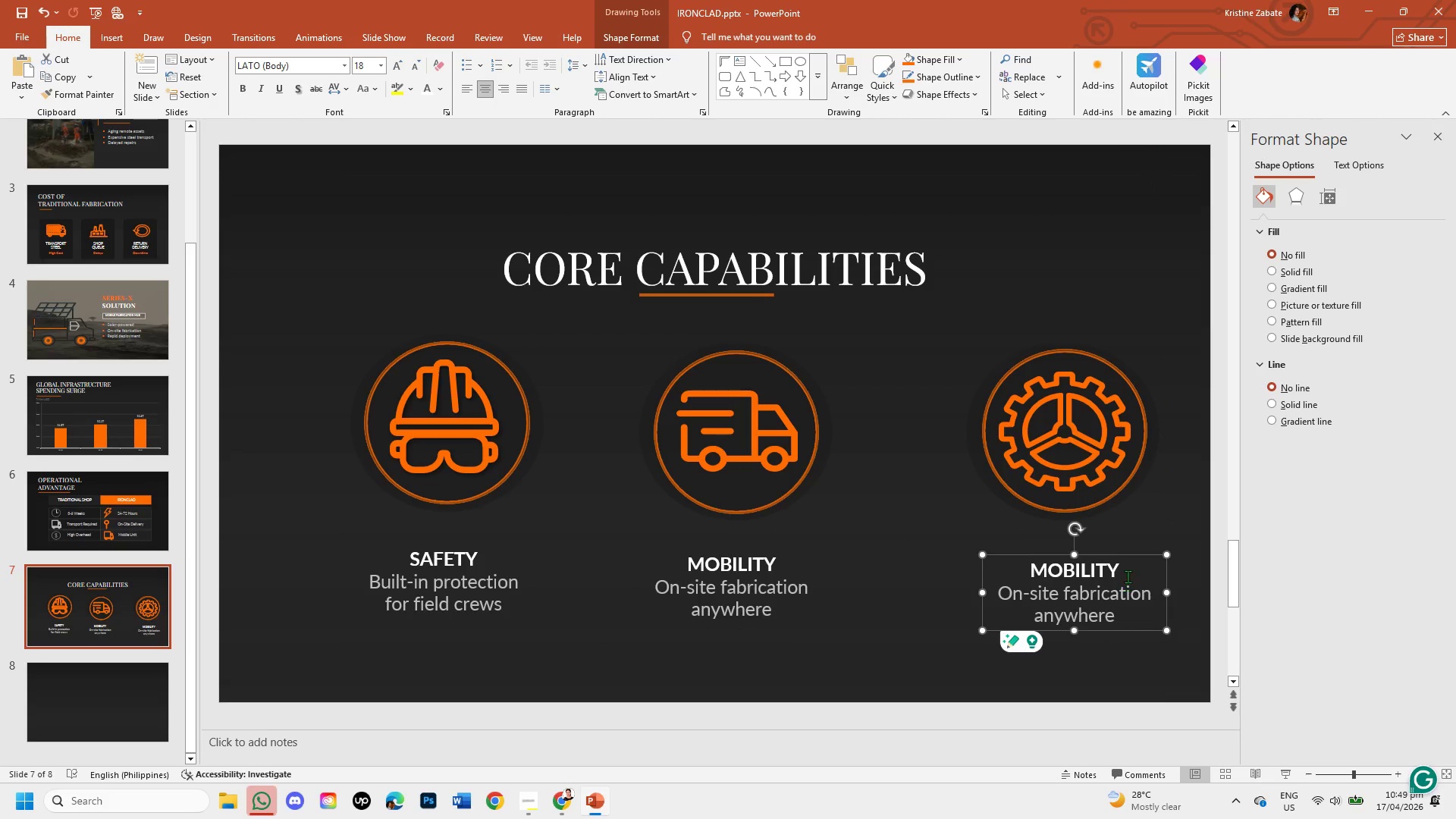 
left_click([1128, 567])
 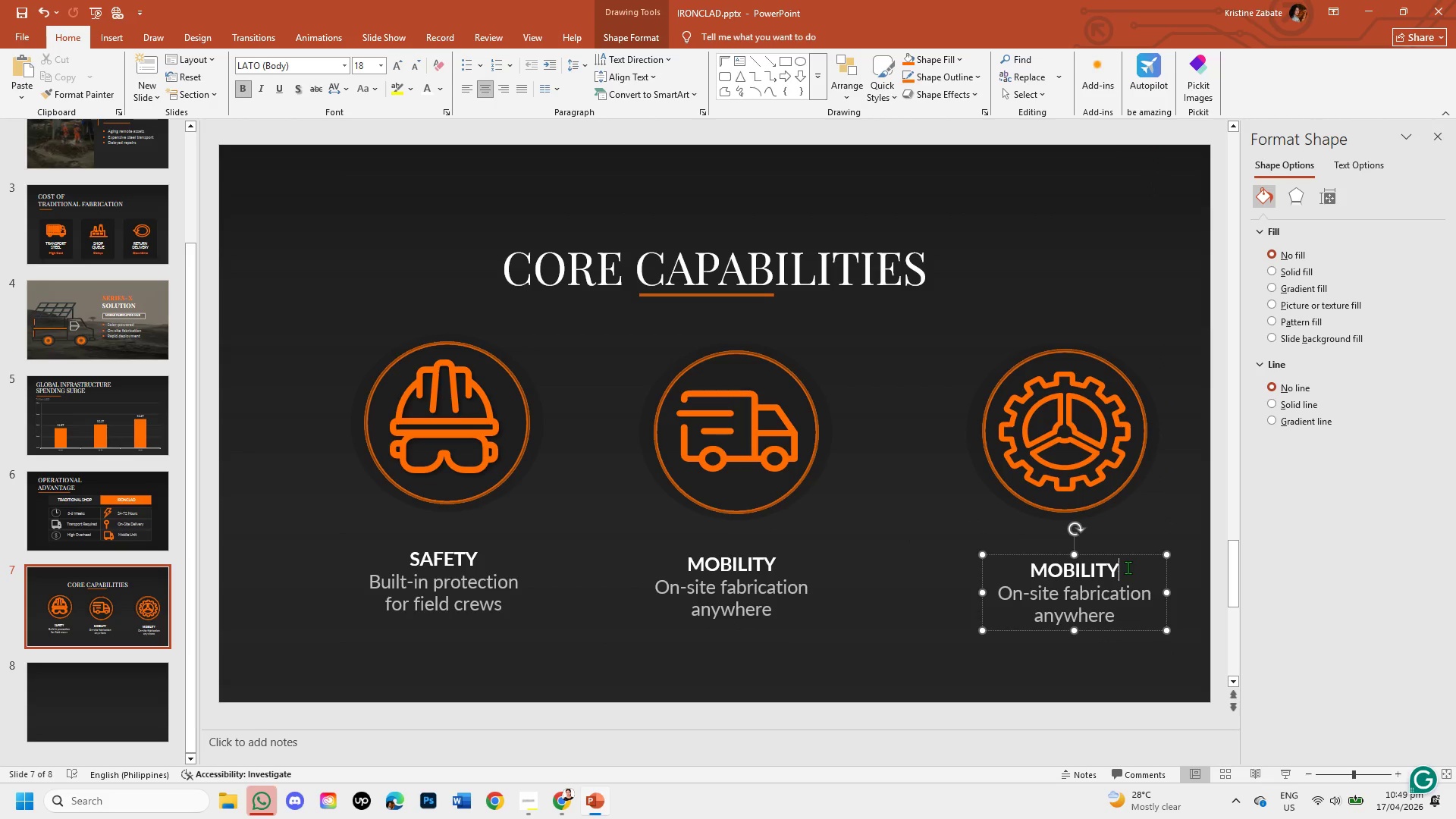 
key(Backspace)
key(Backspace)
key(Backspace)
key(Backspace)
key(Backspace)
key(Backspace)
key(Backspace)
key(Backspace)
type(PE)
key(Backspace)
type(RECISION)
 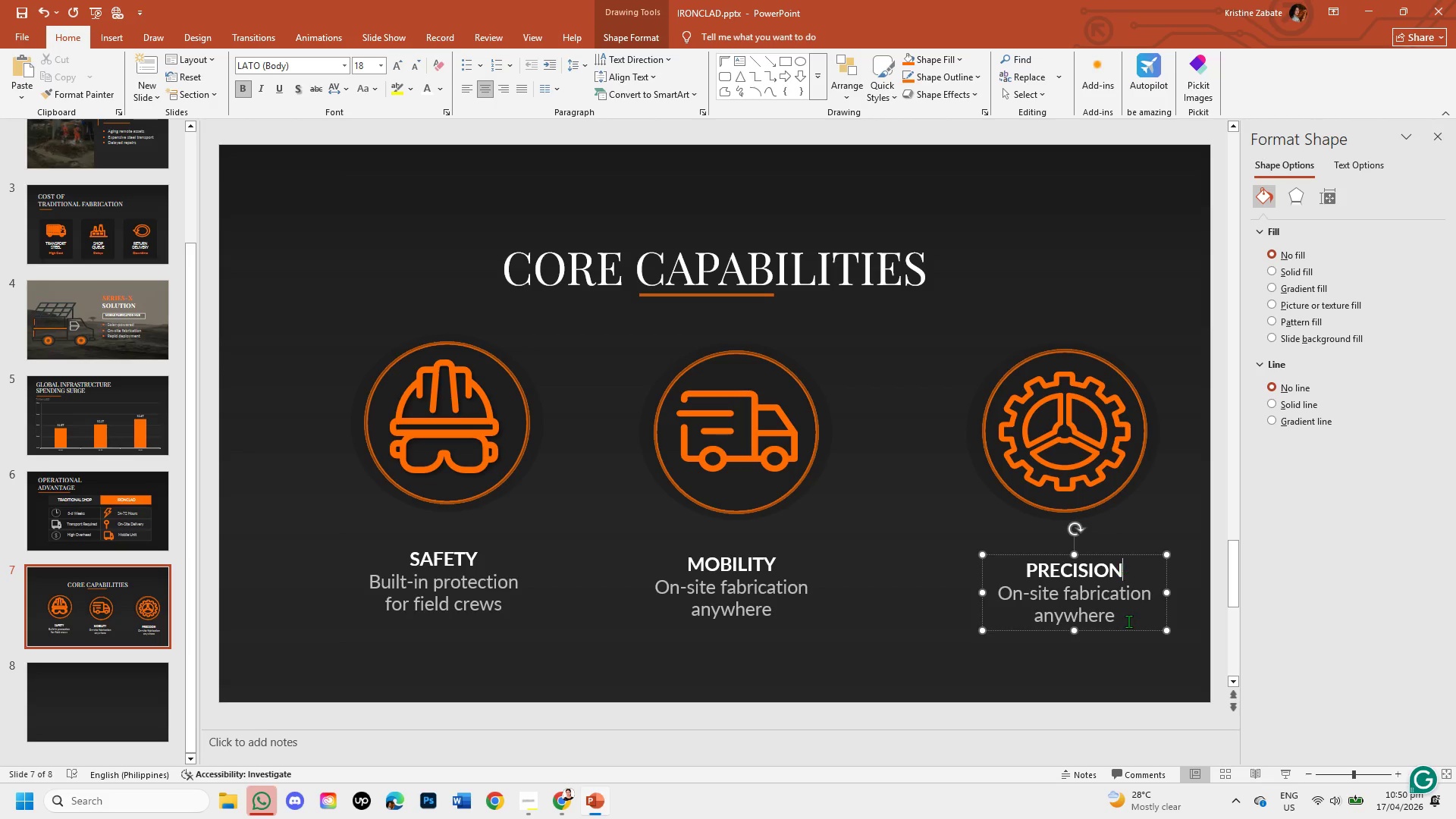 
left_click([1117, 618])
 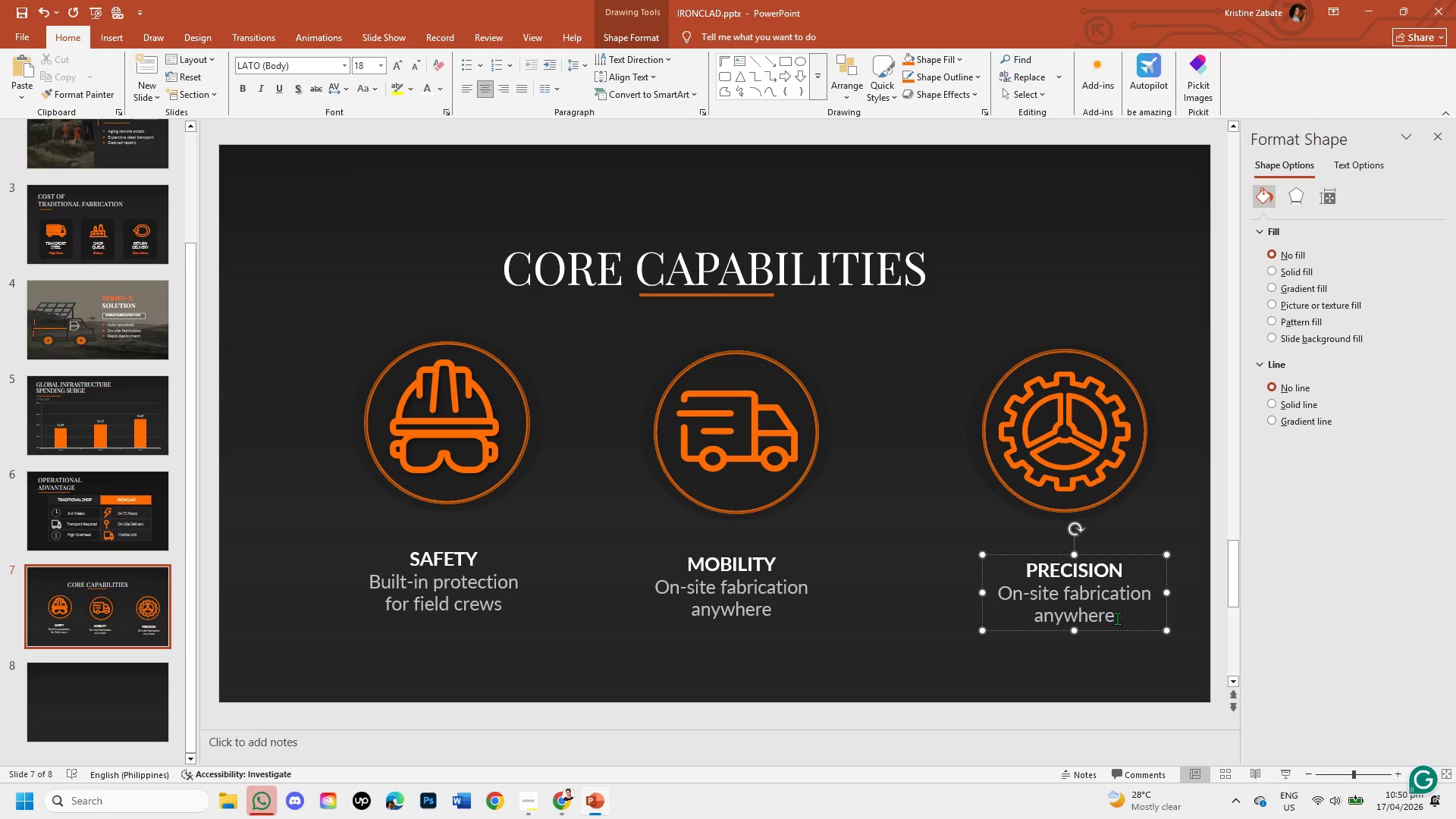 
hold_key(key=Backspace, duration=0.91)
 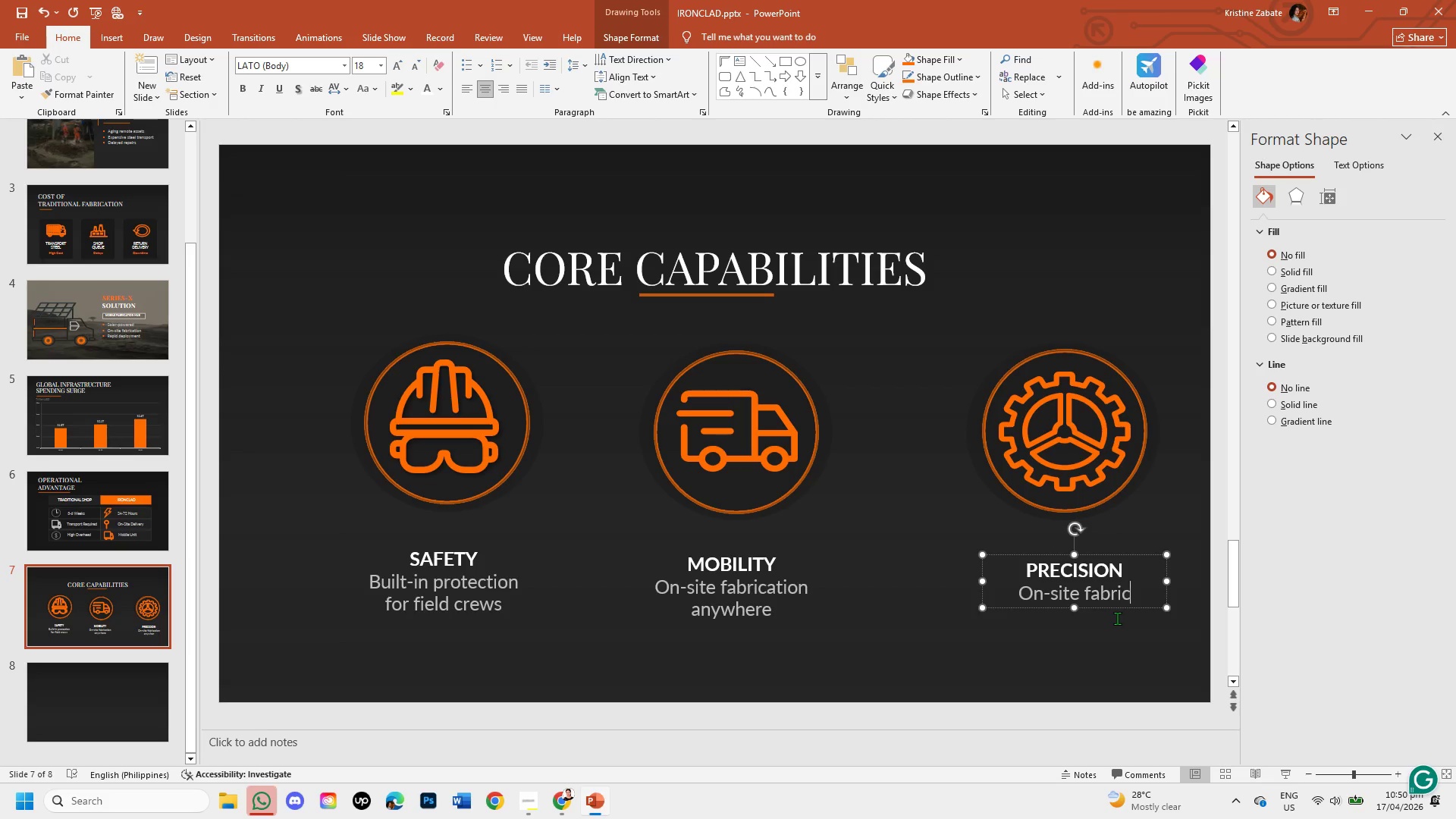 
hold_key(key=Backspace, duration=0.77)
 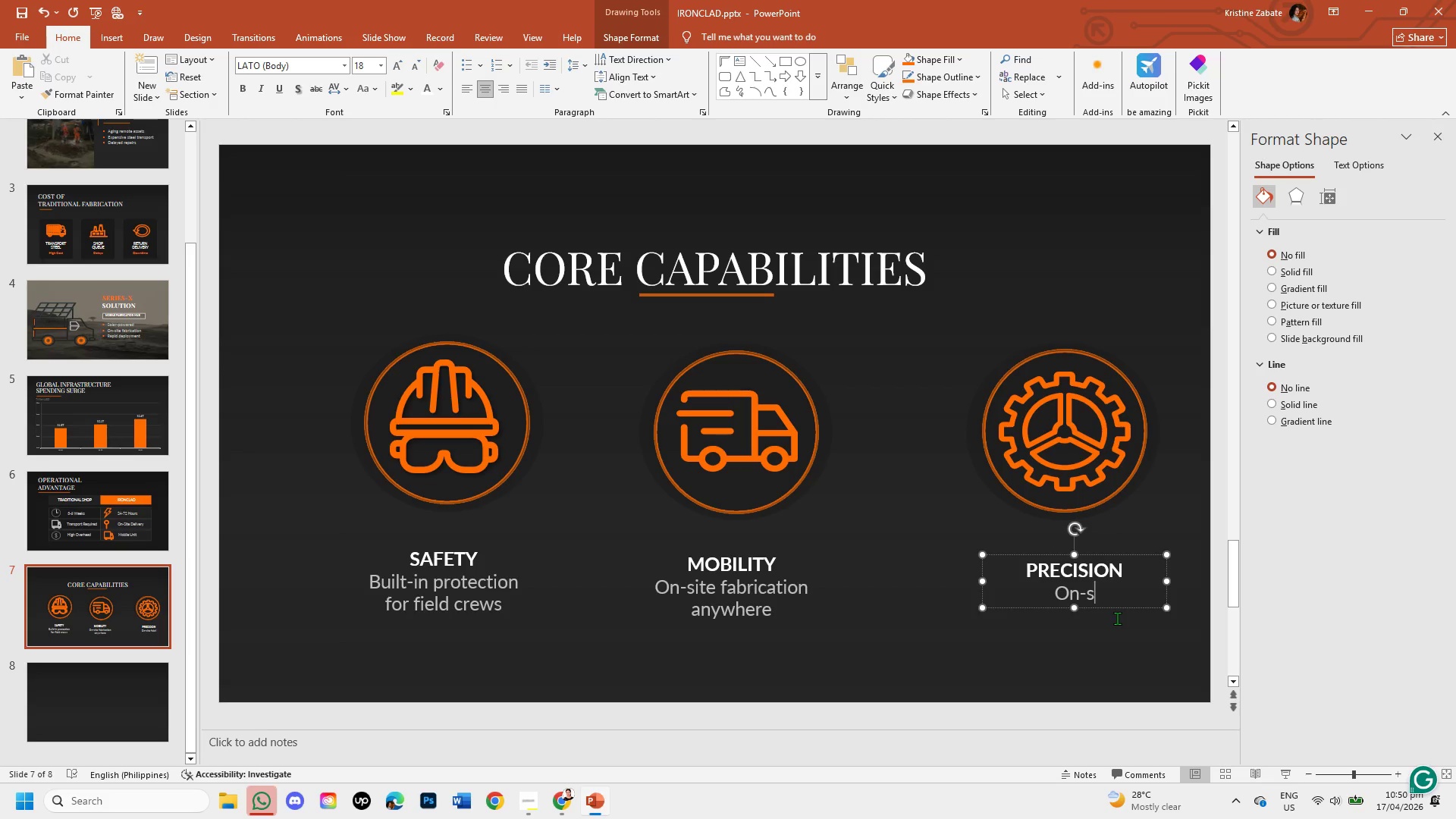 
key(Backspace)
key(Backspace)
key(Backspace)
key(Backspace)
type(e)
key(Backspace)
type(Engineered for industrial-grade results)
 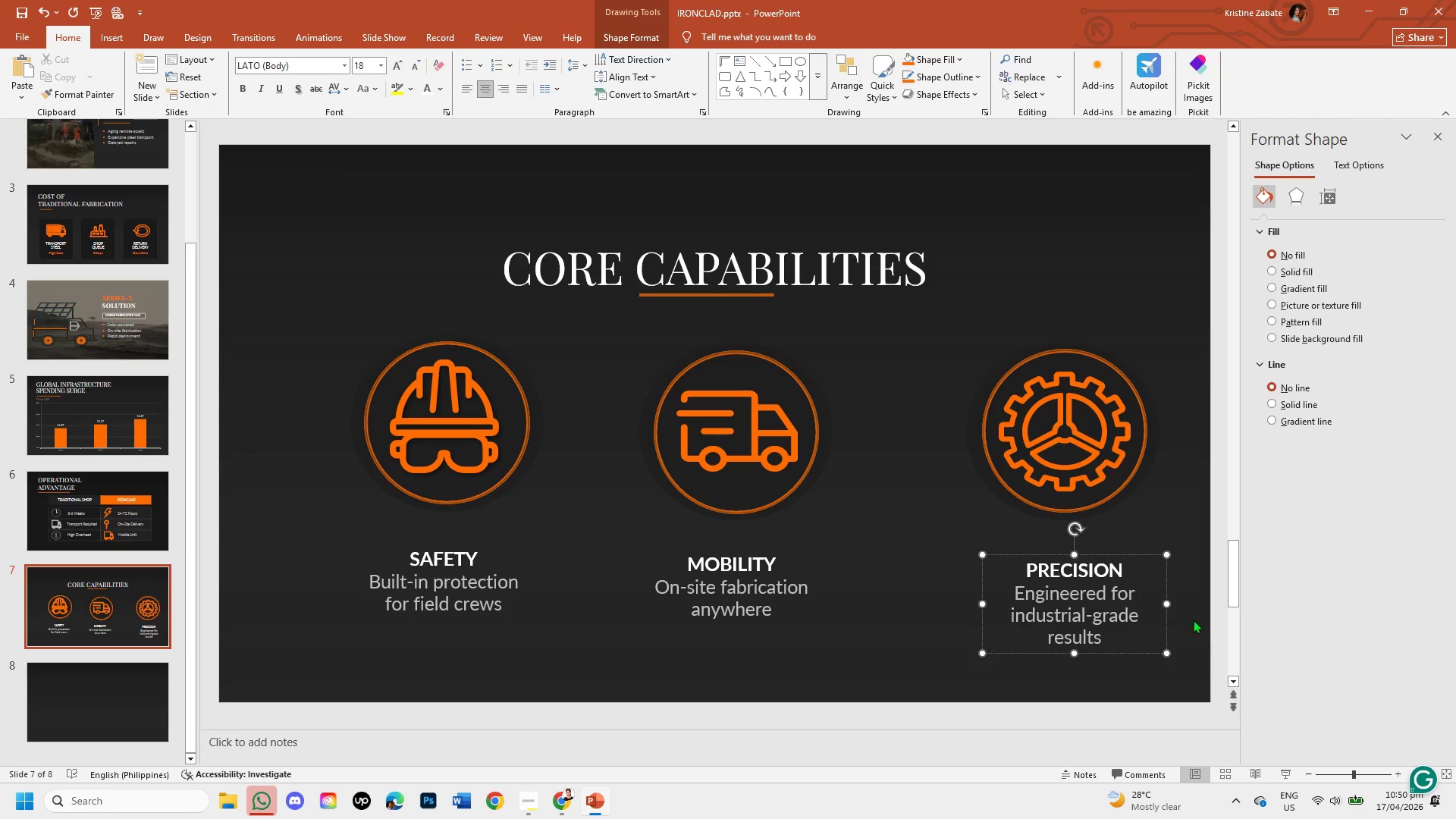 
wait(5.75)
 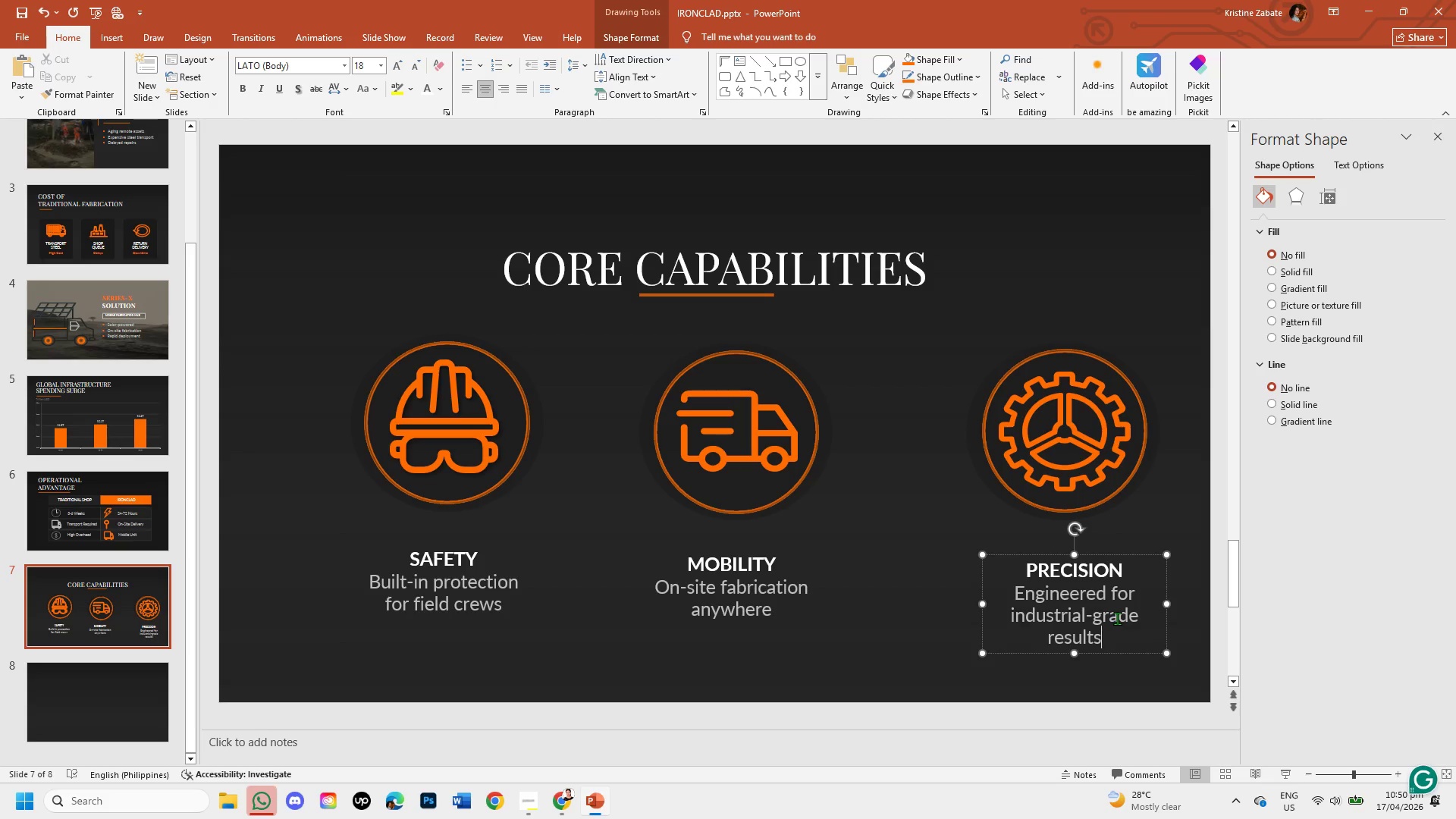 
left_click_drag(start_coordinate=[1165, 603], to_coordinate=[1189, 603])
 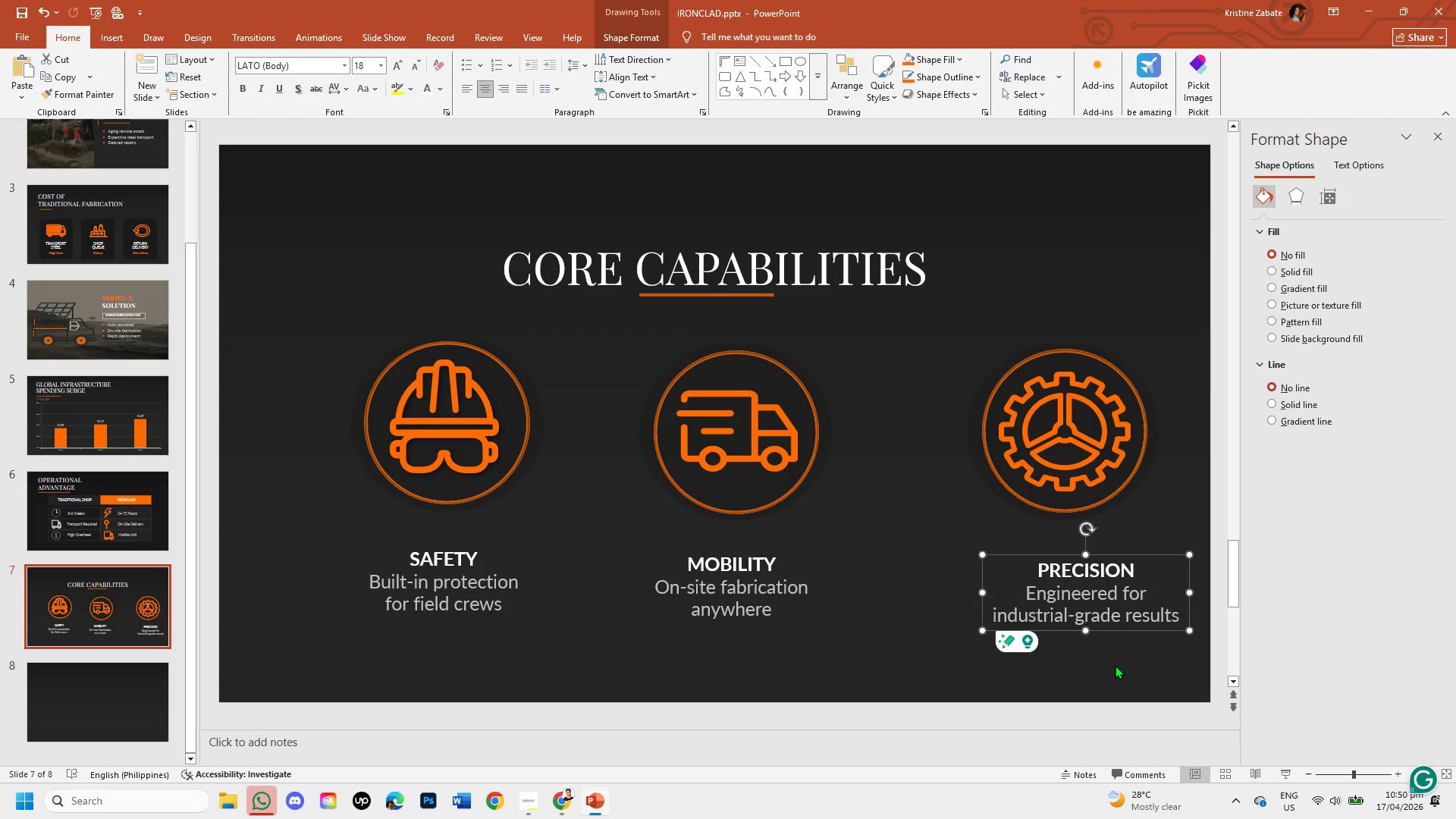 
left_click([1115, 665])
 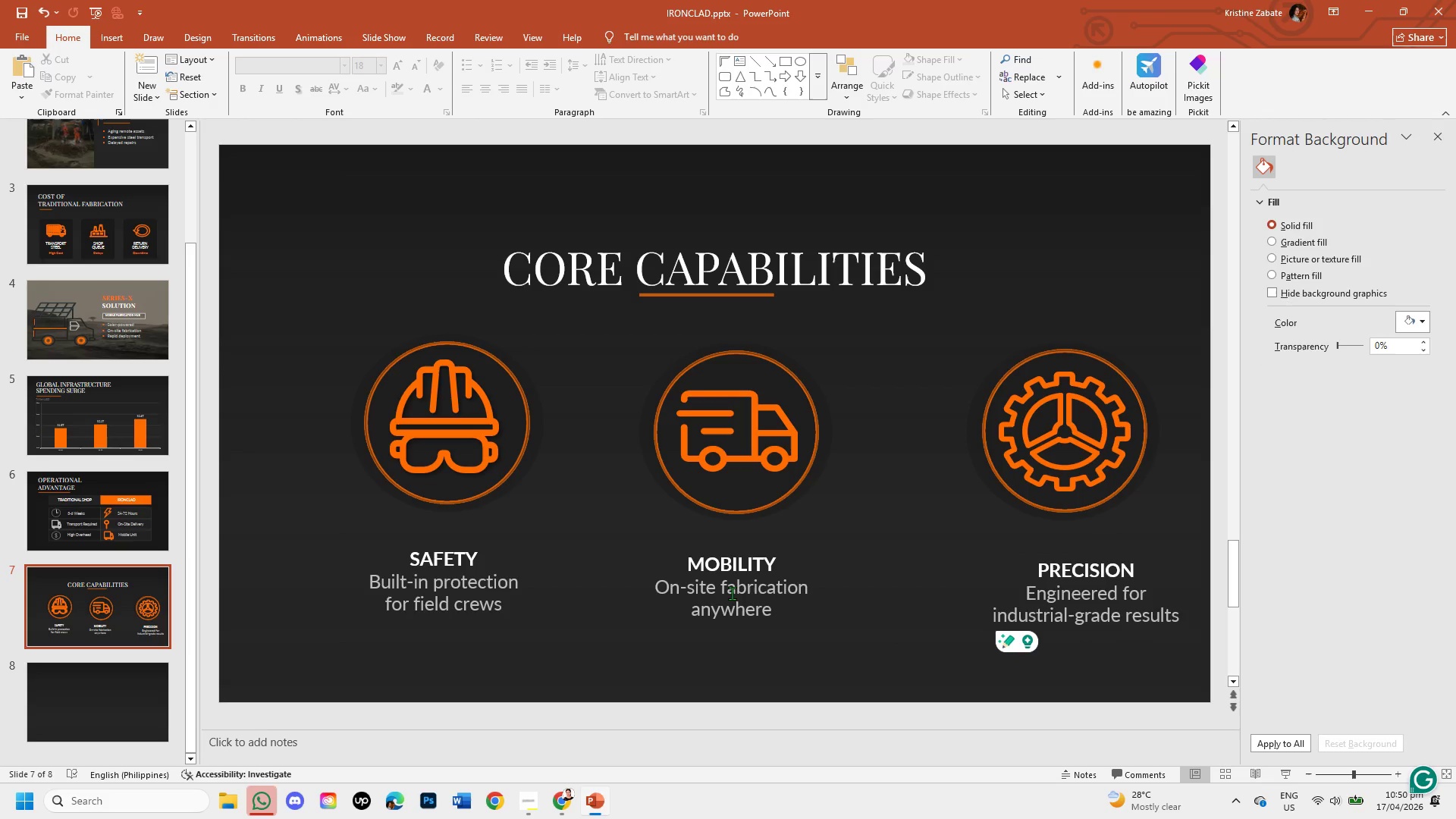 
left_click([1039, 565])
 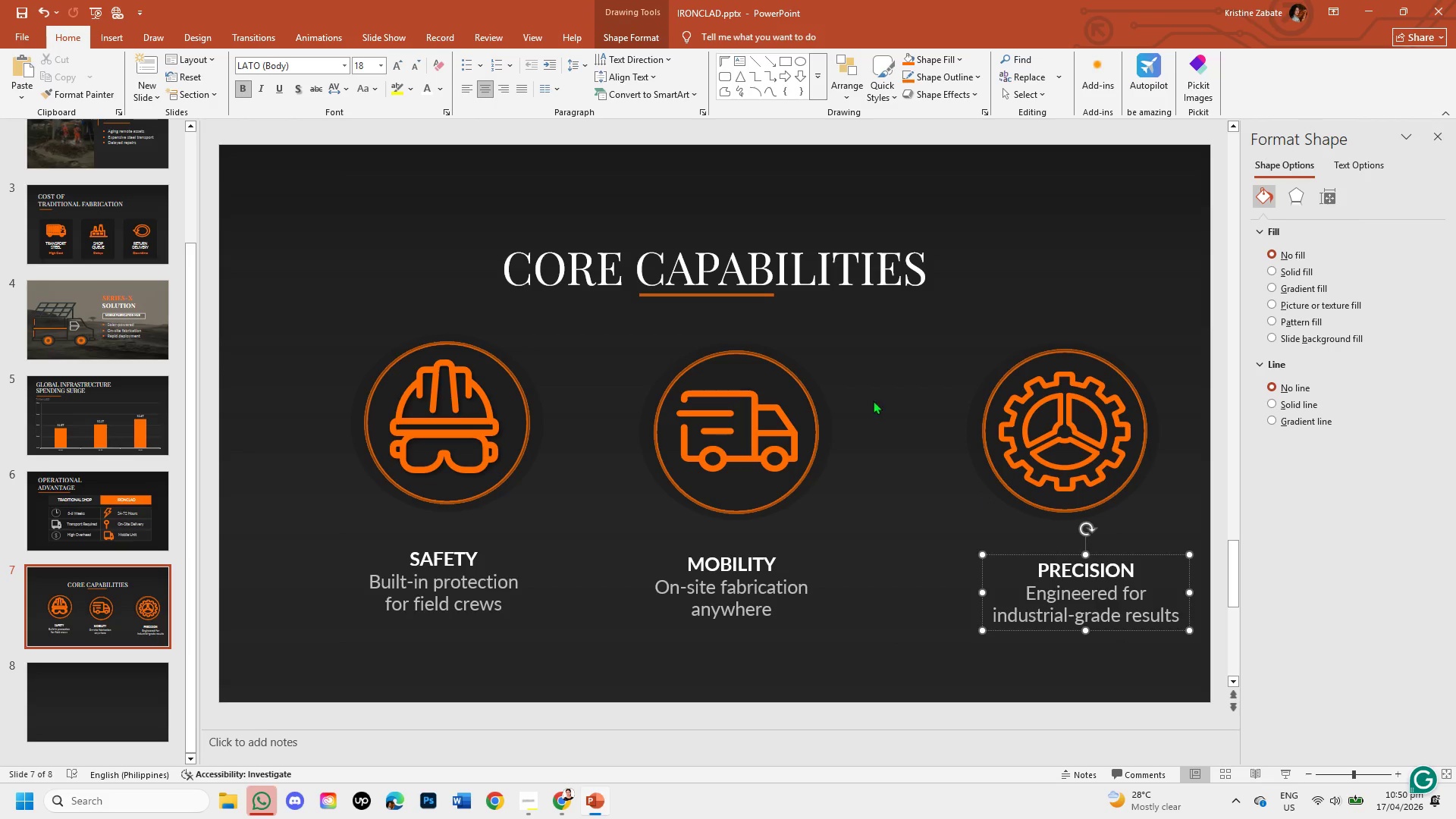 
left_click([846, 266])
 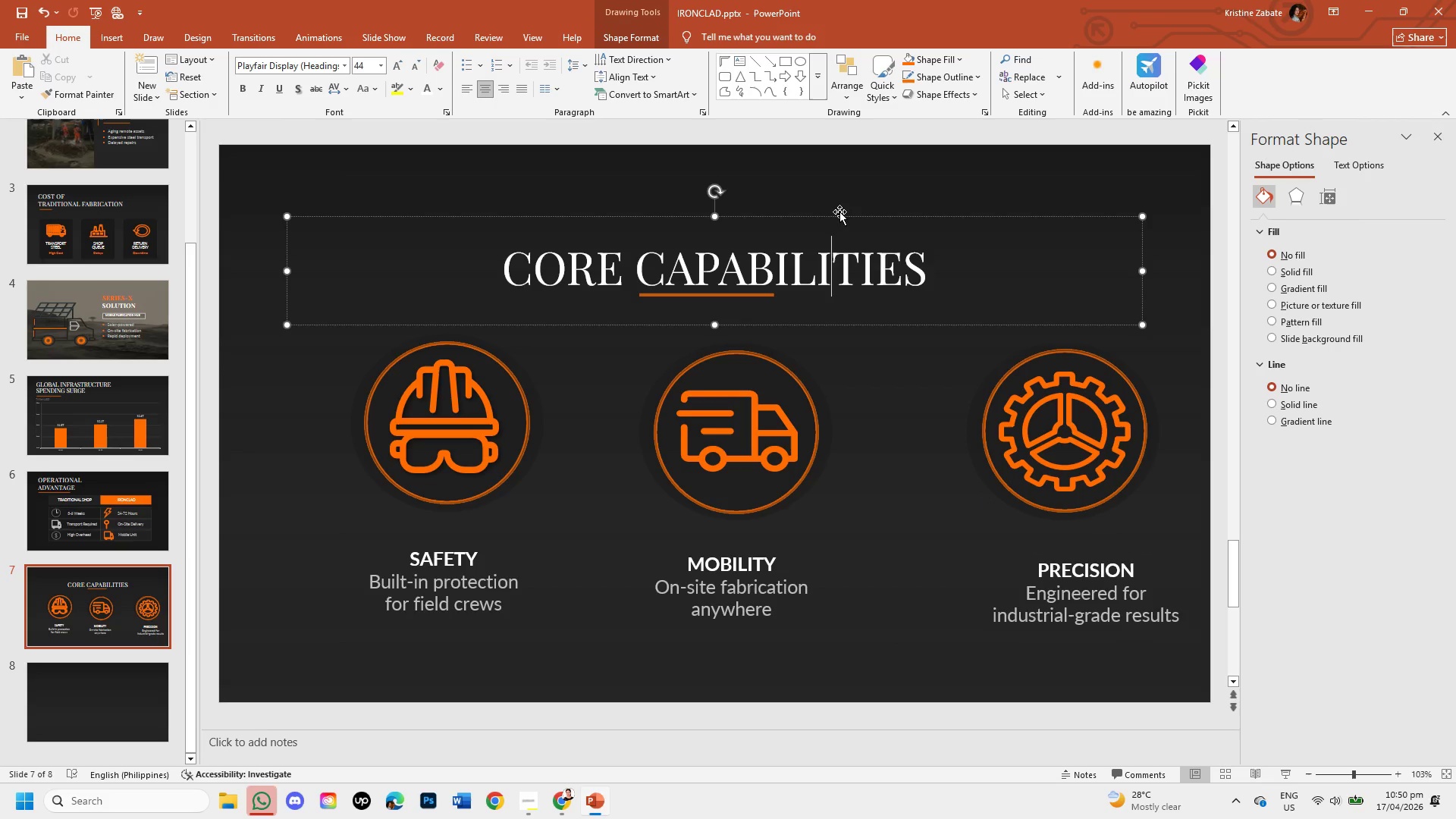 
left_click_drag(start_coordinate=[839, 212], to_coordinate=[837, 176])
 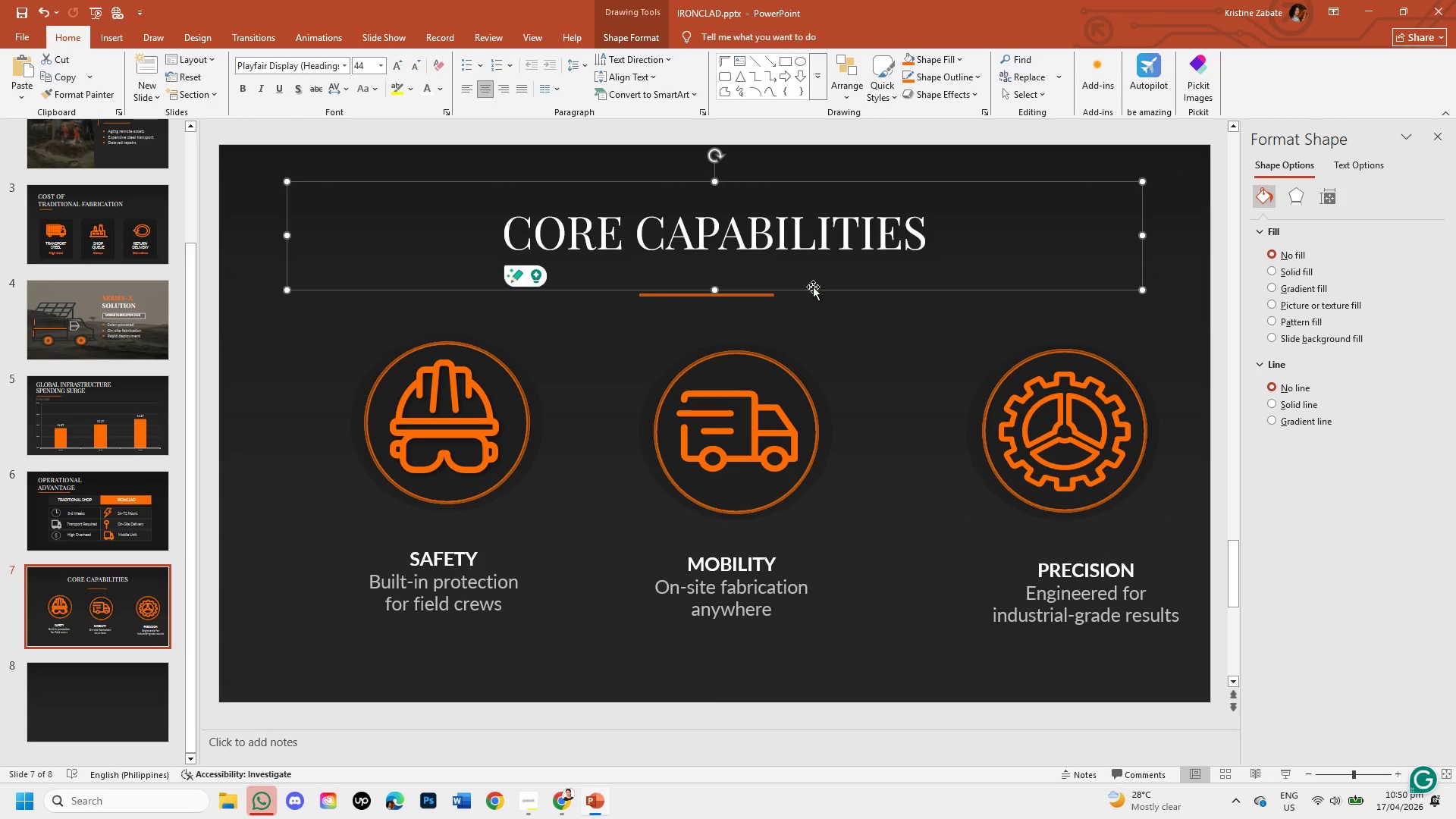 
left_click([814, 290])
 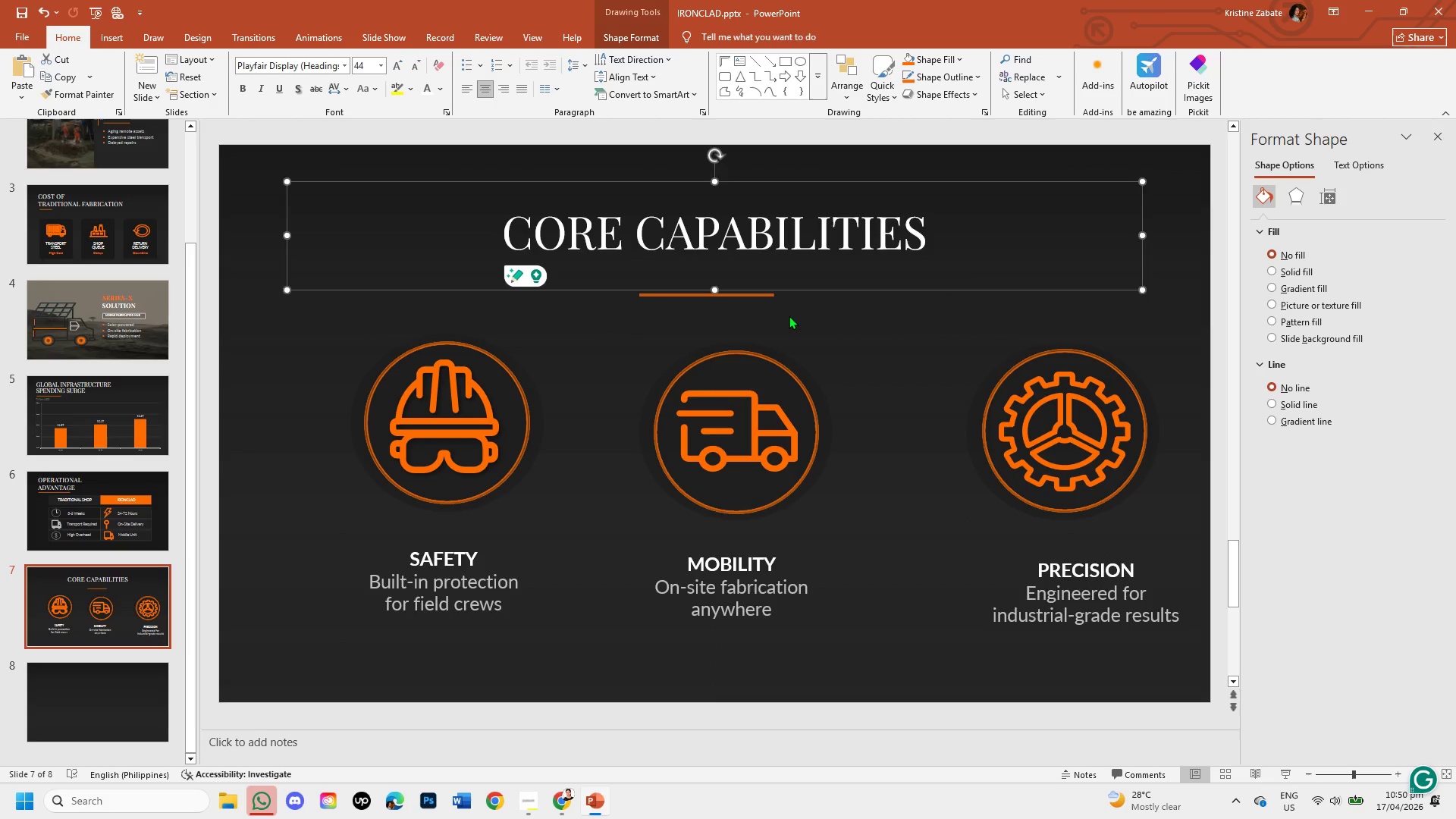 
left_click([789, 315])
 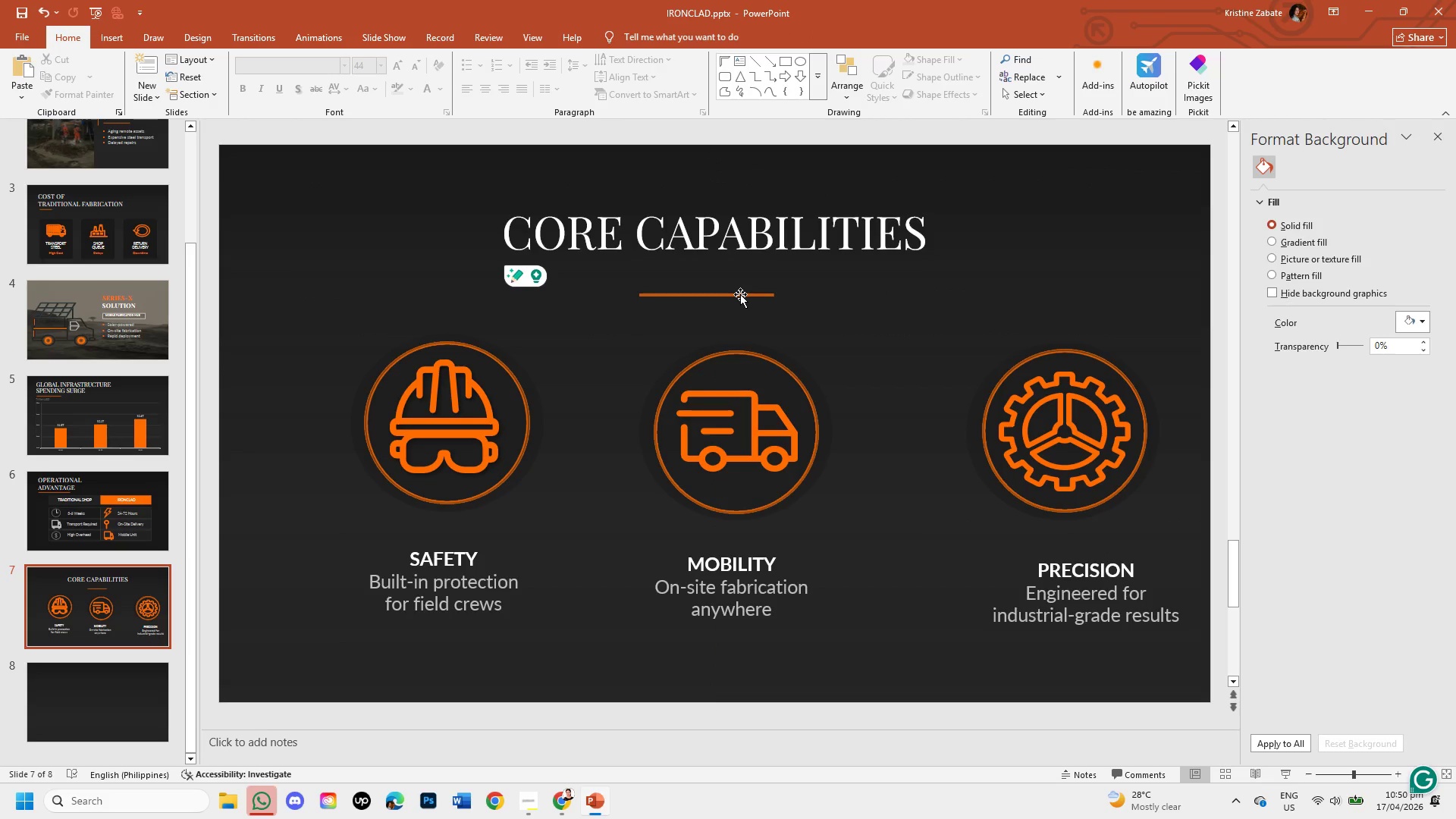 
left_click([740, 294])
 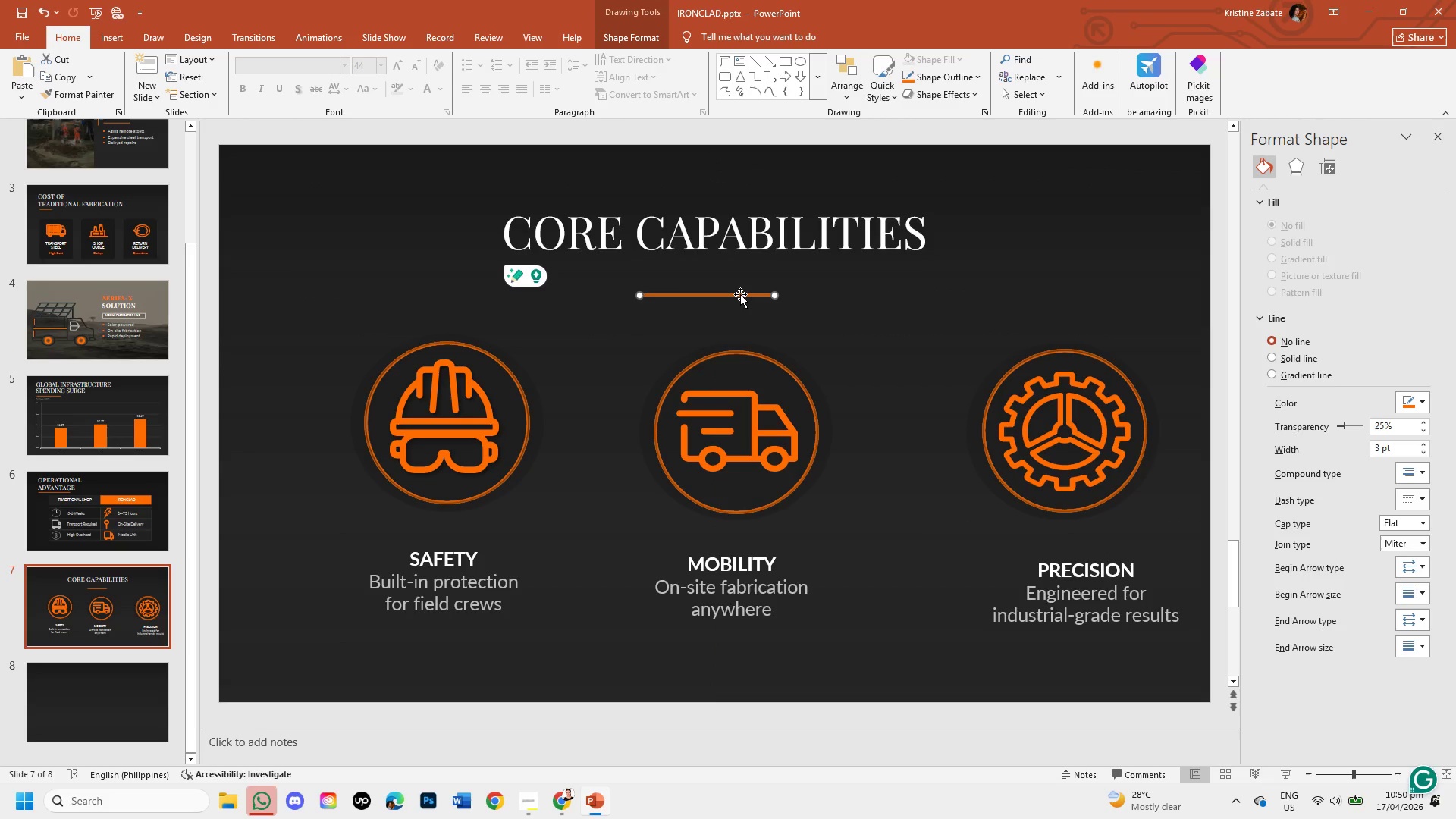 
left_click_drag(start_coordinate=[740, 294], to_coordinate=[743, 261])
 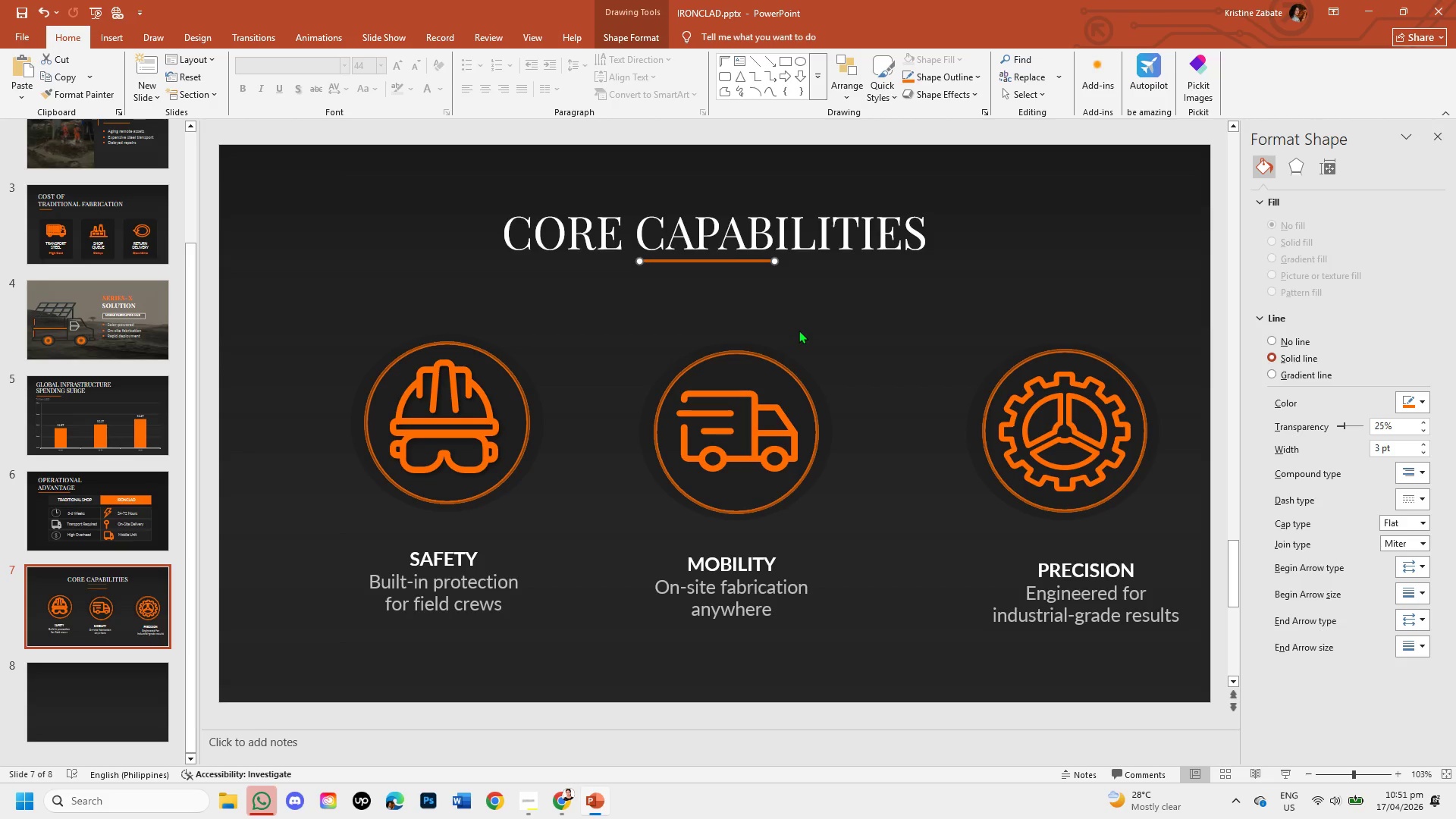 
left_click([799, 330])
 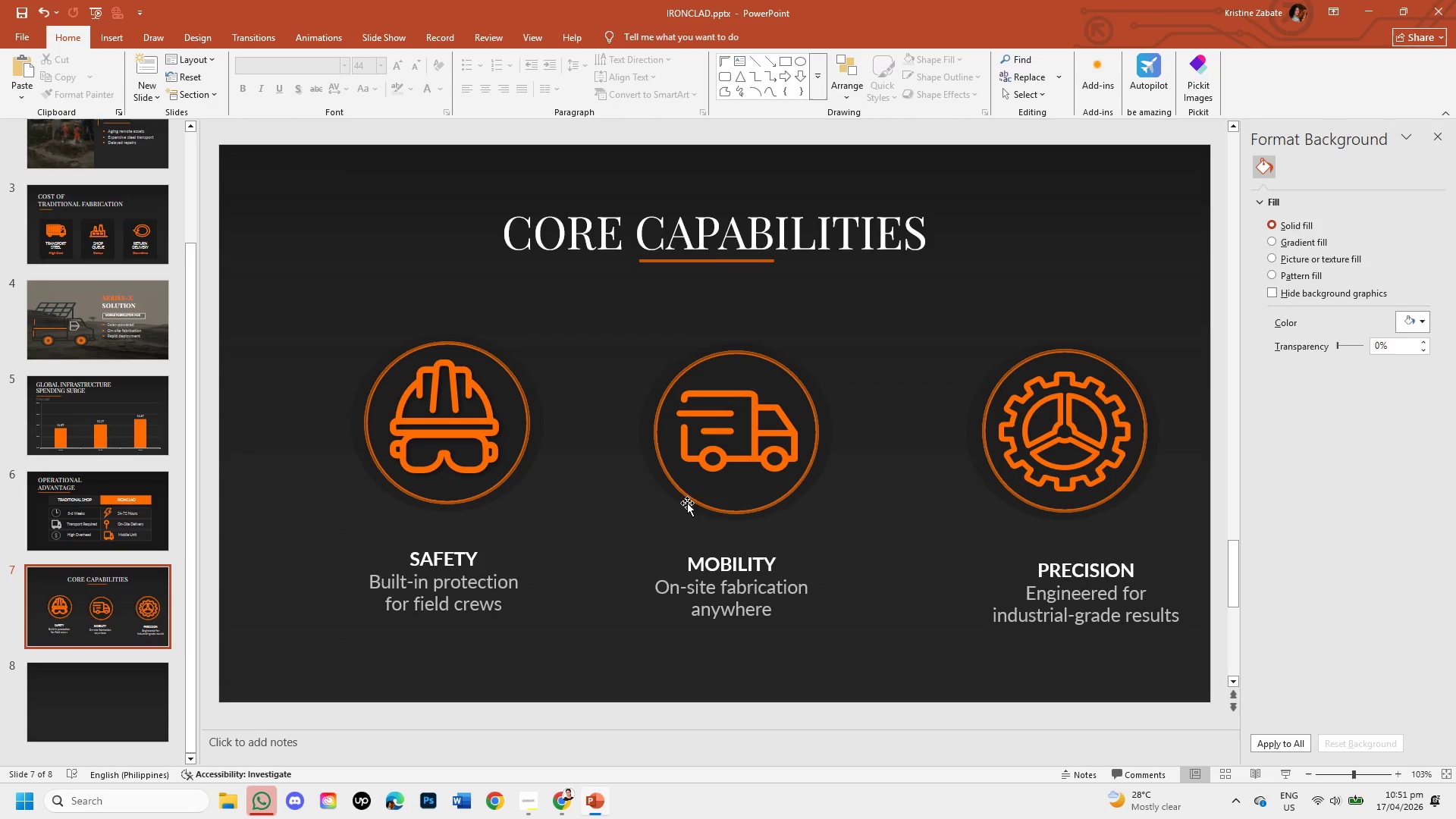 
hold_key(key=ShiftLeft, duration=14.38)
left_click([468, 500])
 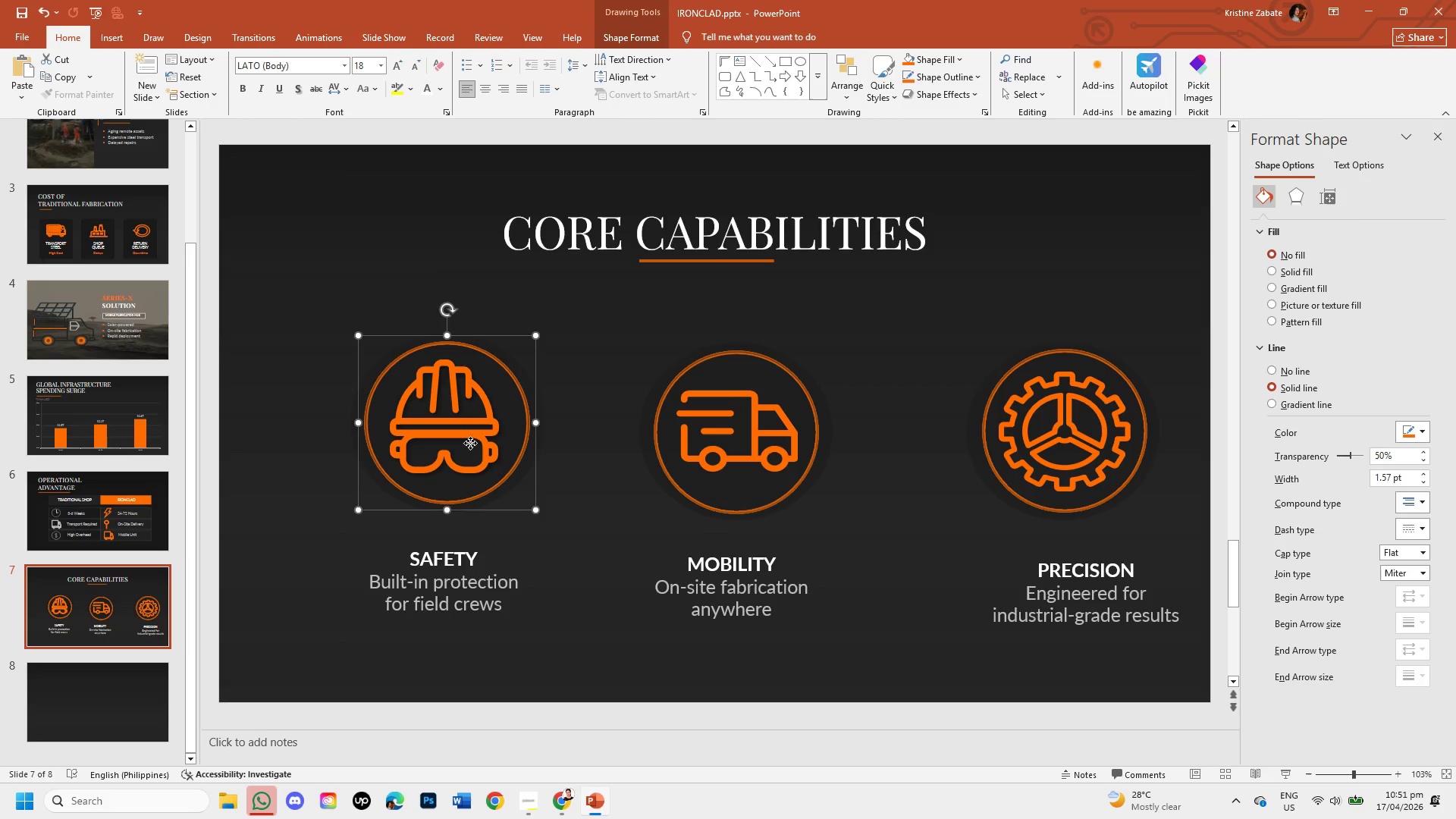 
left_click([470, 443])
 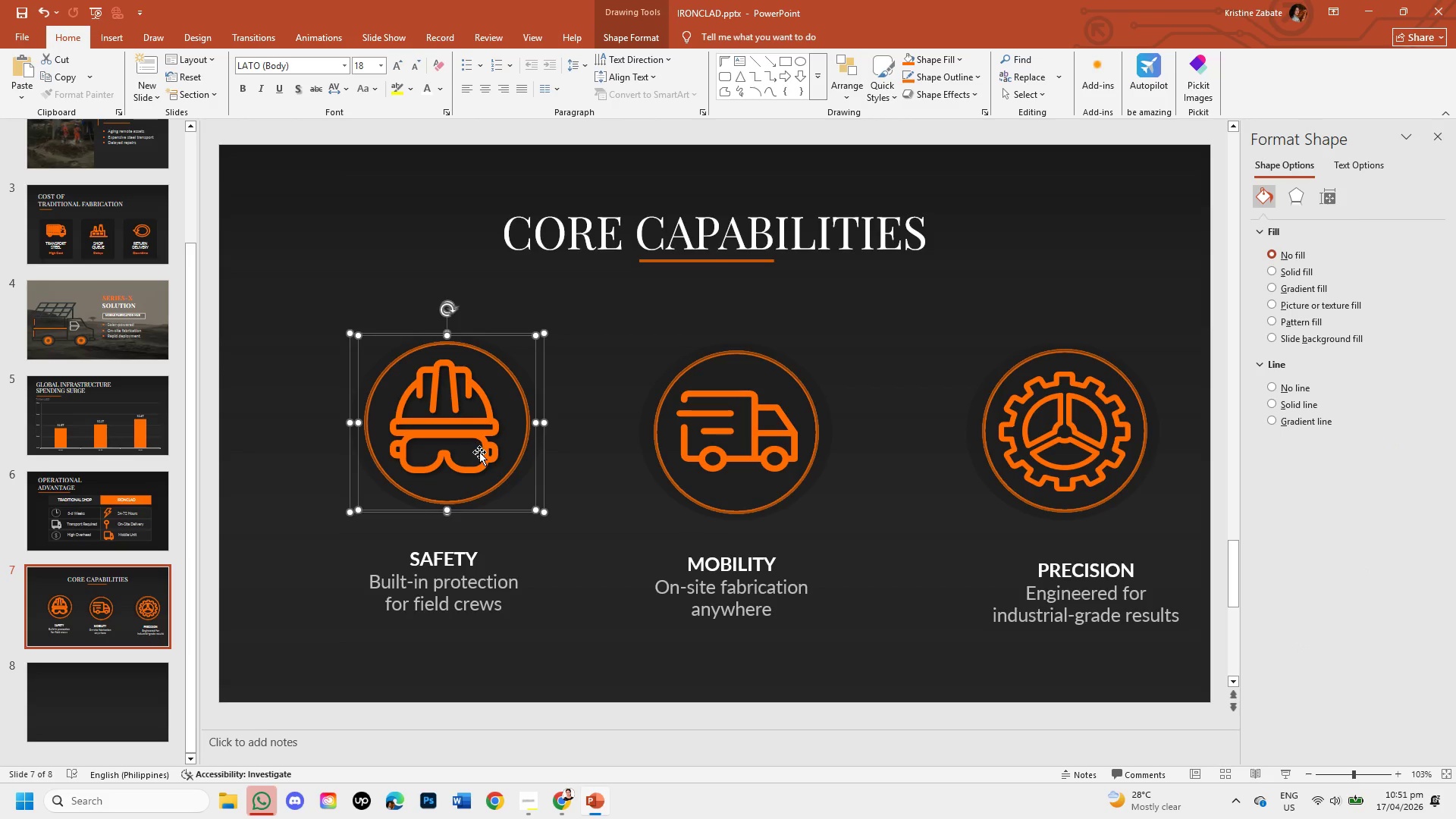 
left_click([479, 452])
 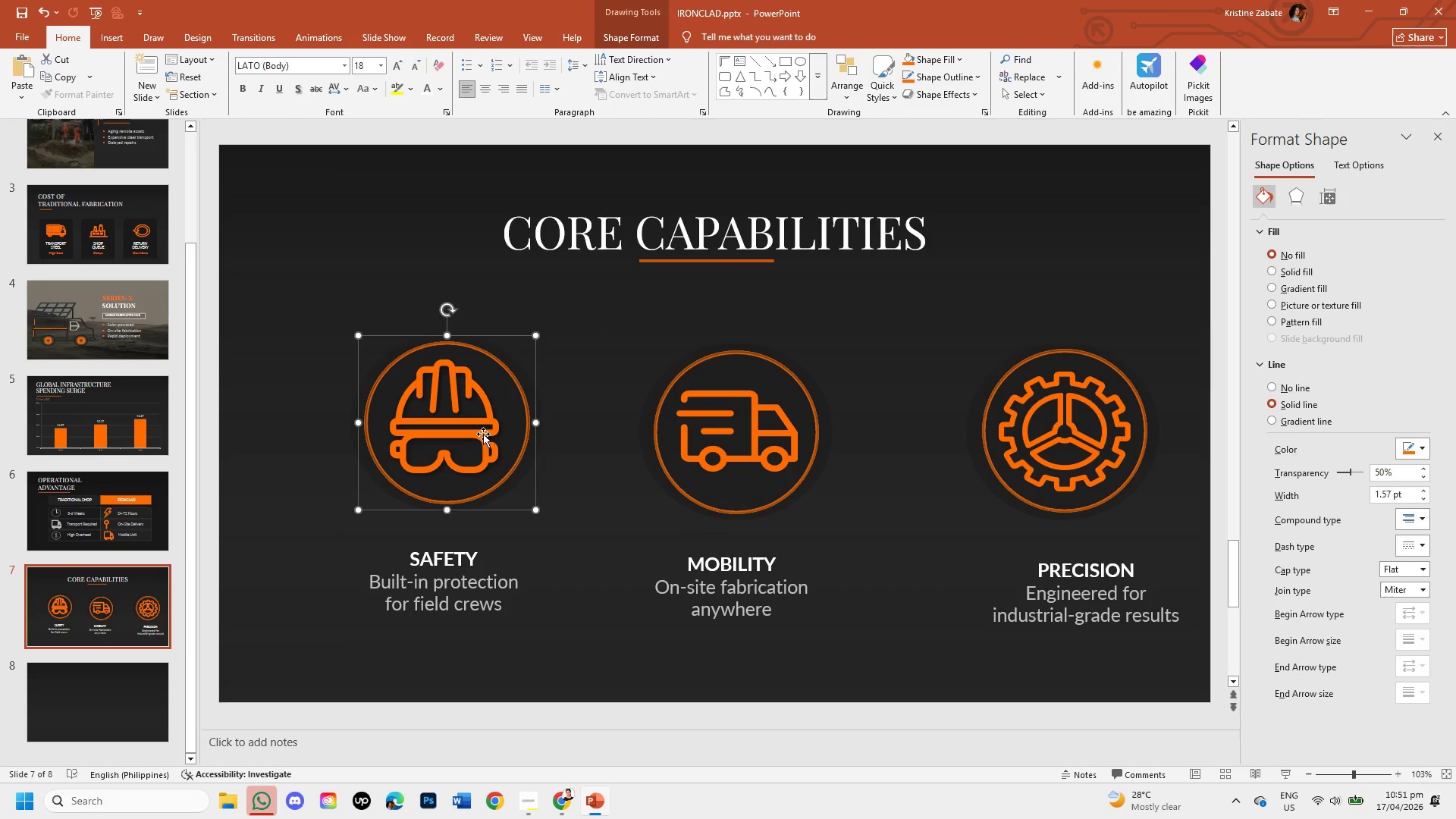 
left_click([483, 431])
 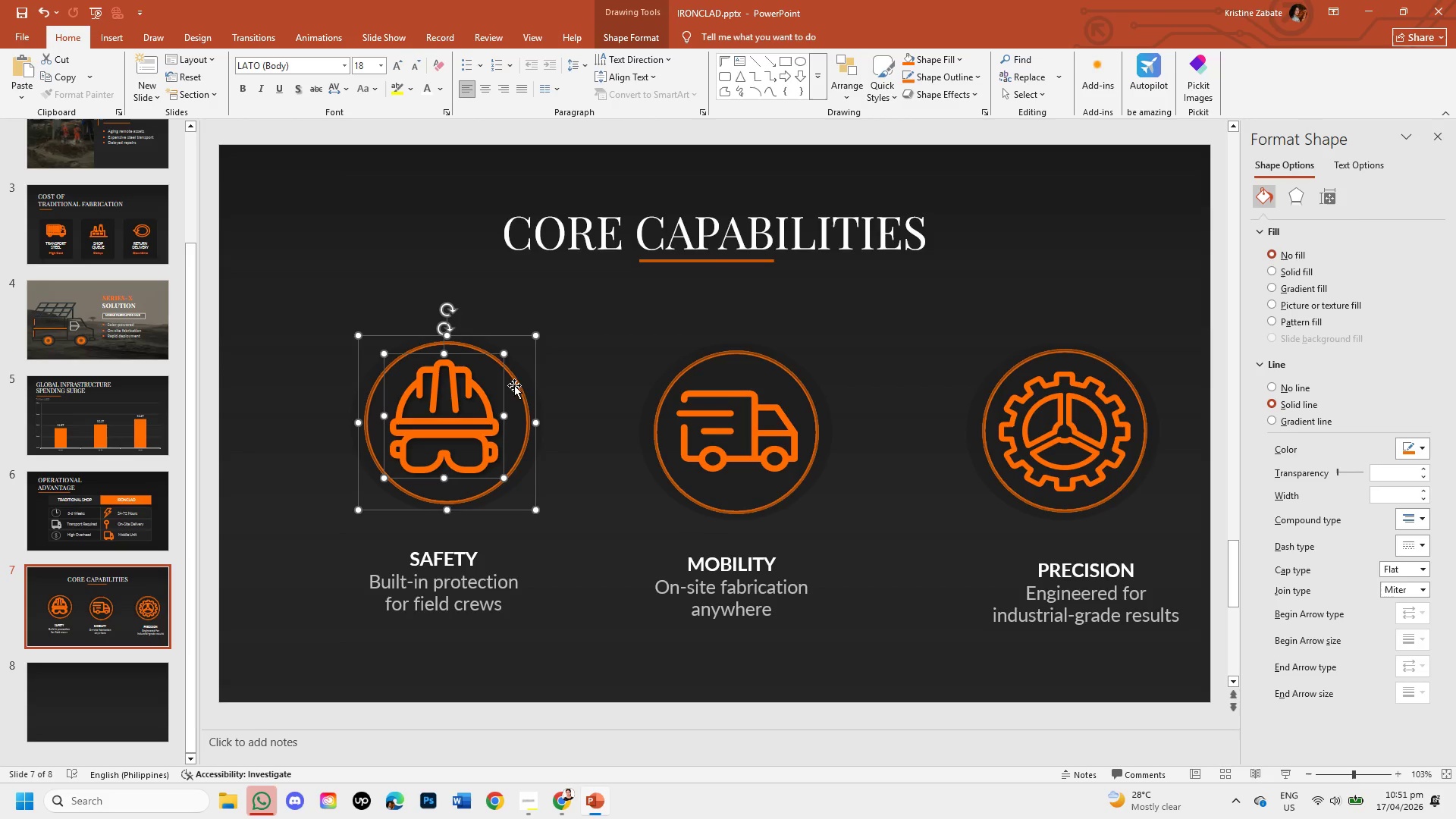 
left_click([522, 385])
 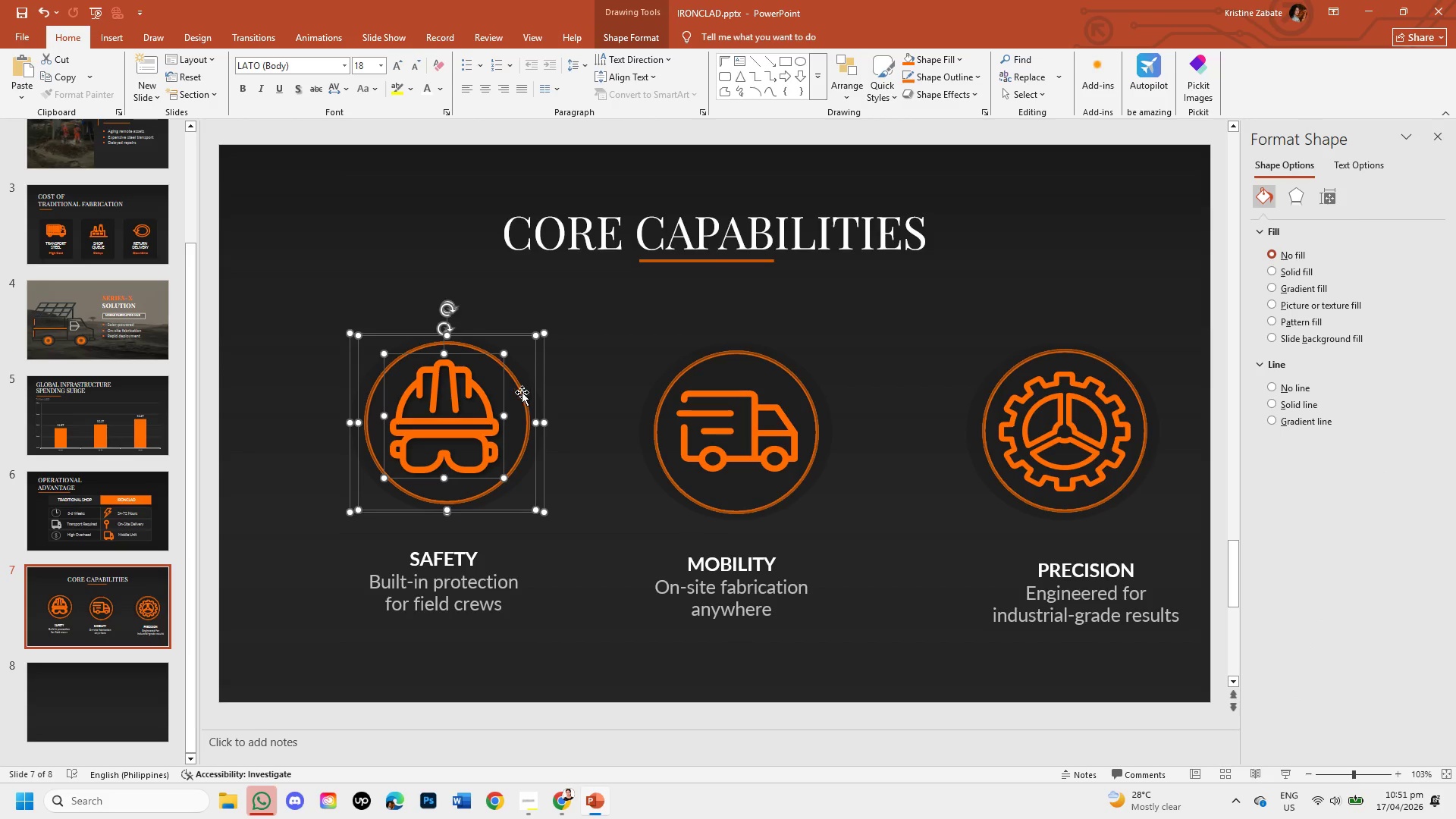 
left_click([520, 392])
 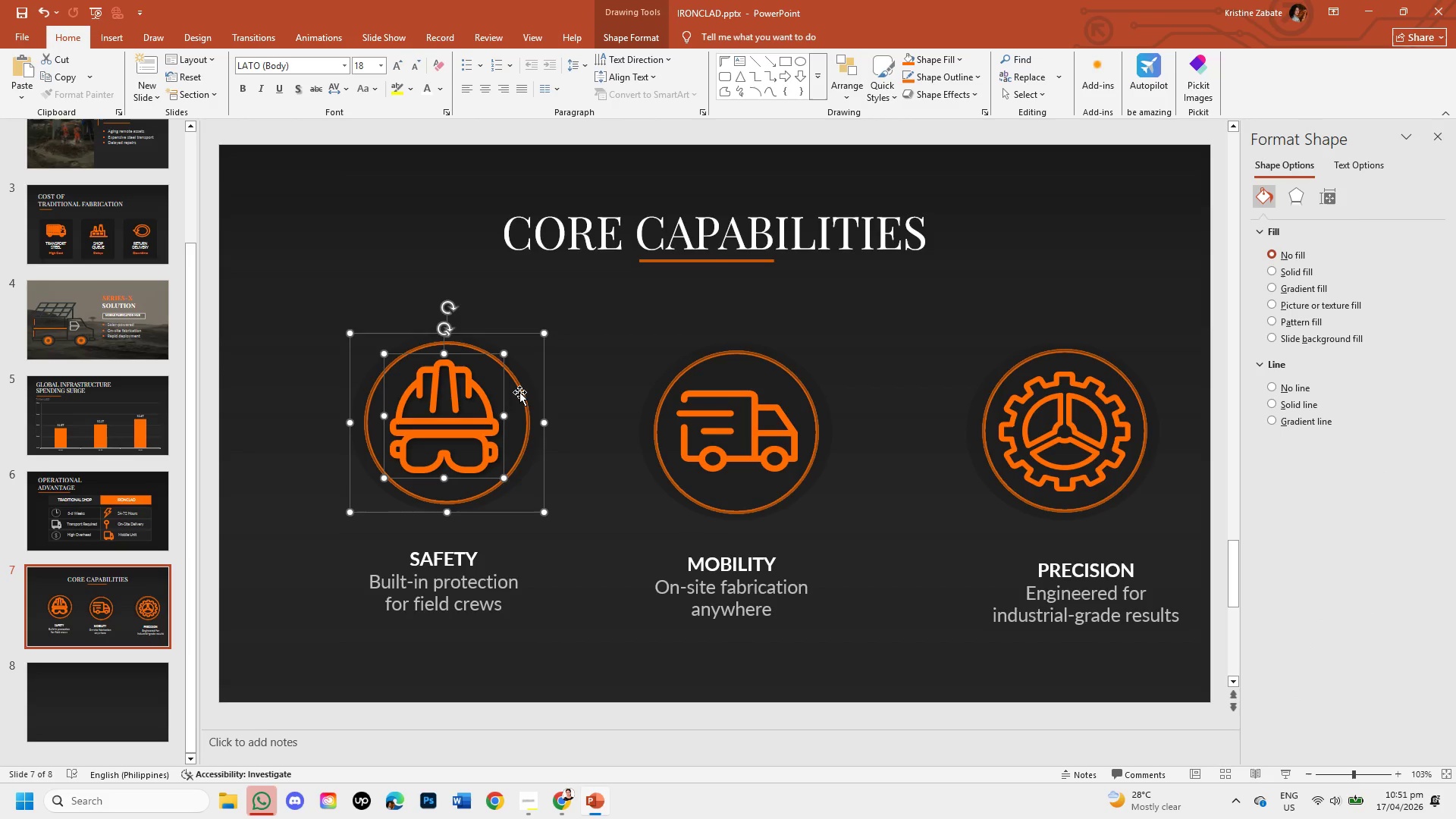 
left_click([519, 392])
 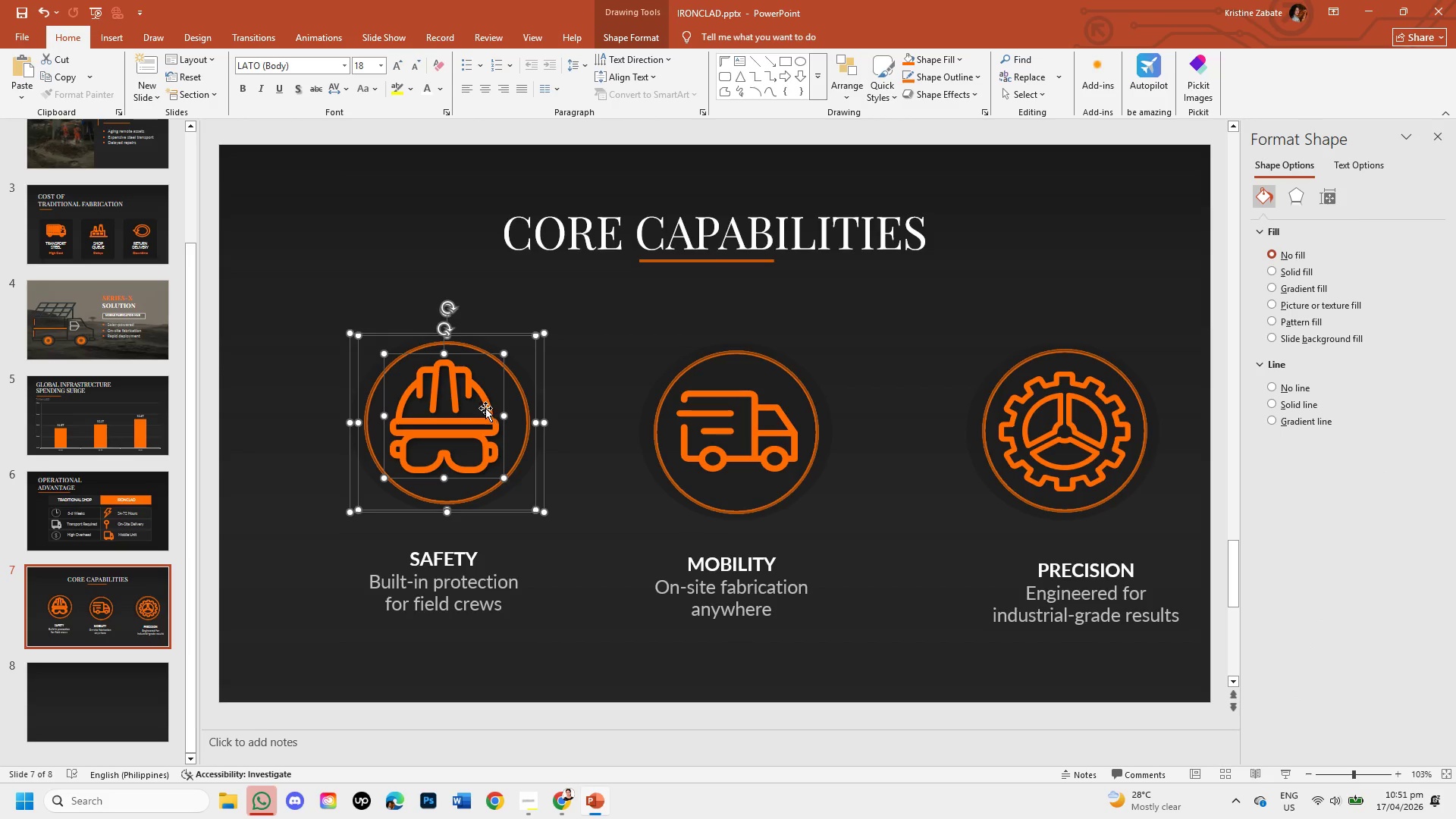 
left_click([485, 408])
 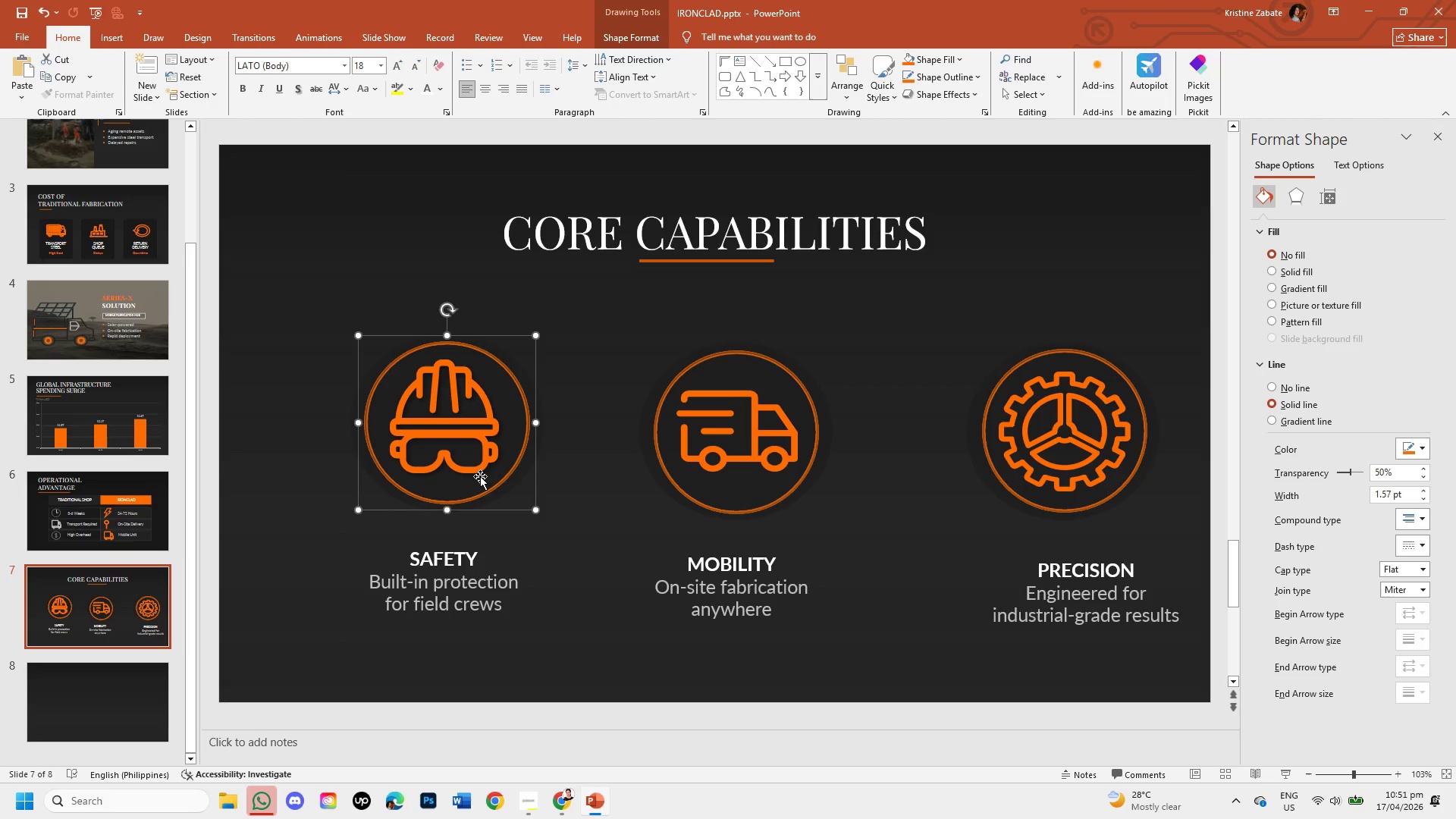 
left_click([480, 471])
 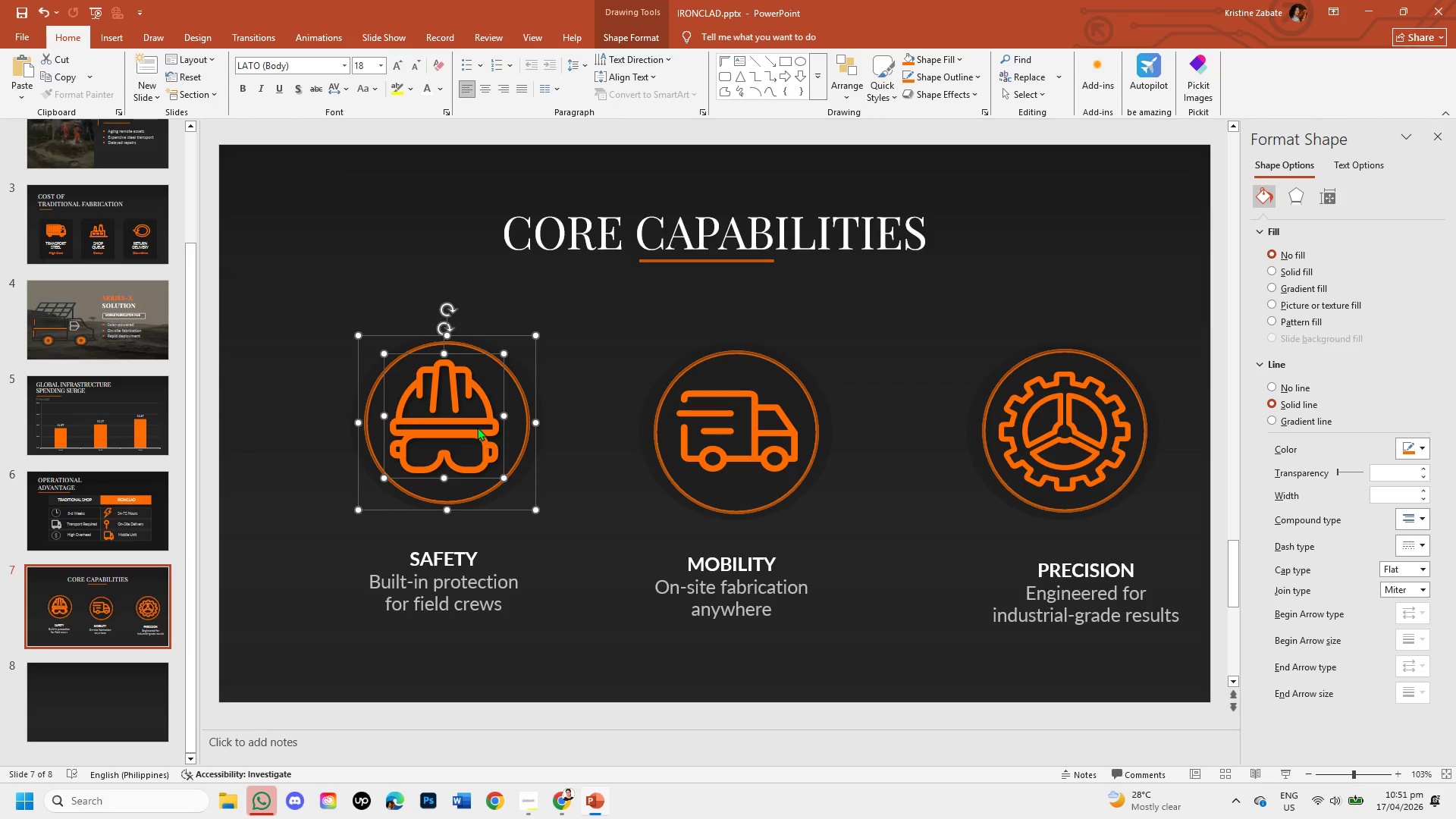 
left_click([476, 425])
 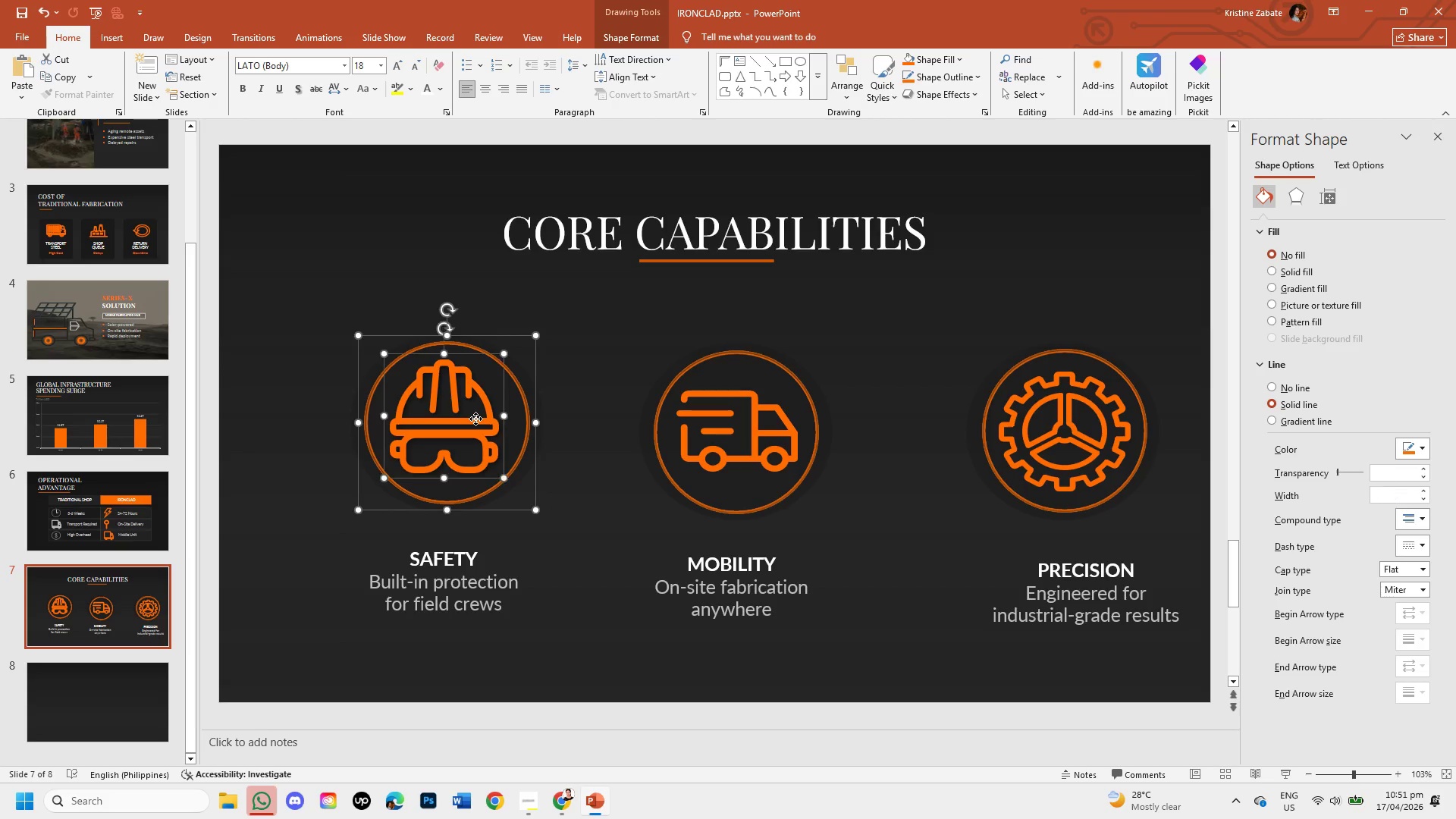 
double_click([475, 419])
 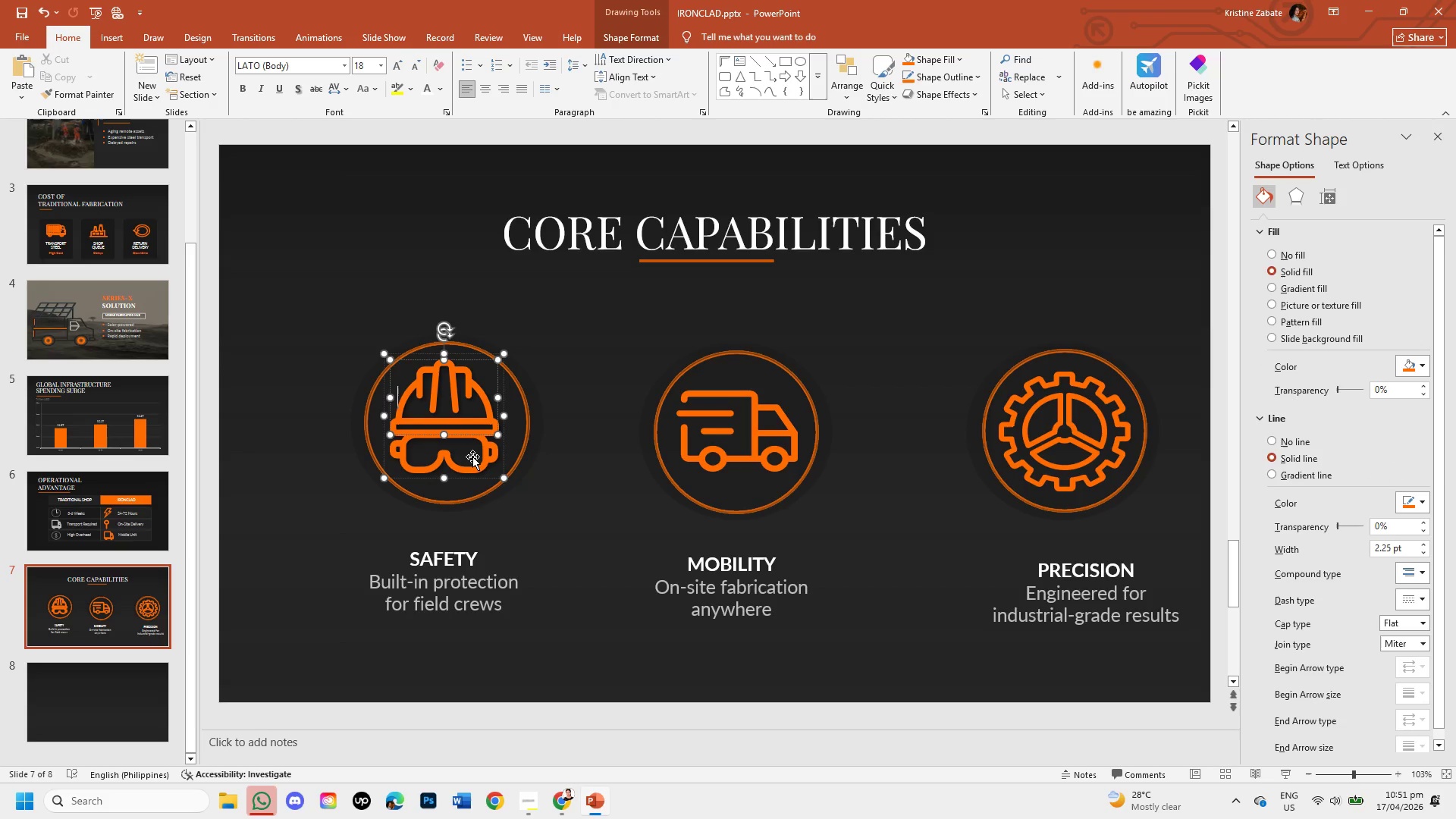 
left_click([472, 457])
 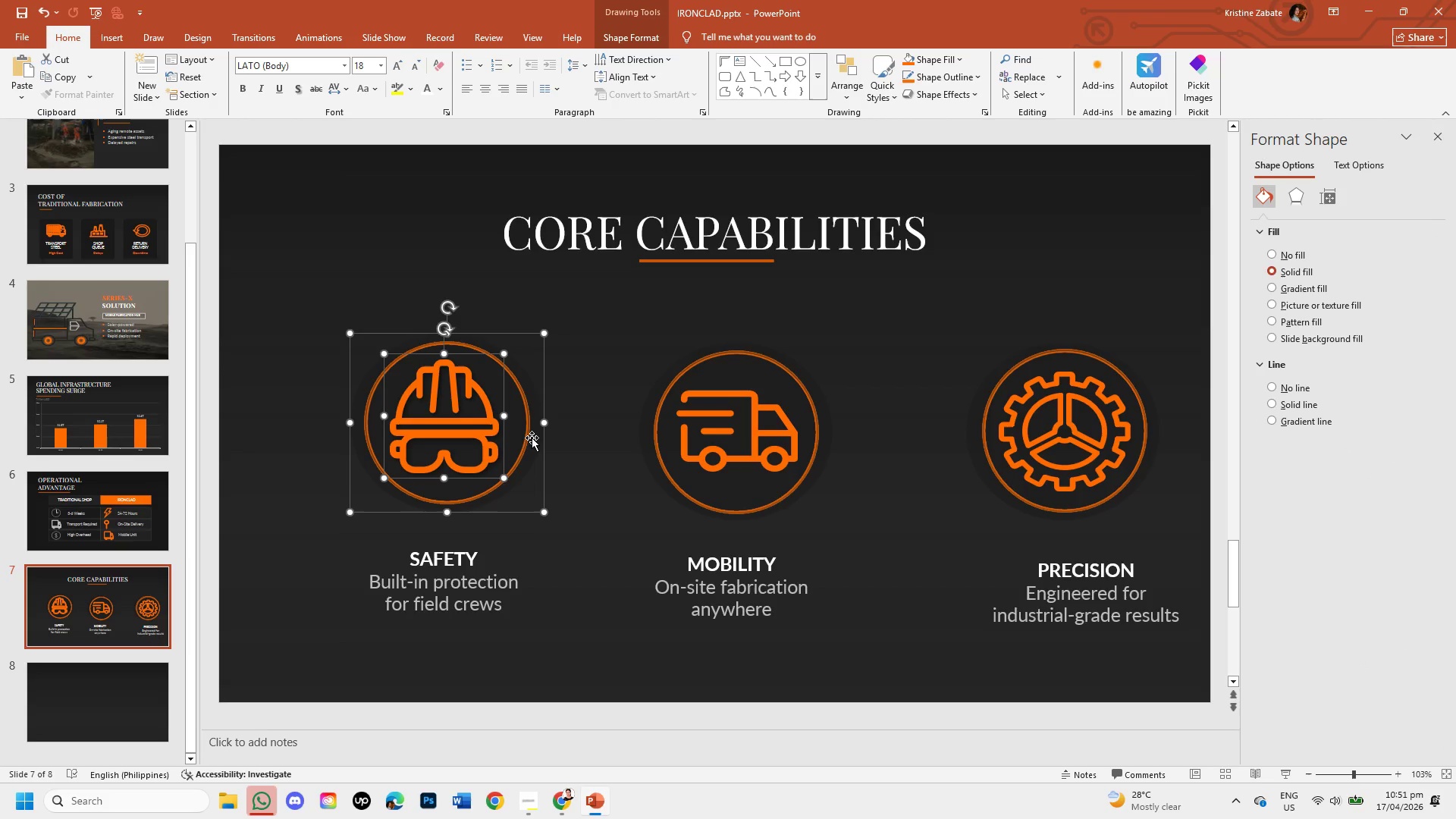 
left_click([532, 438])
 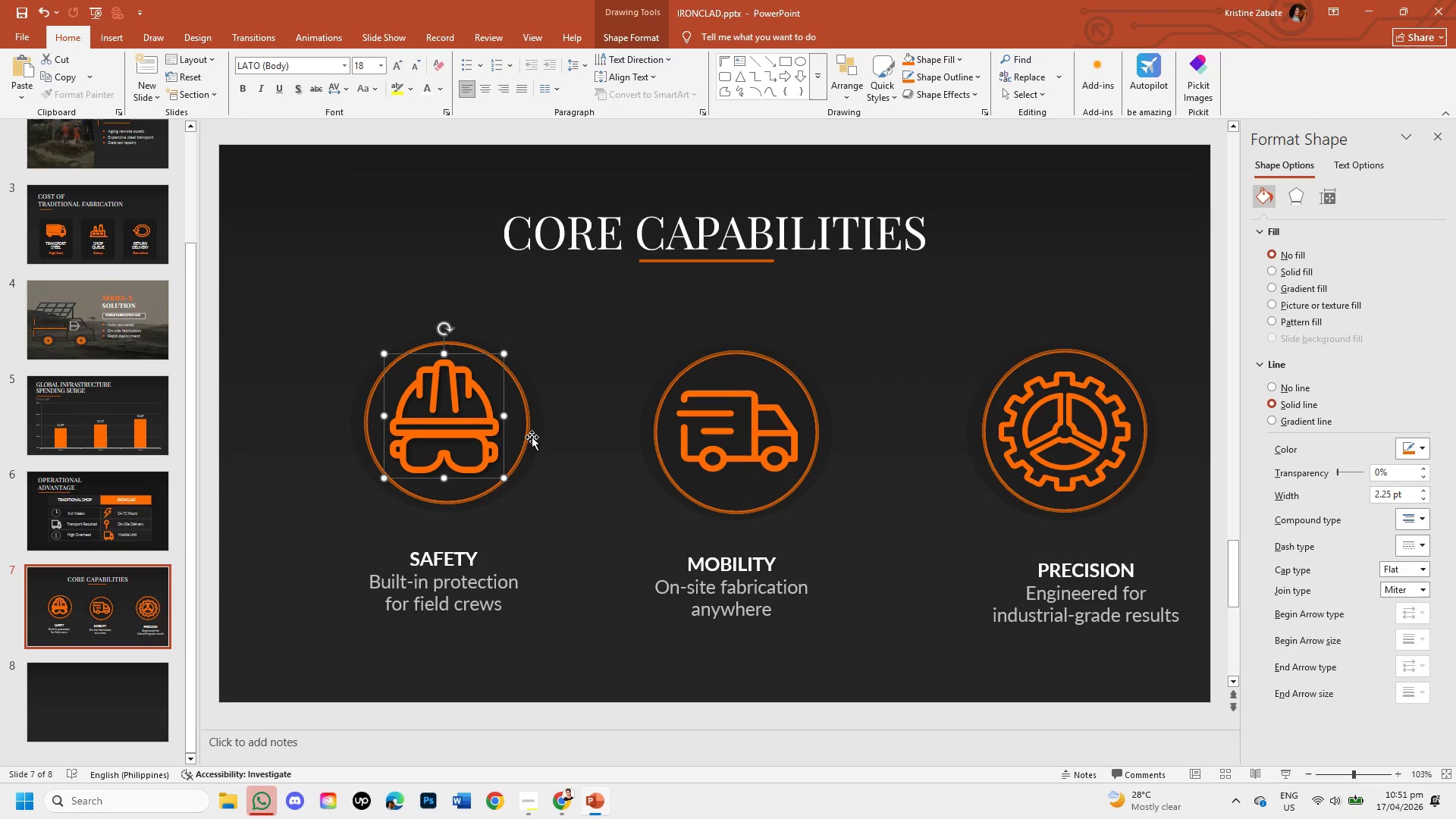 
left_click([532, 437])
 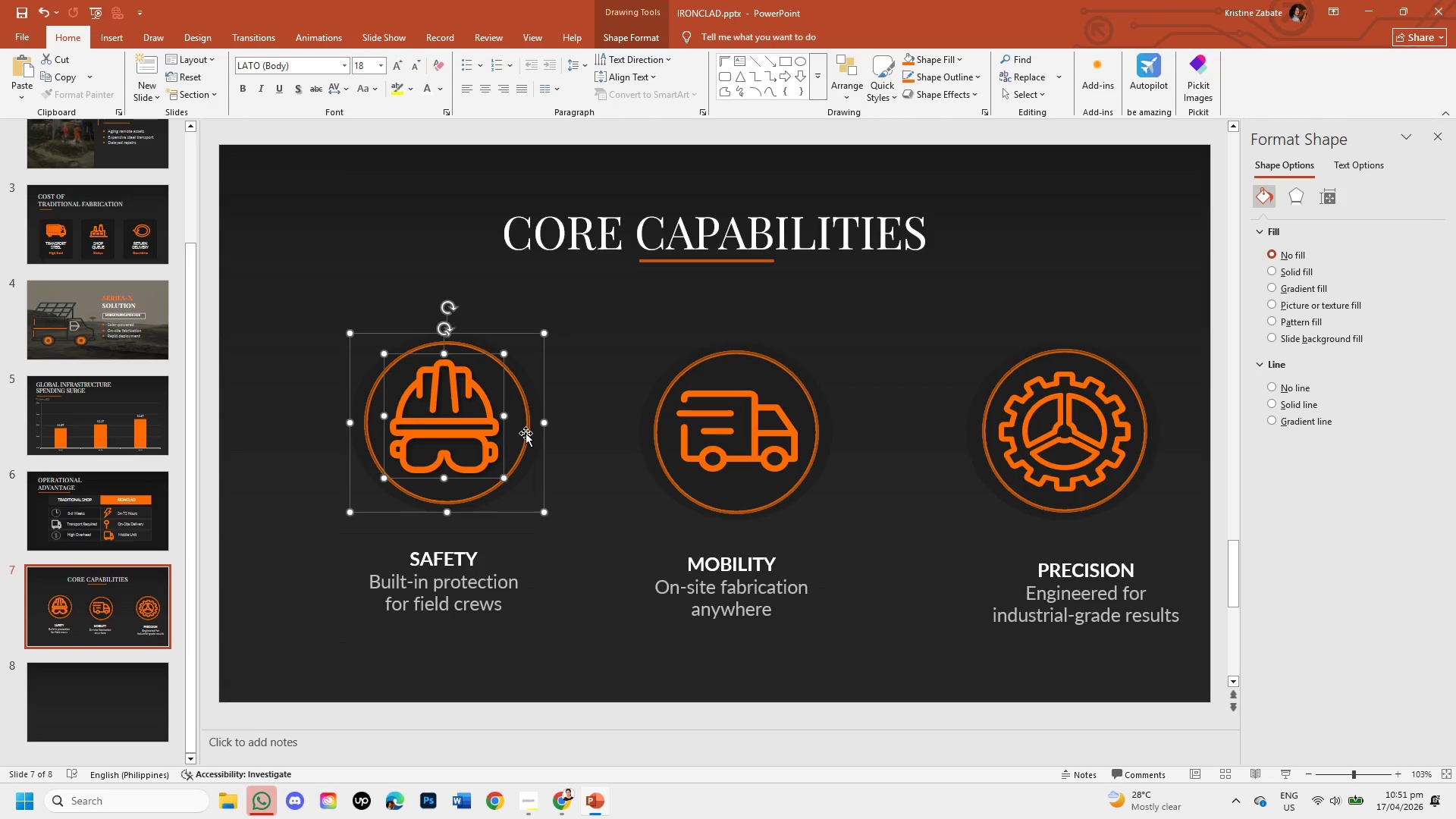 
left_click([526, 433])
 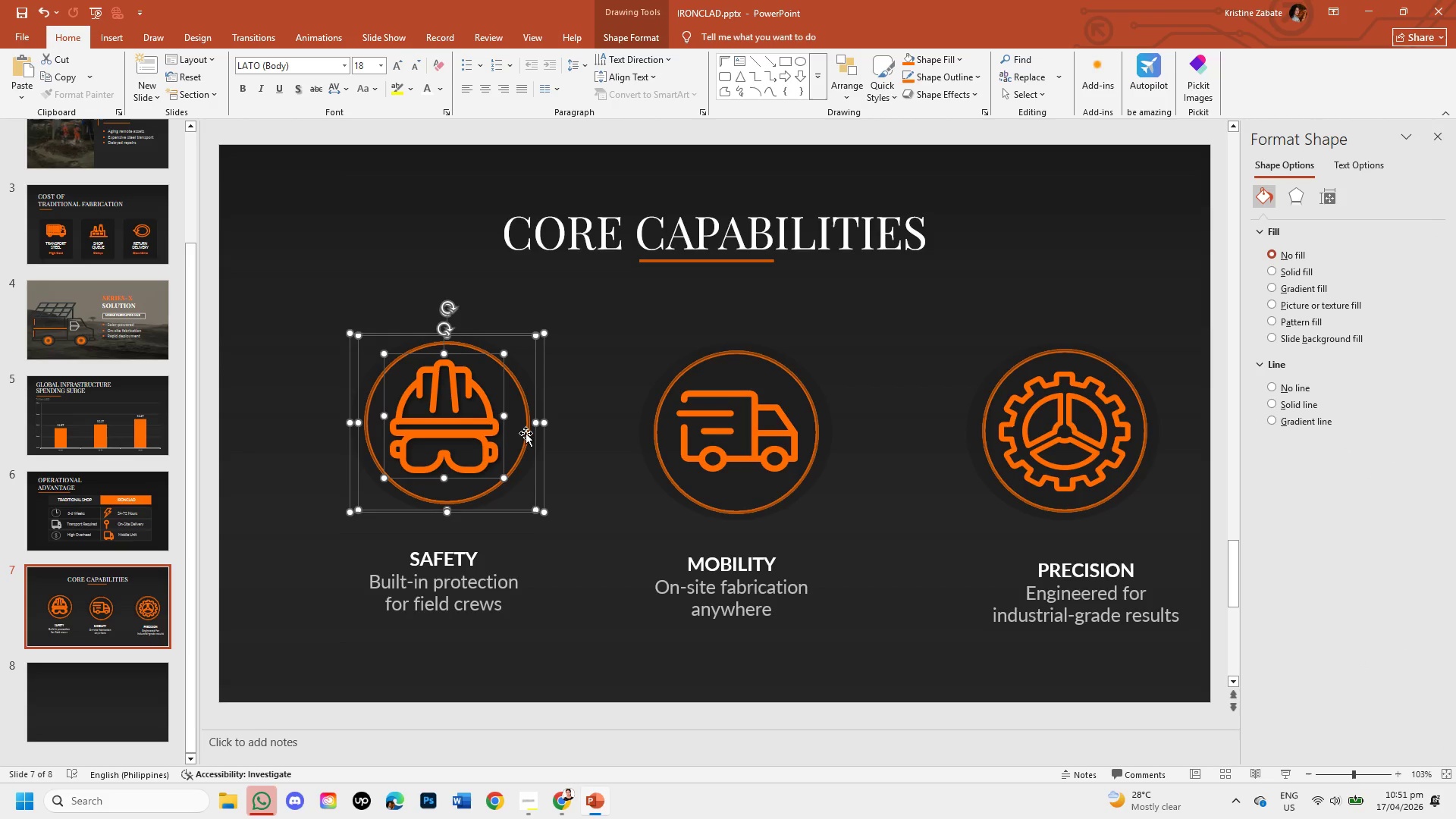 
right_click([526, 433])
 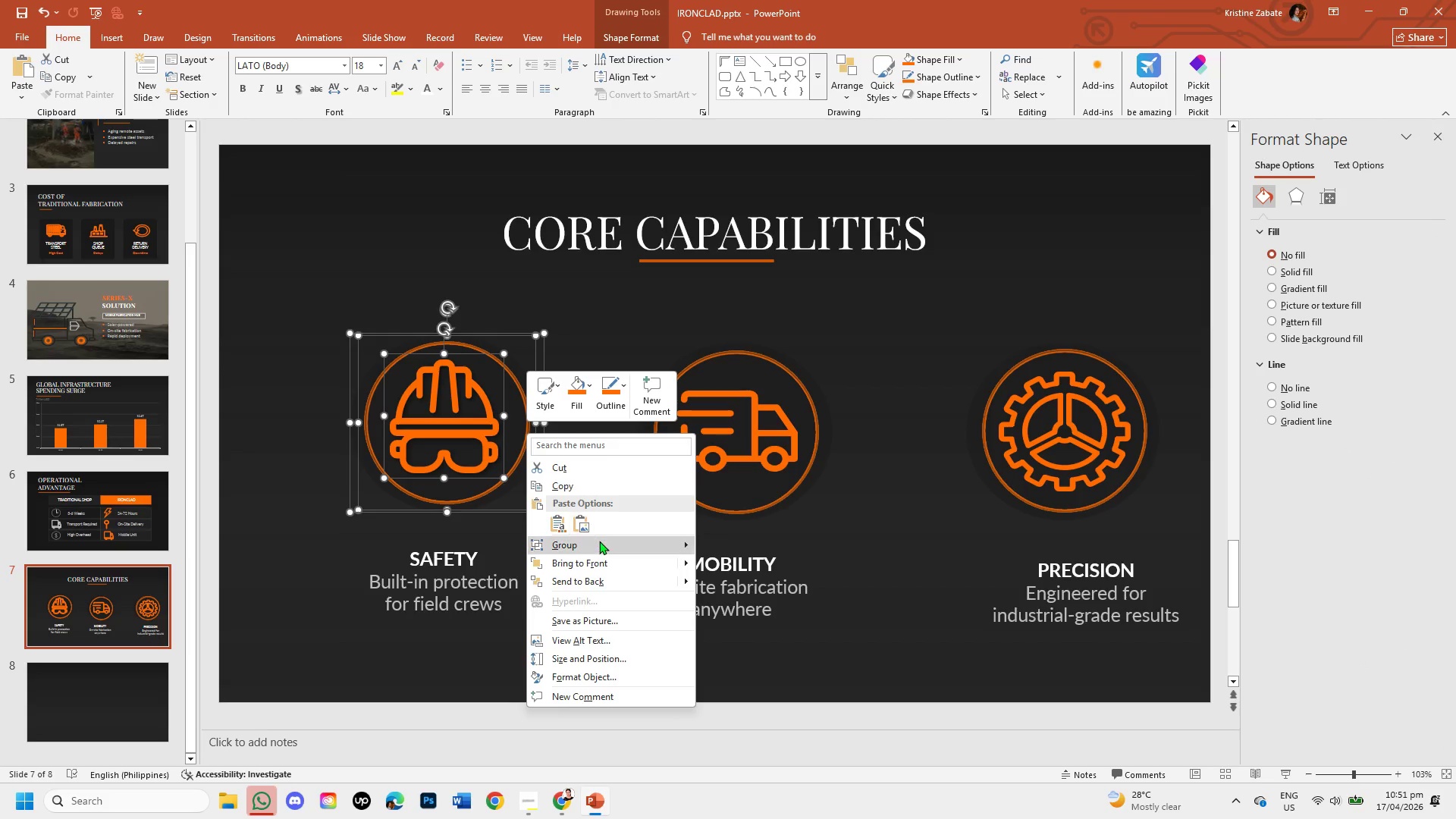 
left_click([601, 543])
 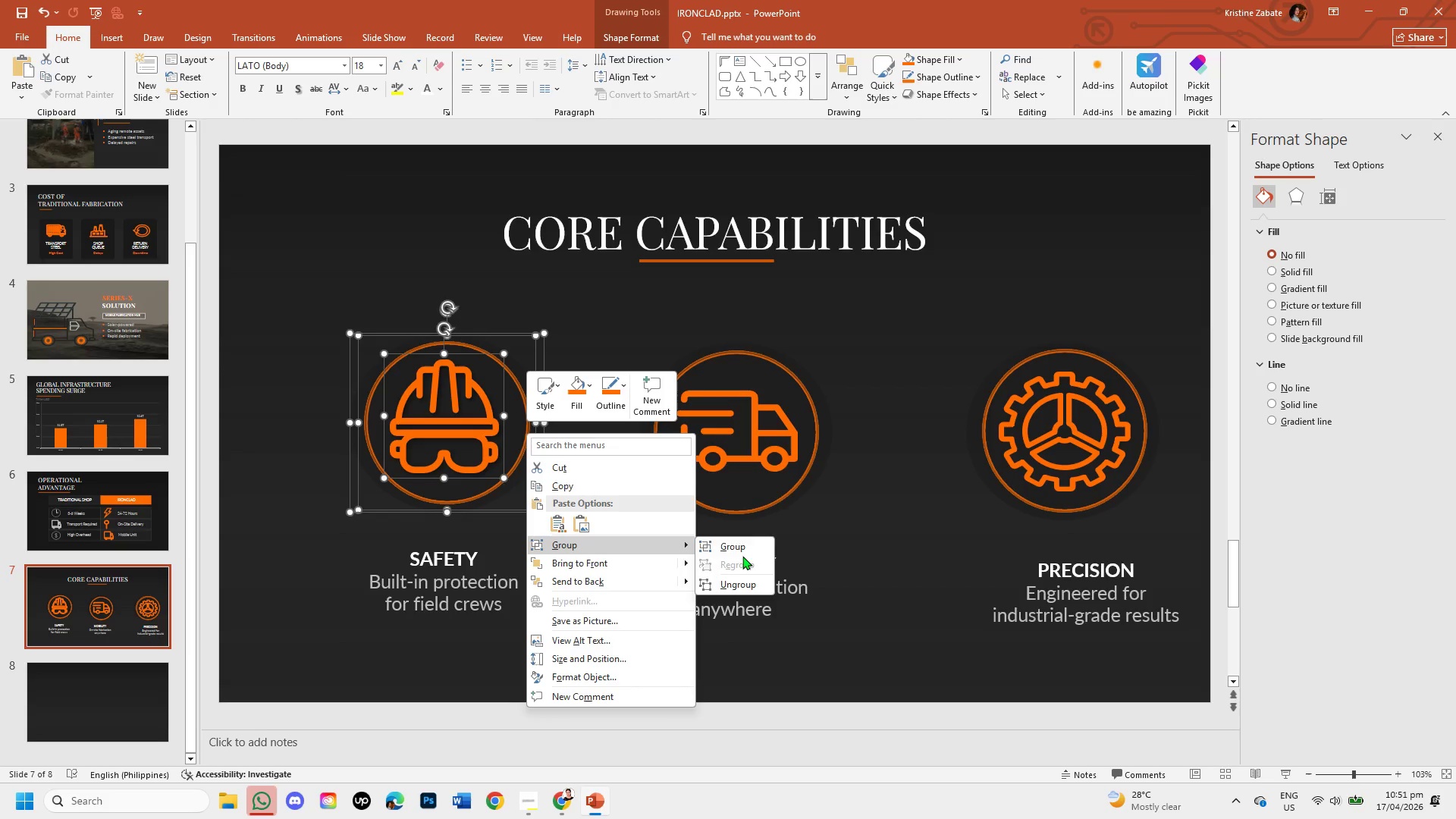 
left_click([742, 548])
 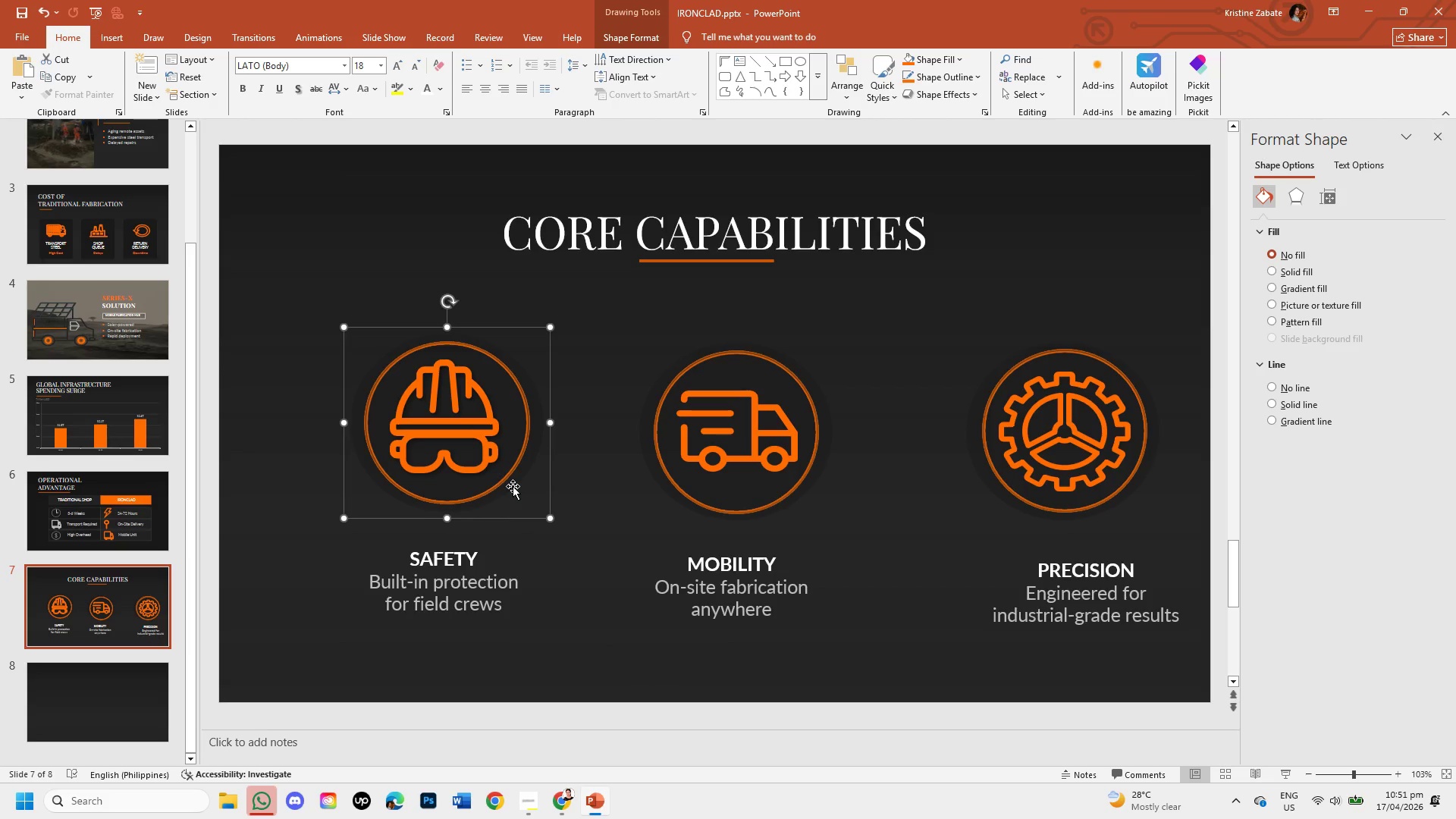 
left_click_drag(start_coordinate=[510, 479], to_coordinate=[510, 445])
 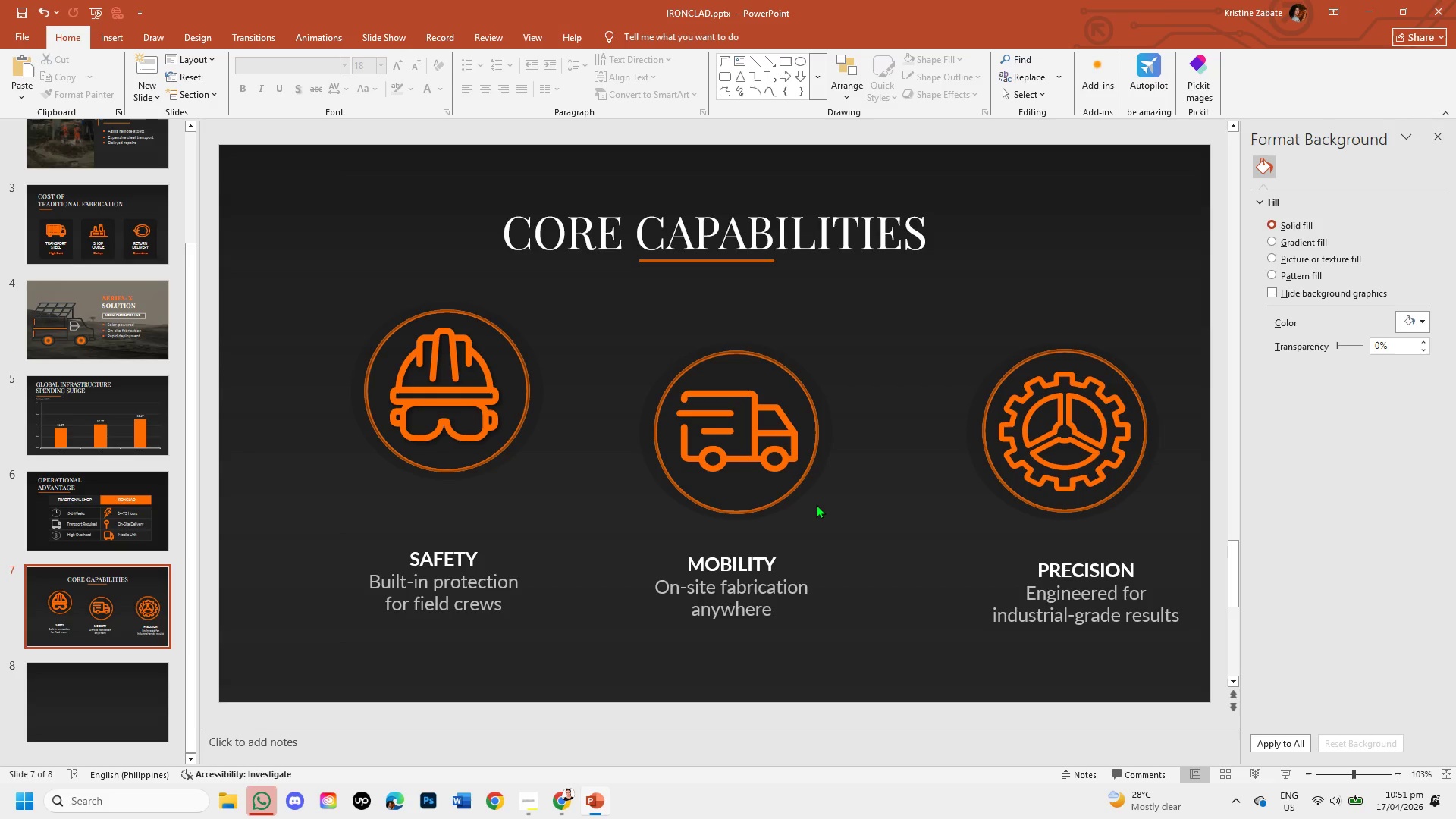 
hold_key(key=ShiftLeft, duration=0.5)
 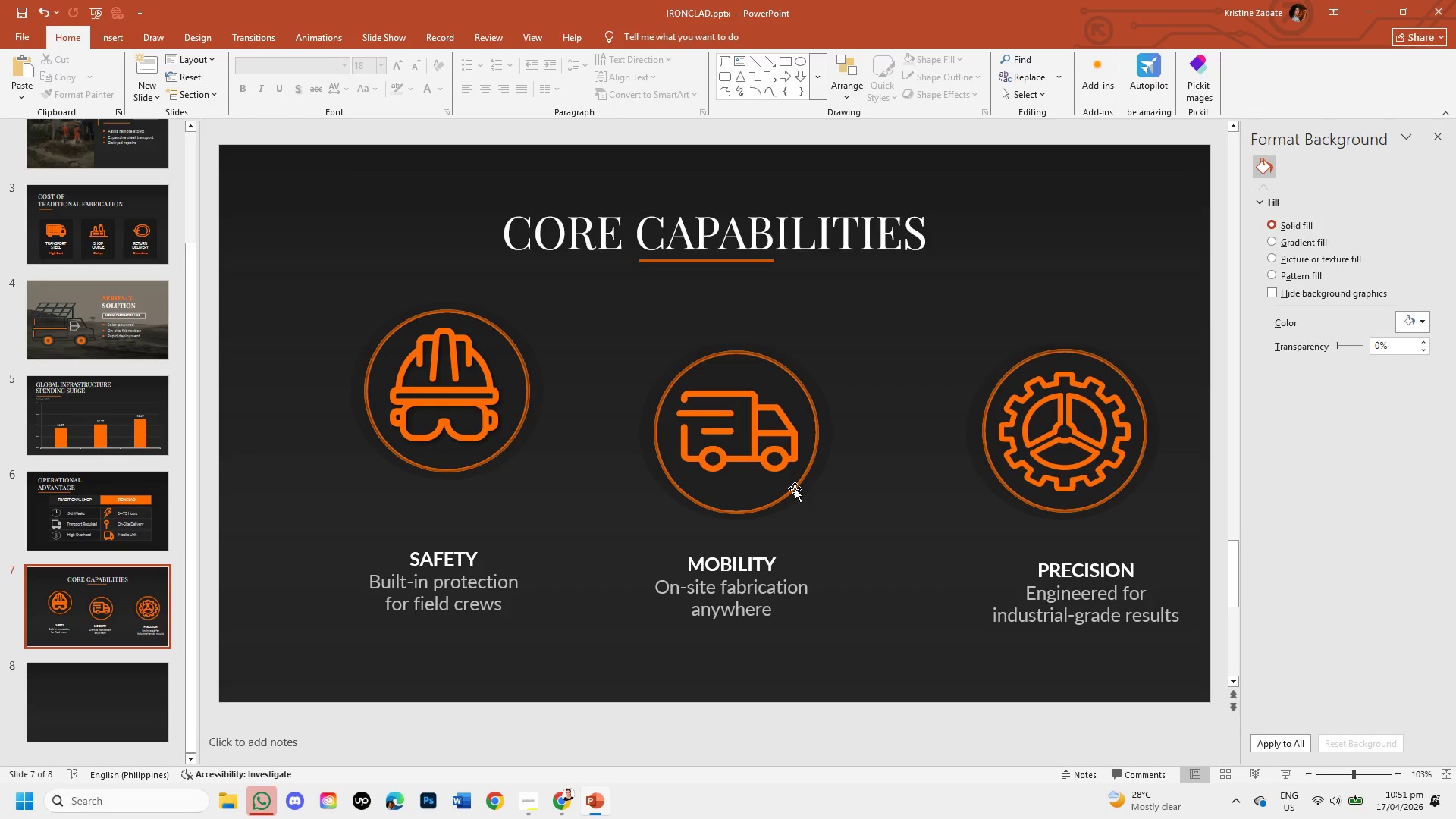 
hold_key(key=ShiftLeft, duration=13.72)
left_click([795, 488])
 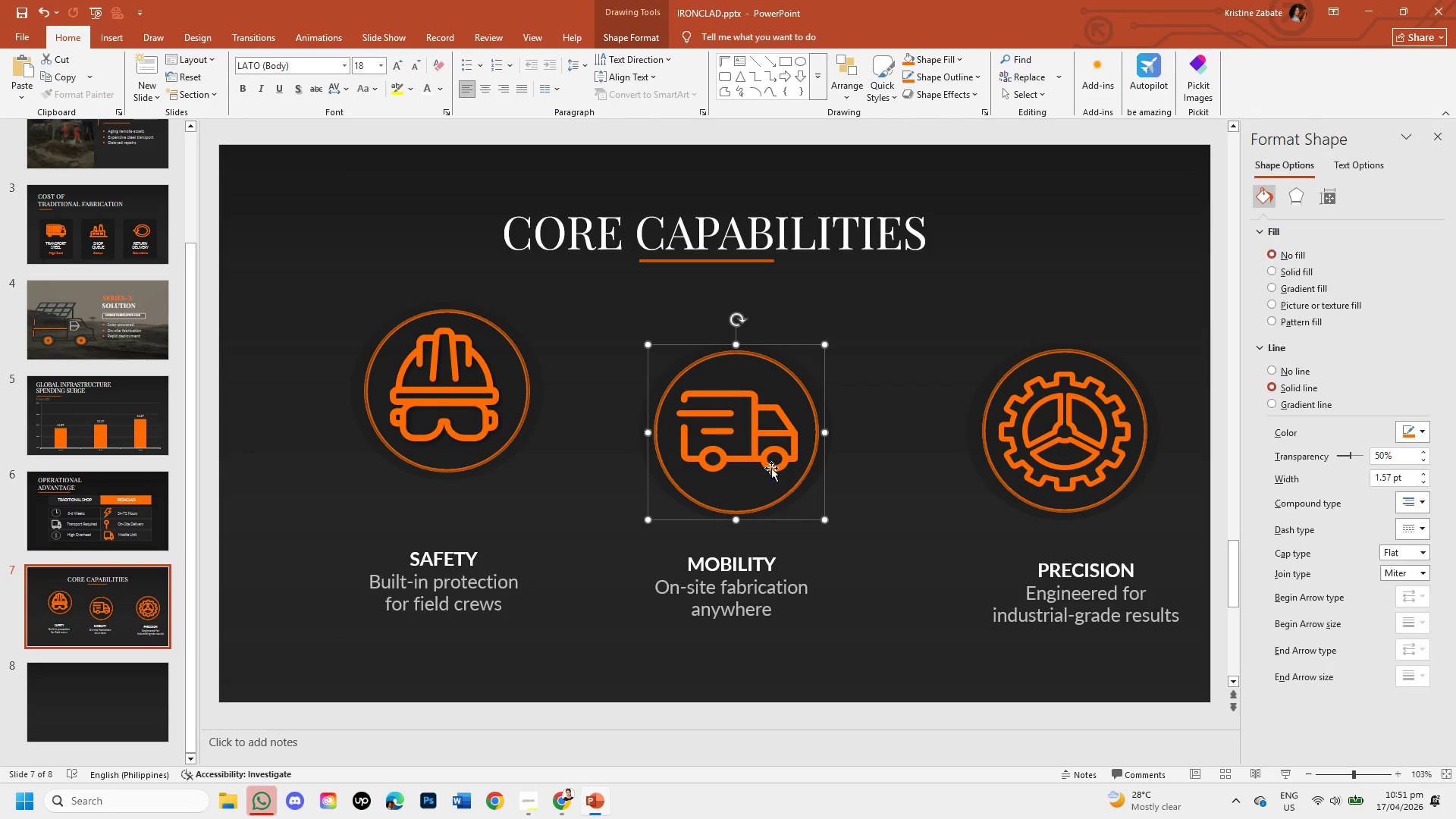 
left_click([764, 456])
 